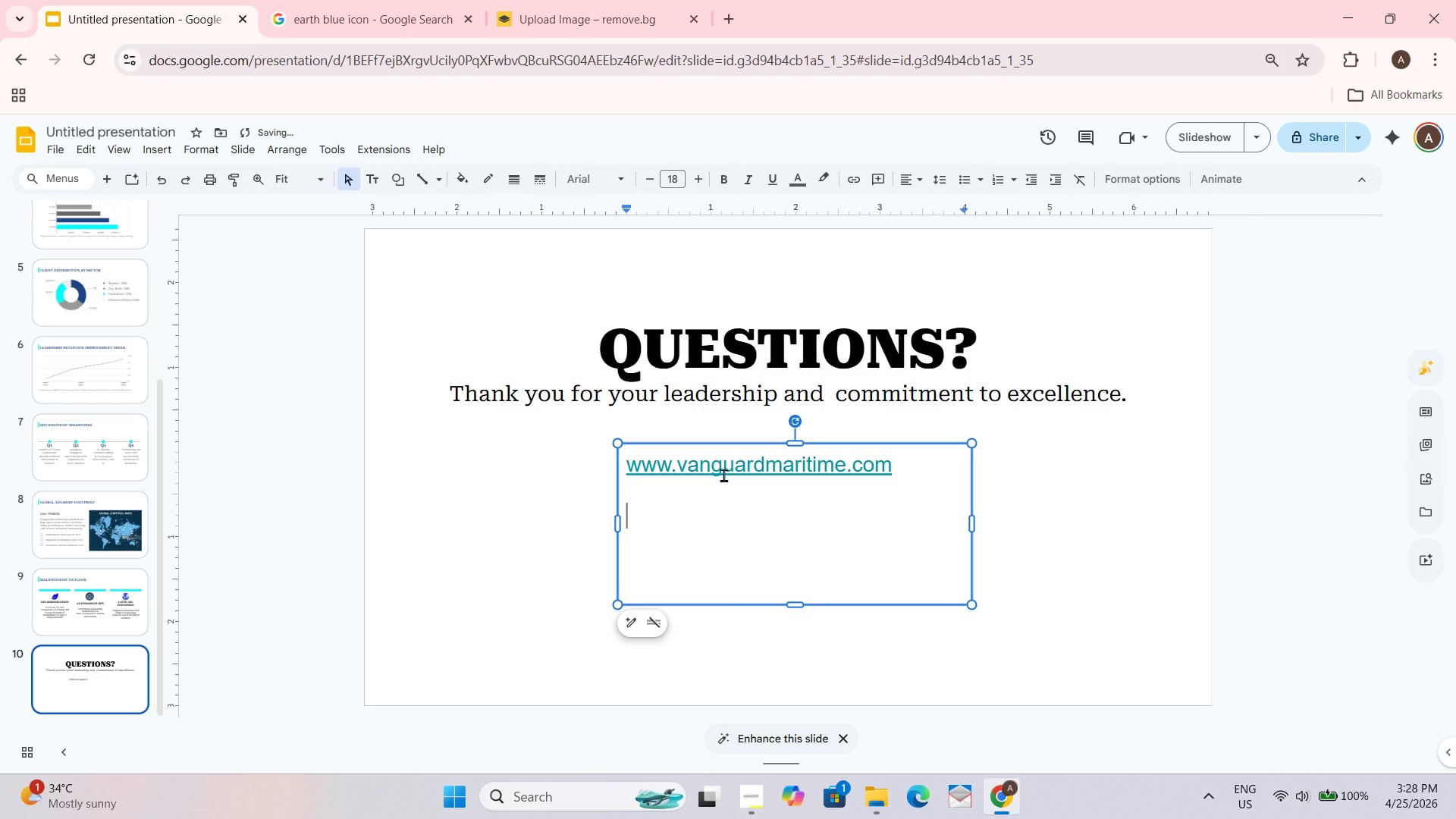 
hold_key(key=ShiftLeft, duration=0.48)
 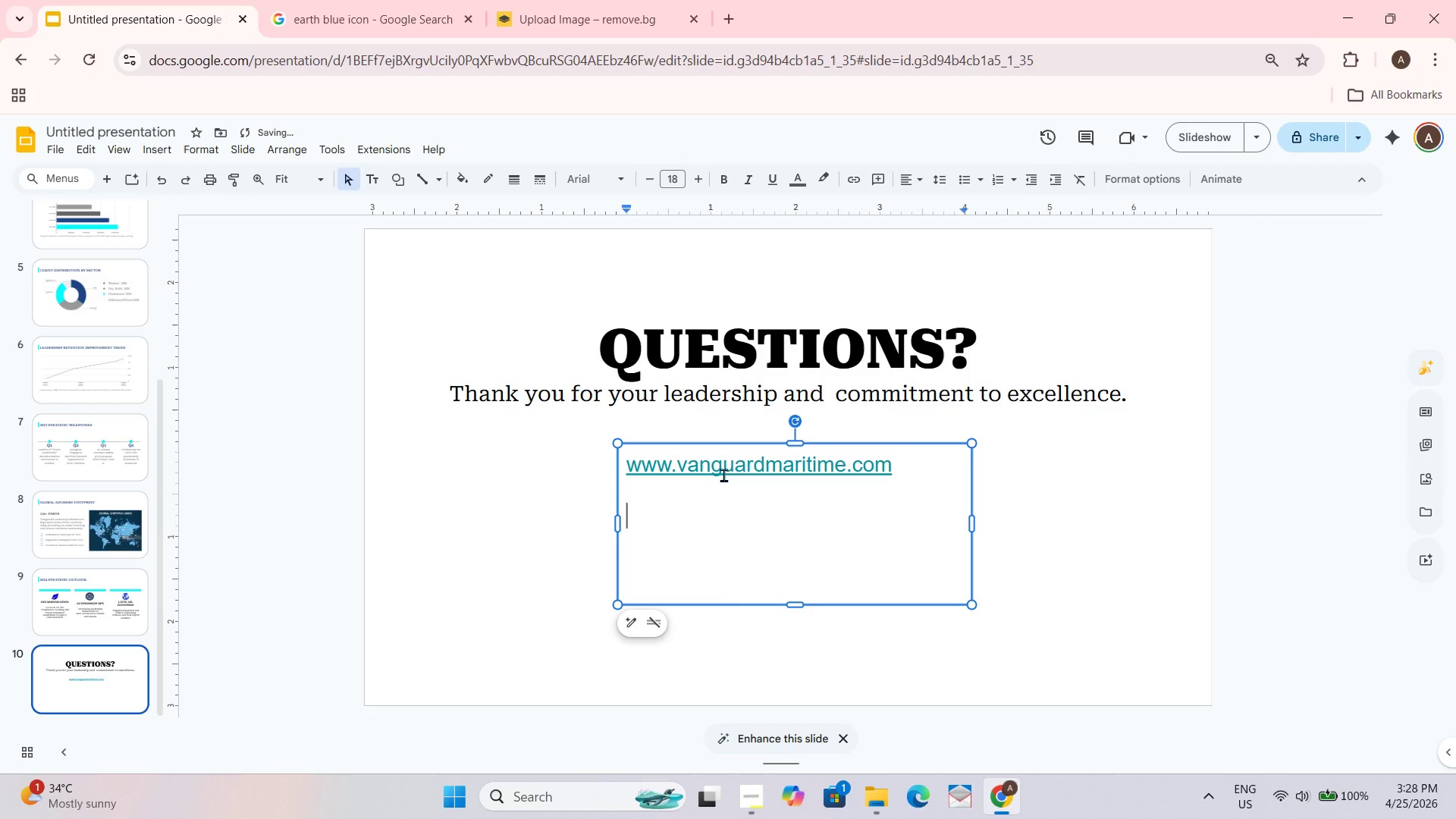 
type(leder)
key(Backspace)
key(Backspace)
key(Backspace)
type(adership@vanguardmaritime.com)
 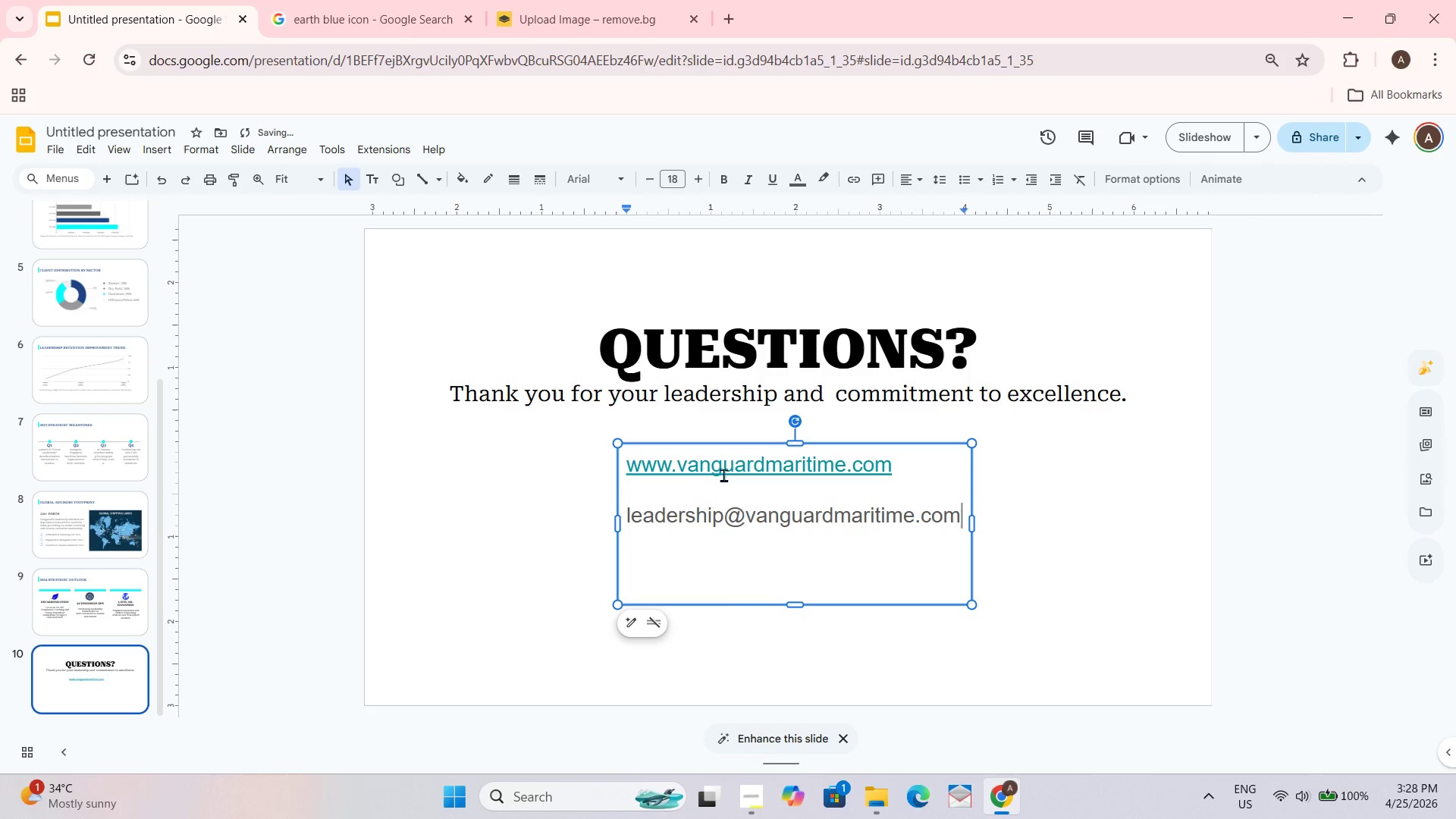 
key(Enter)
 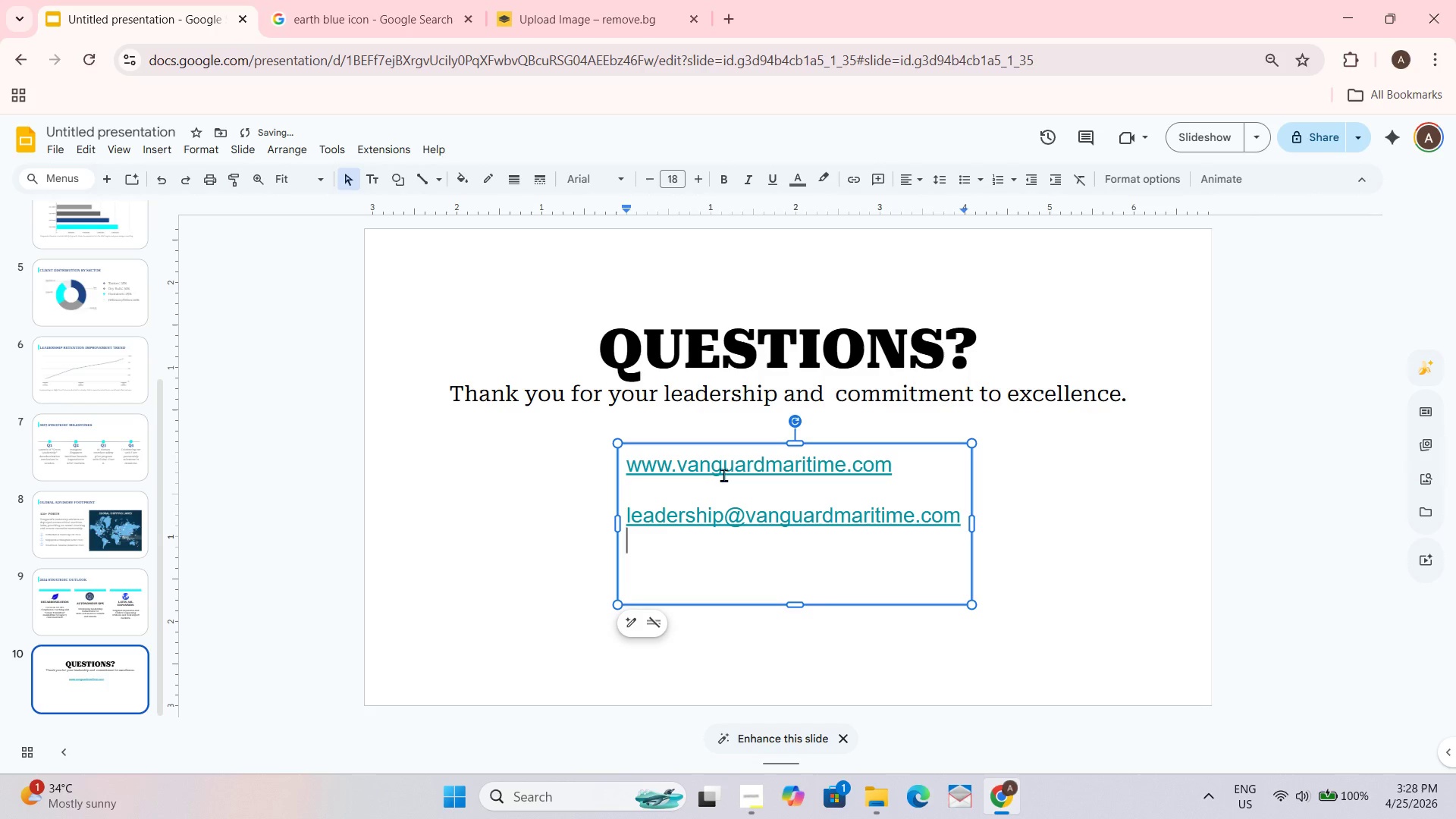 
key(Enter)
 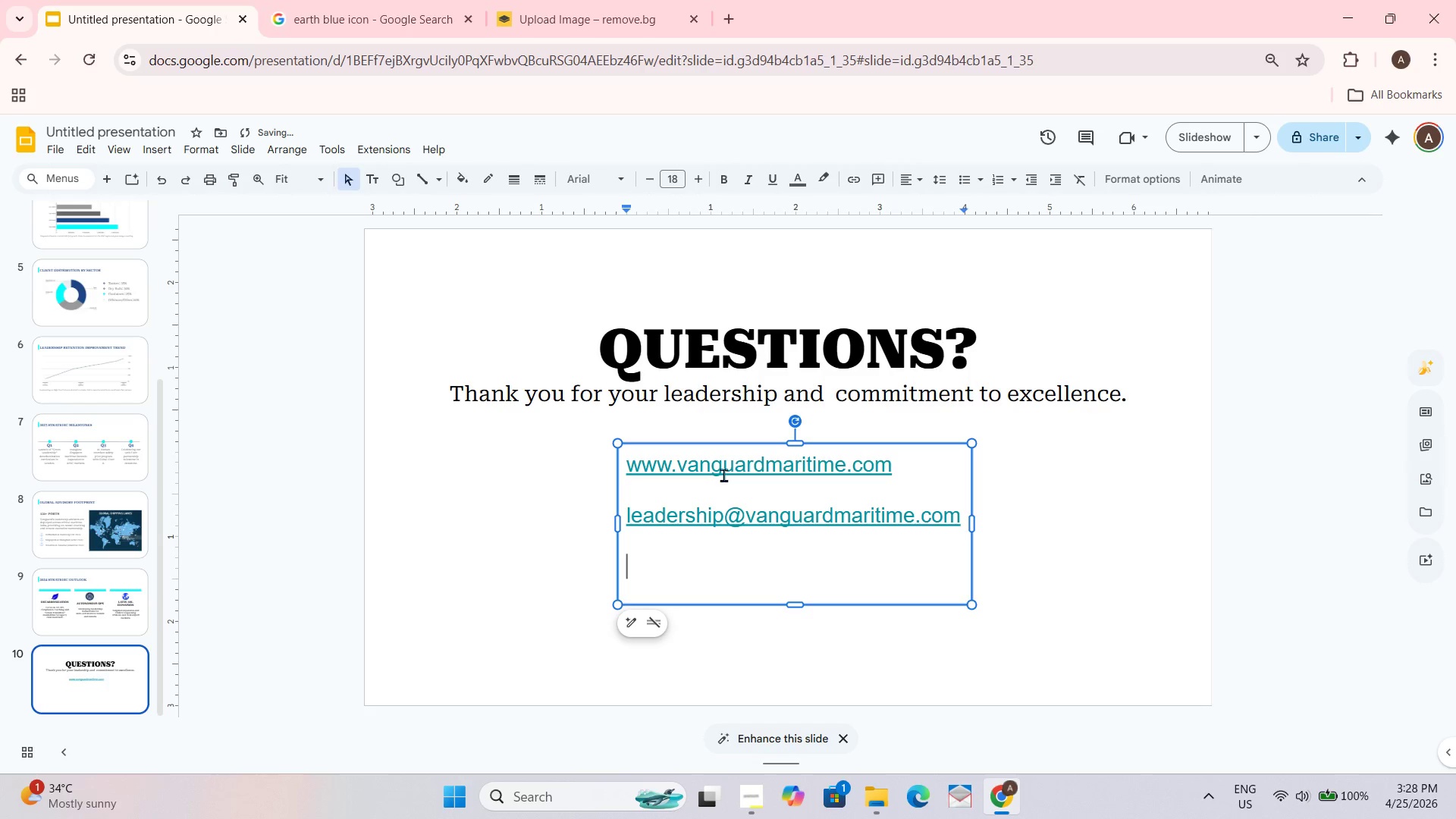 
hold_key(key=ShiftLeft, duration=0.56)
 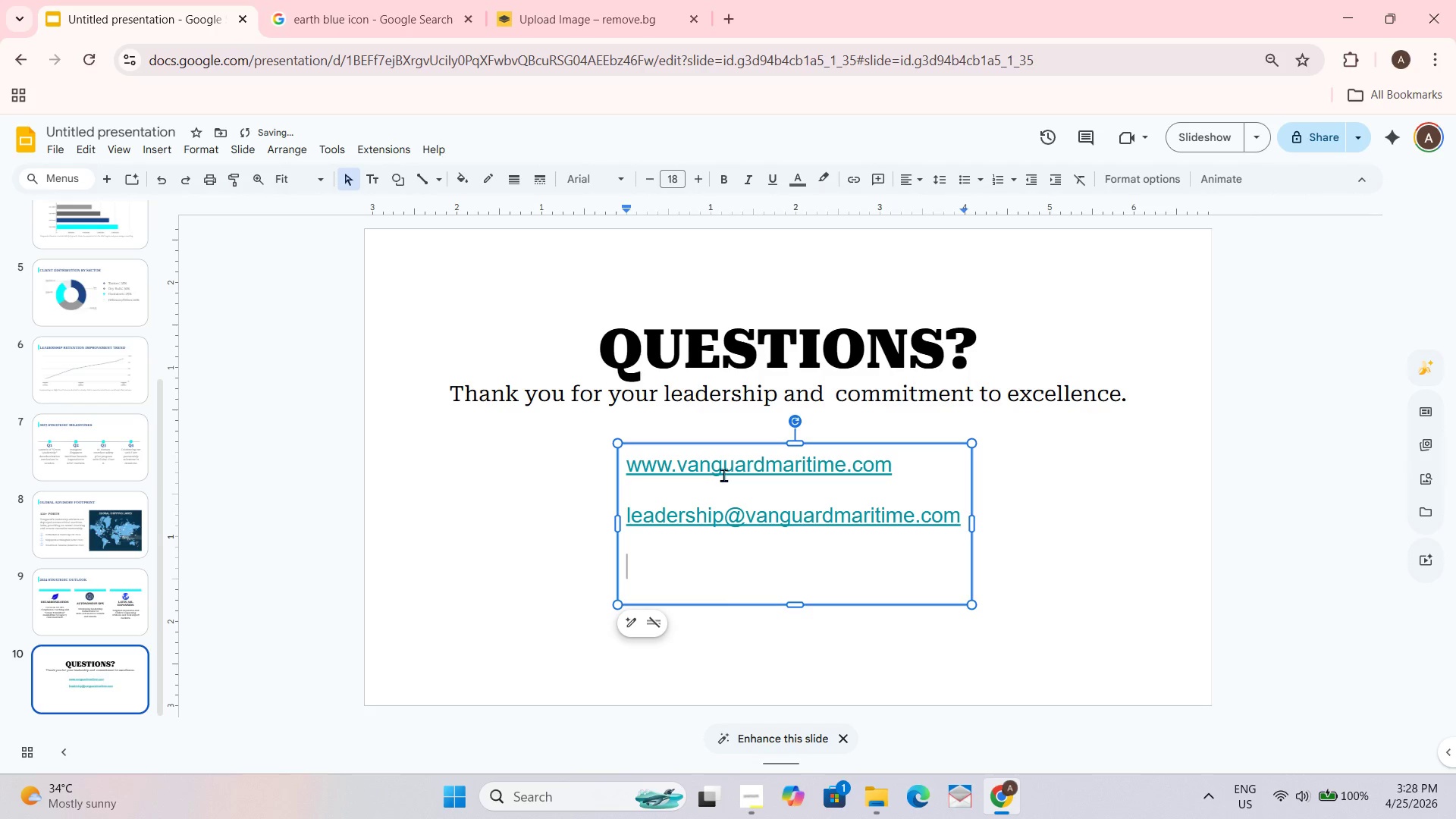 
type(+1 ())
 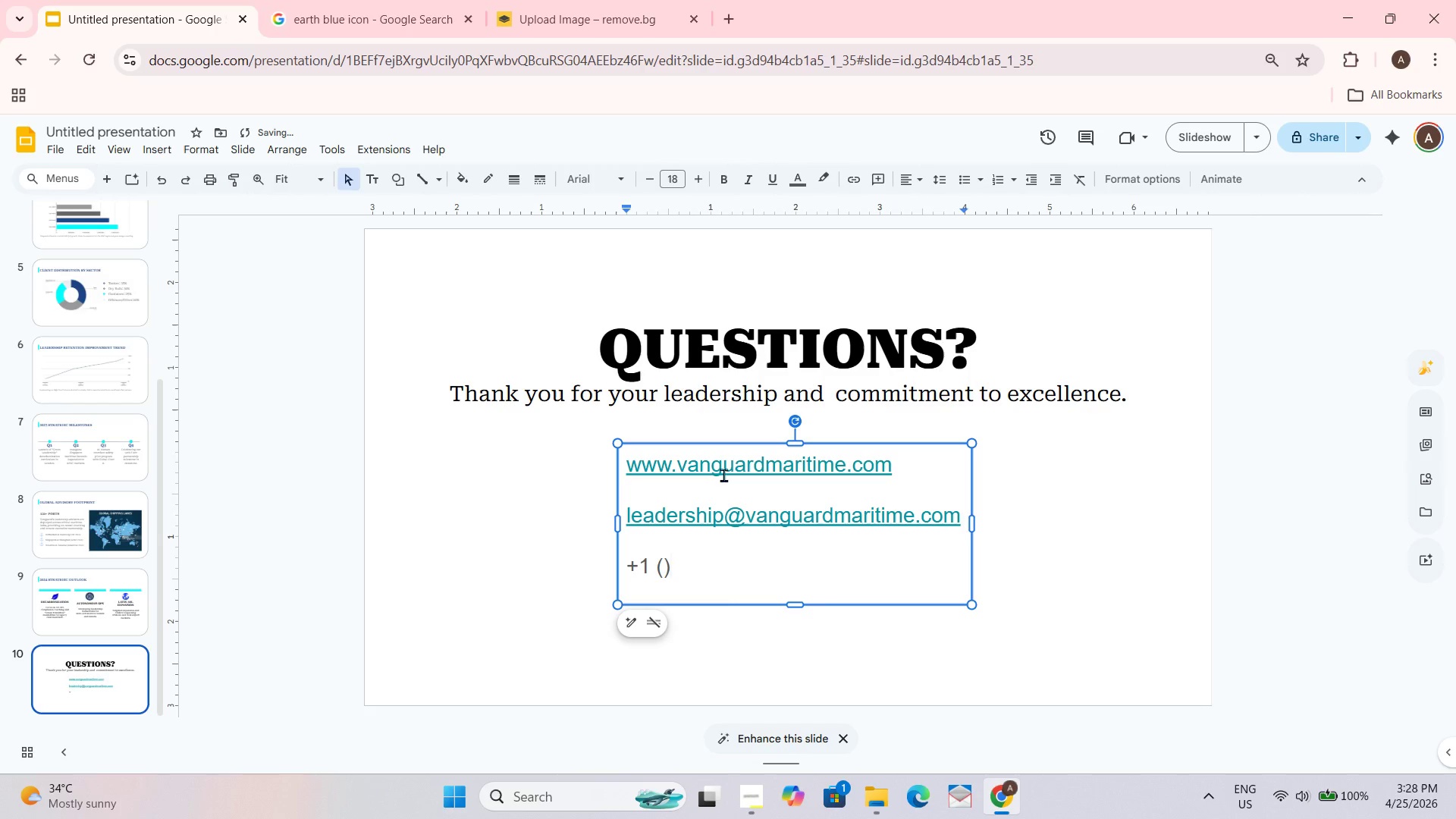 
key(ArrowLeft)
 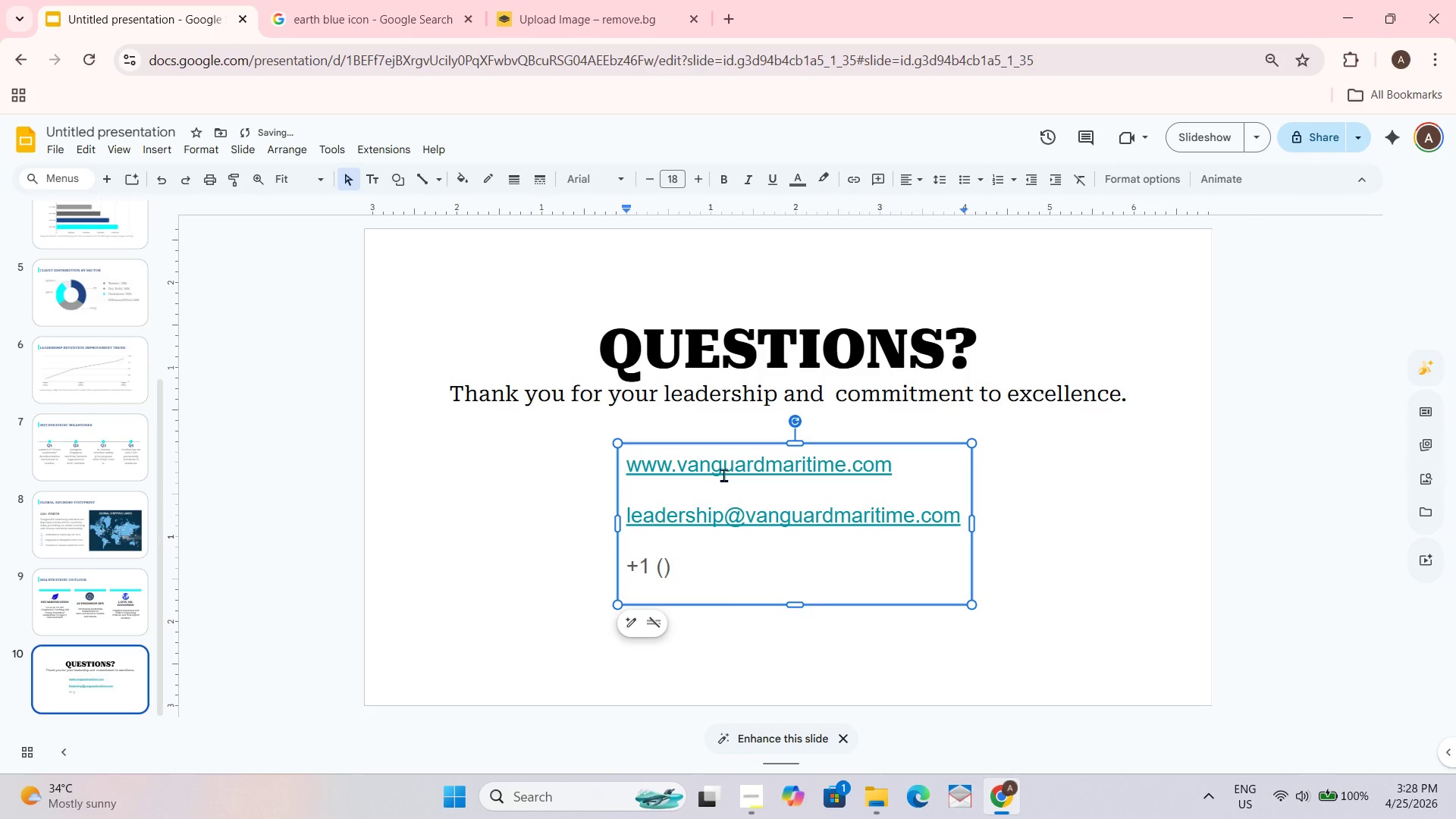 
key(Numpad8)
 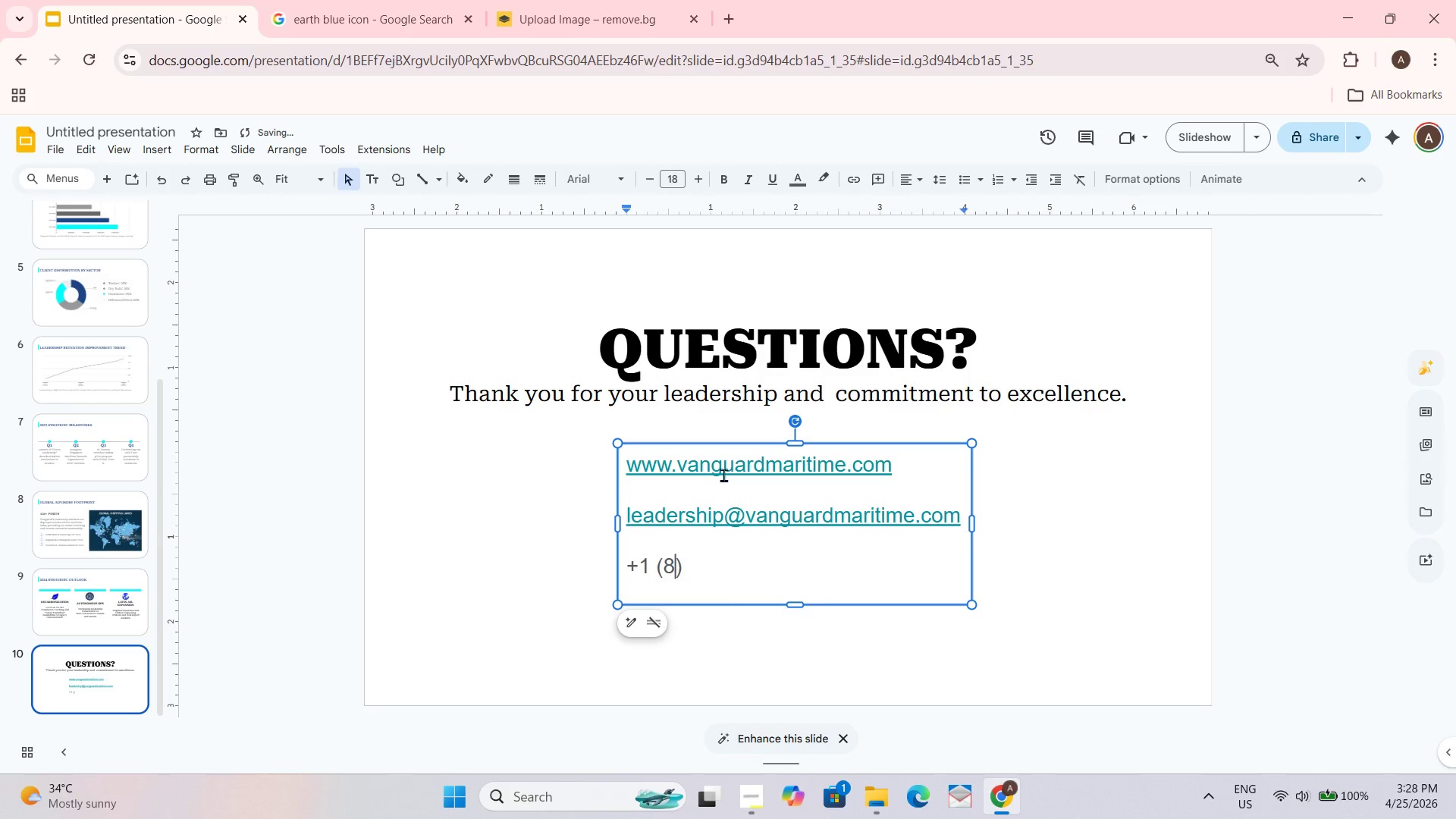 
key(Numpad0)
 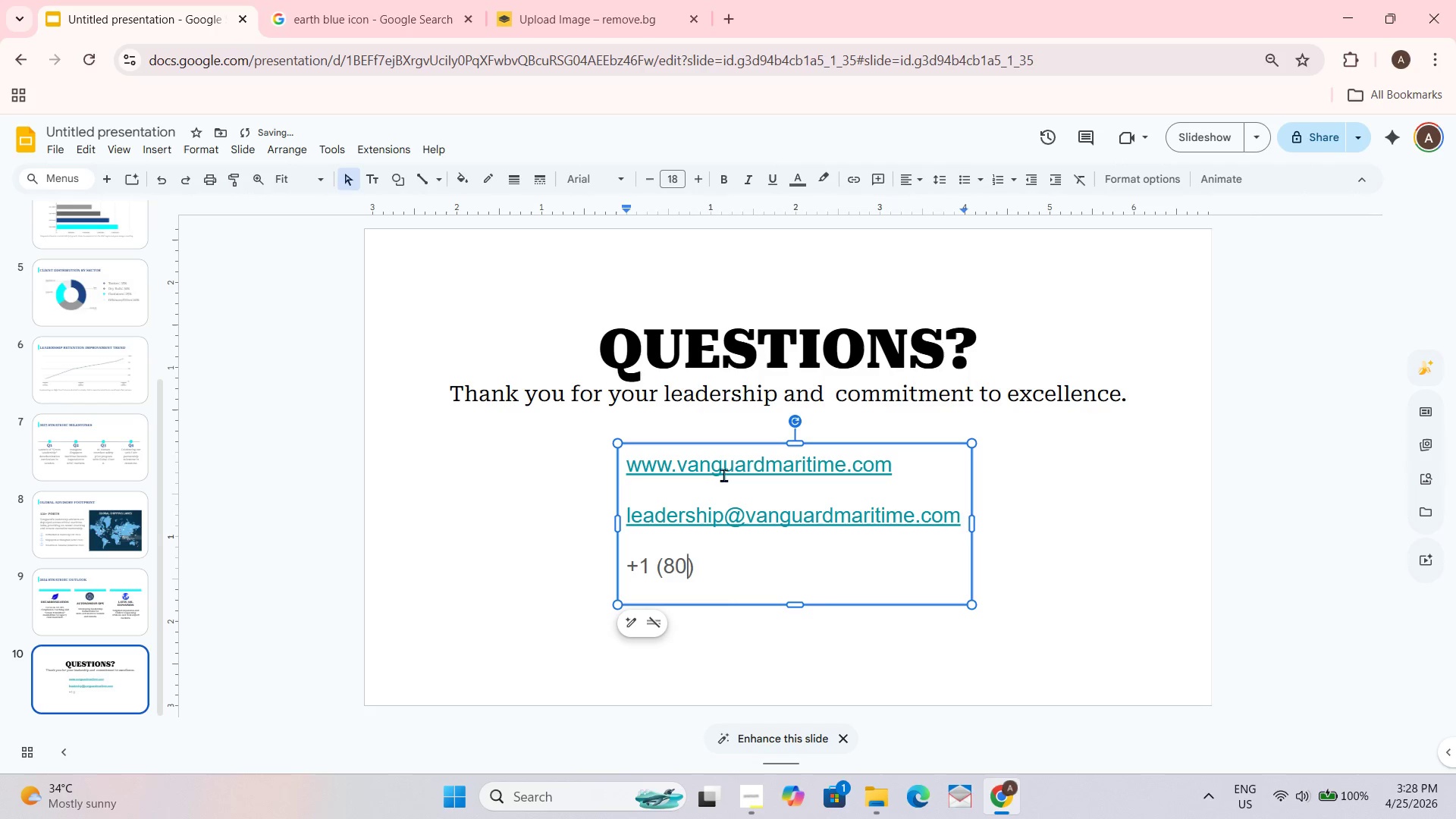 
key(Numpad0)
 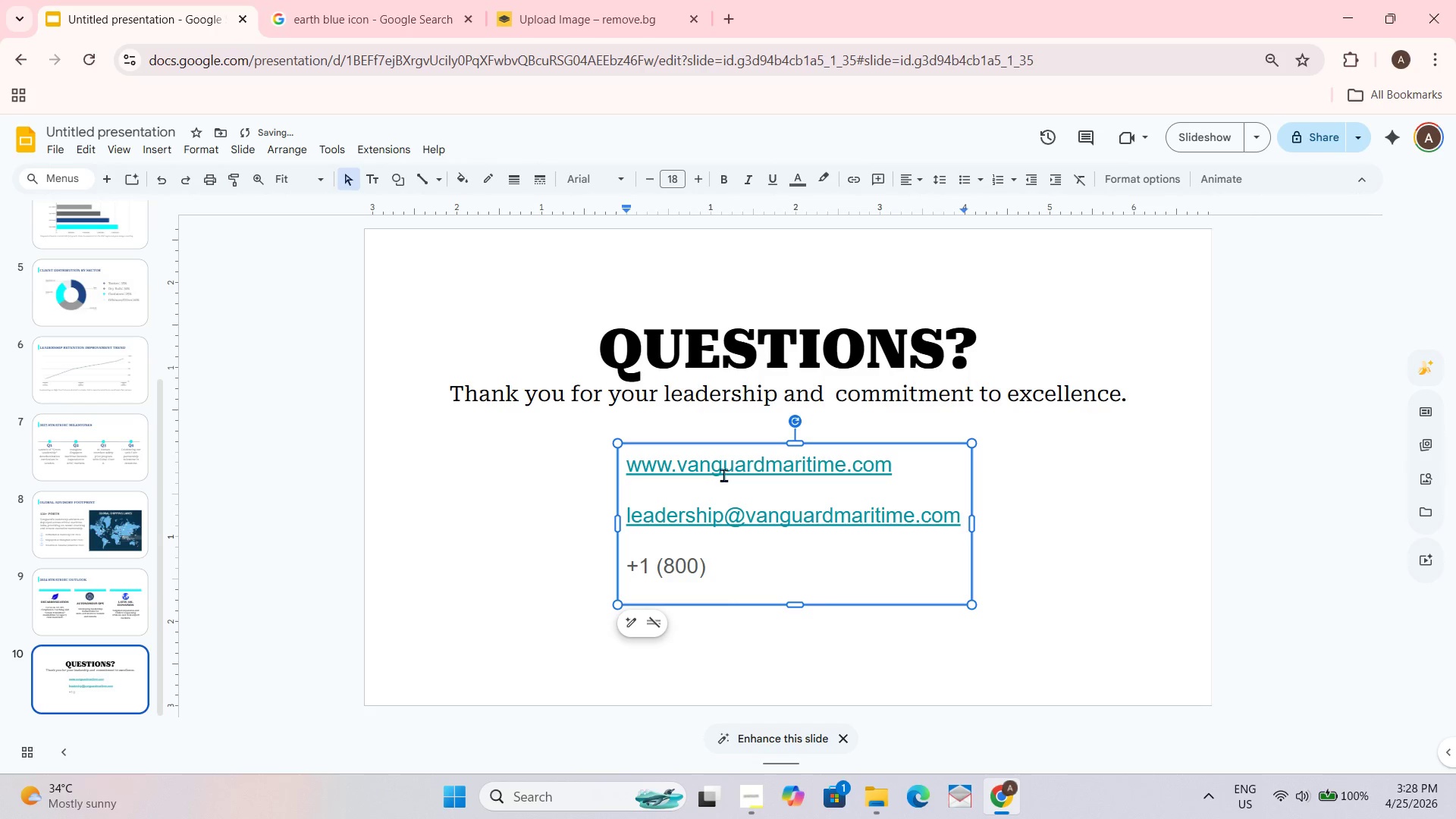 
key(ArrowRight)
 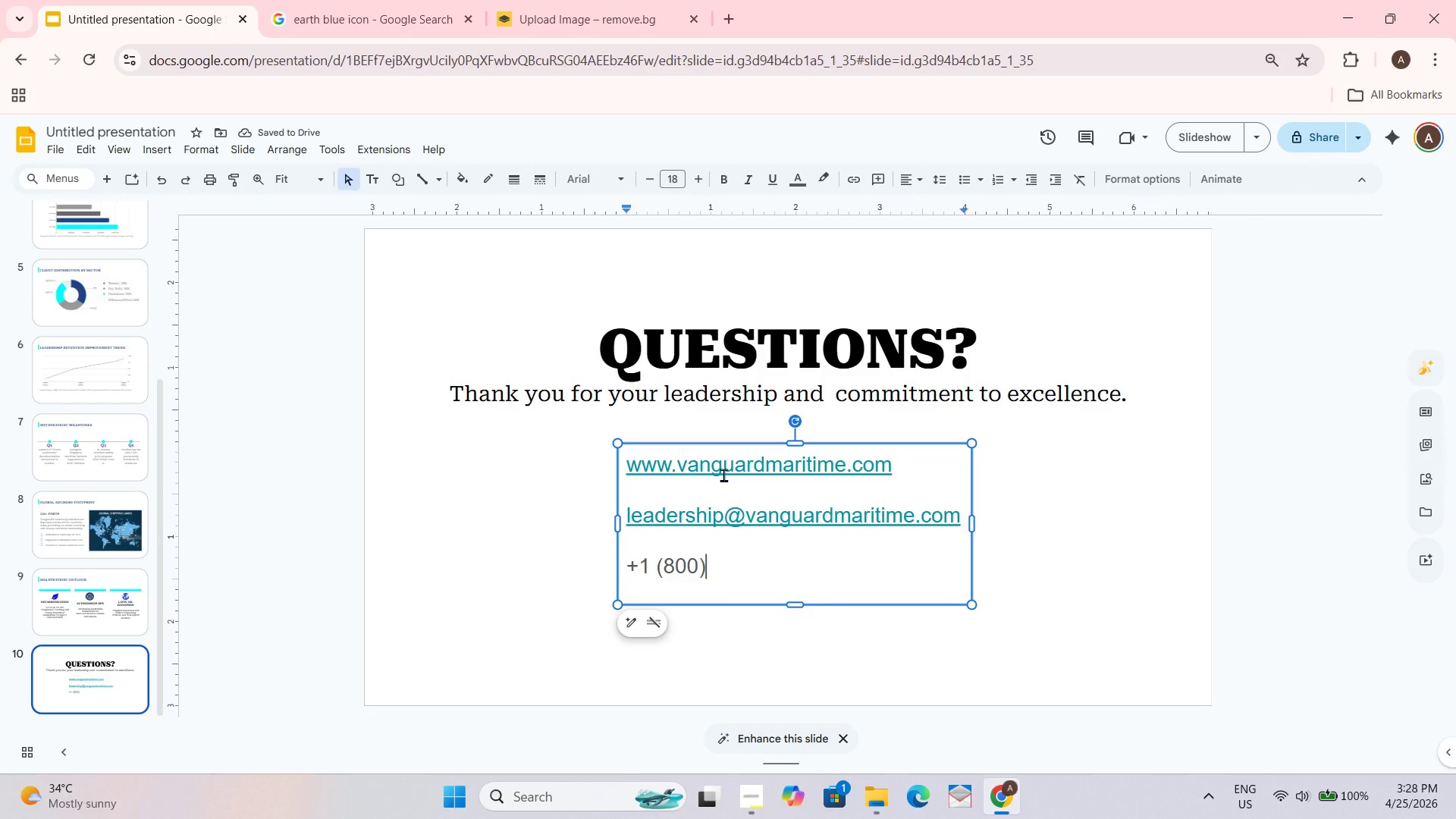 
type( VANGUARD)
 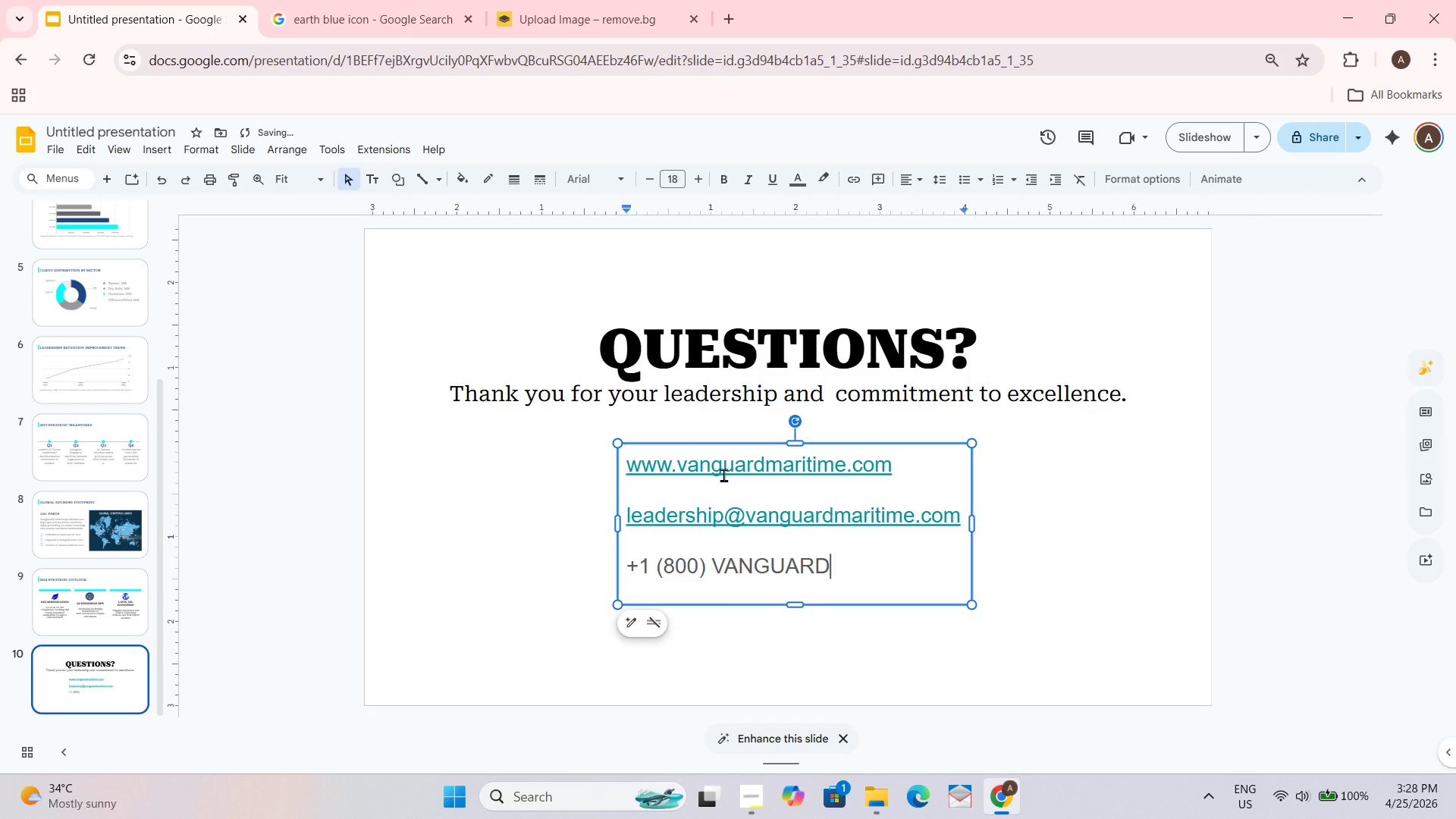 
wait(6.77)
 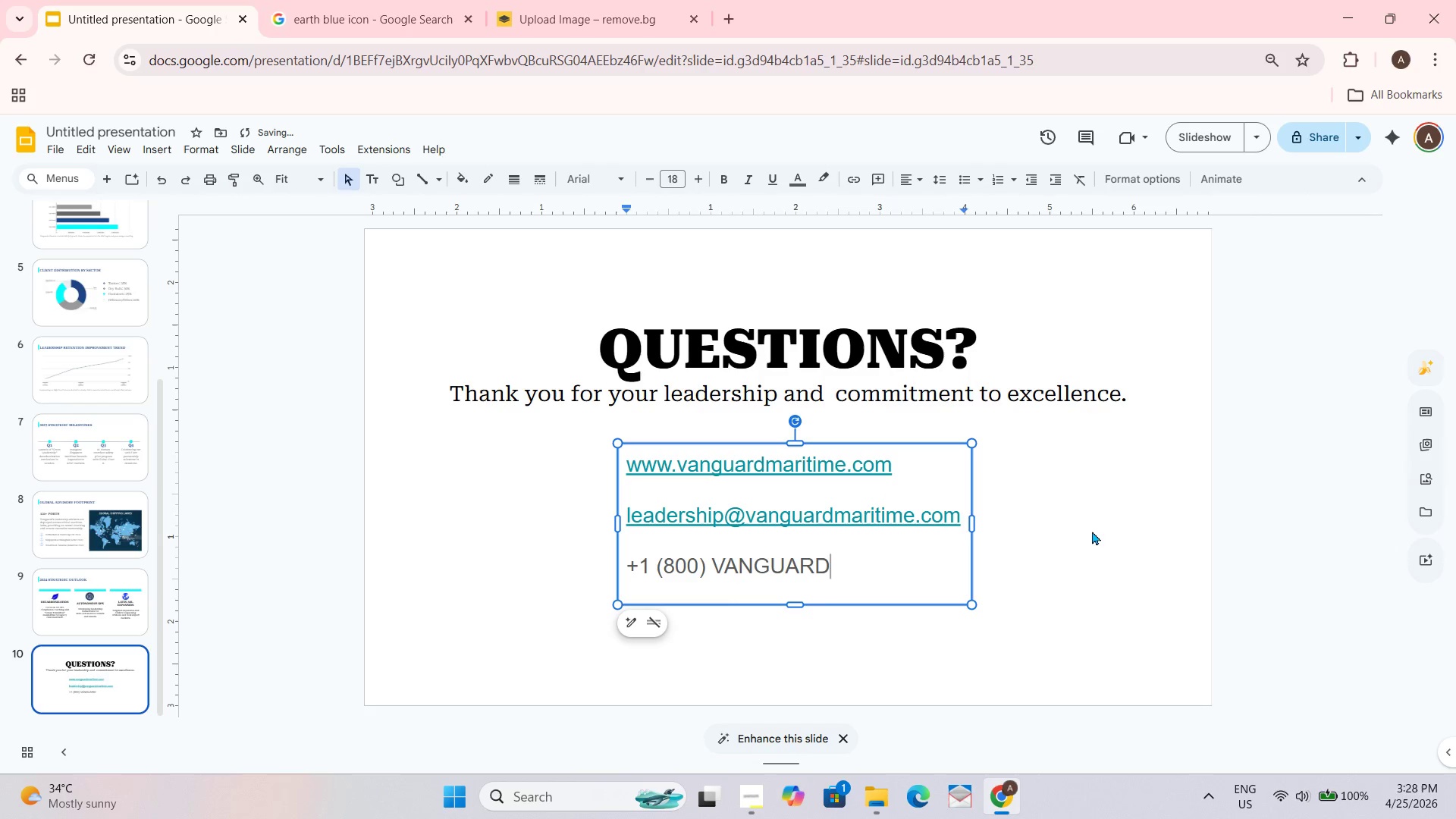 
left_click([772, 573])
 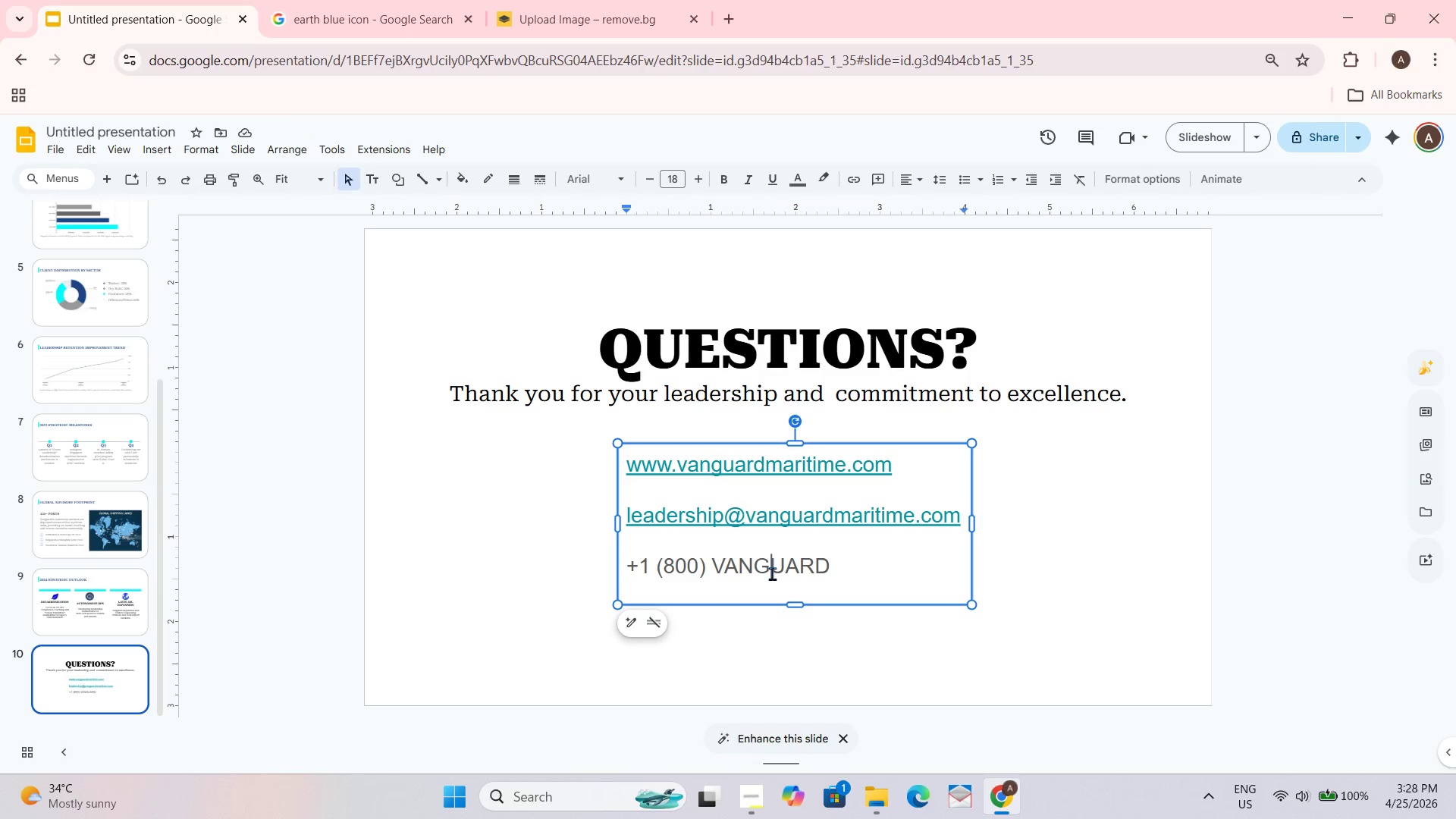 
key(Control+A)
 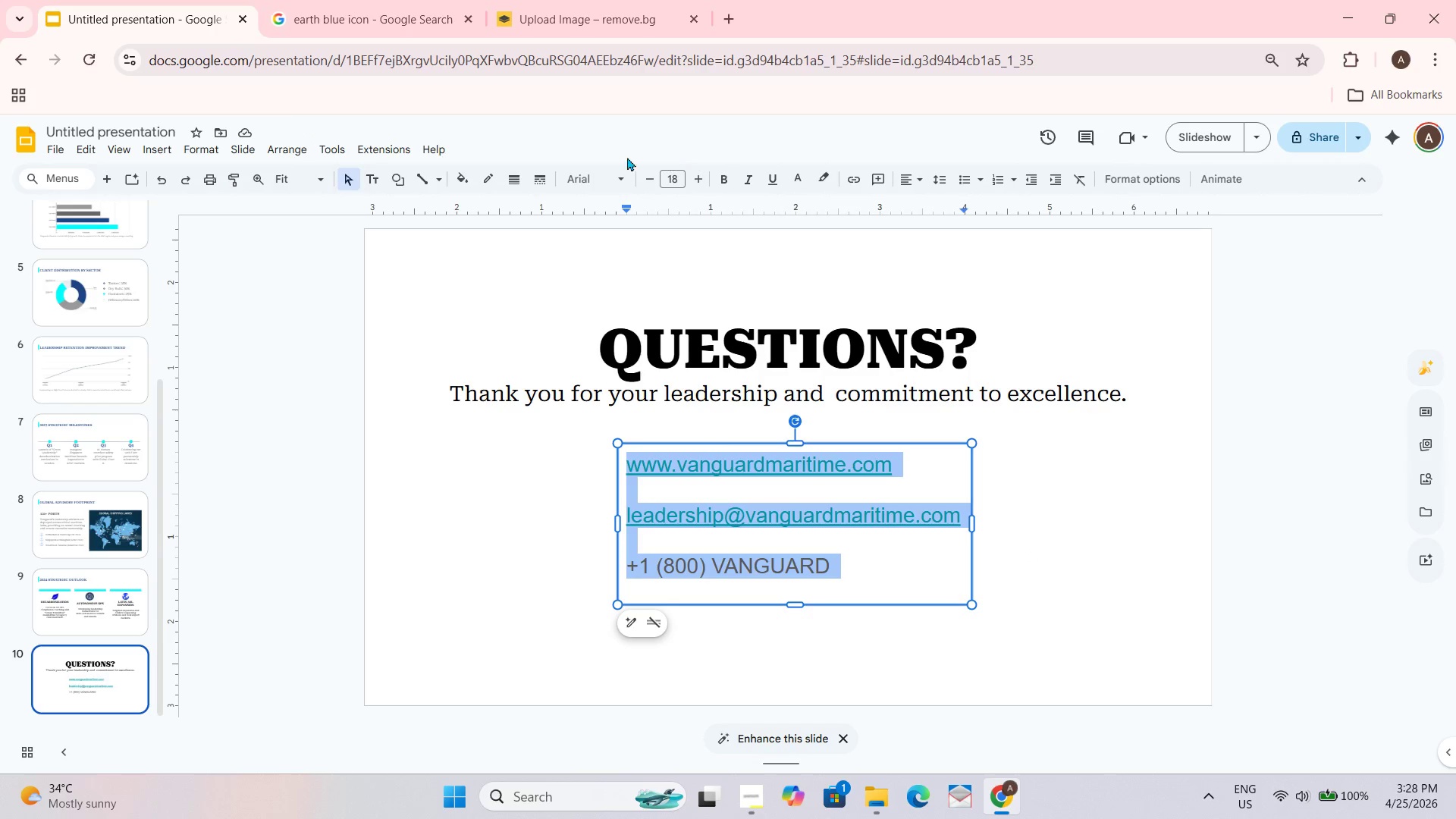 
left_click([622, 177])
 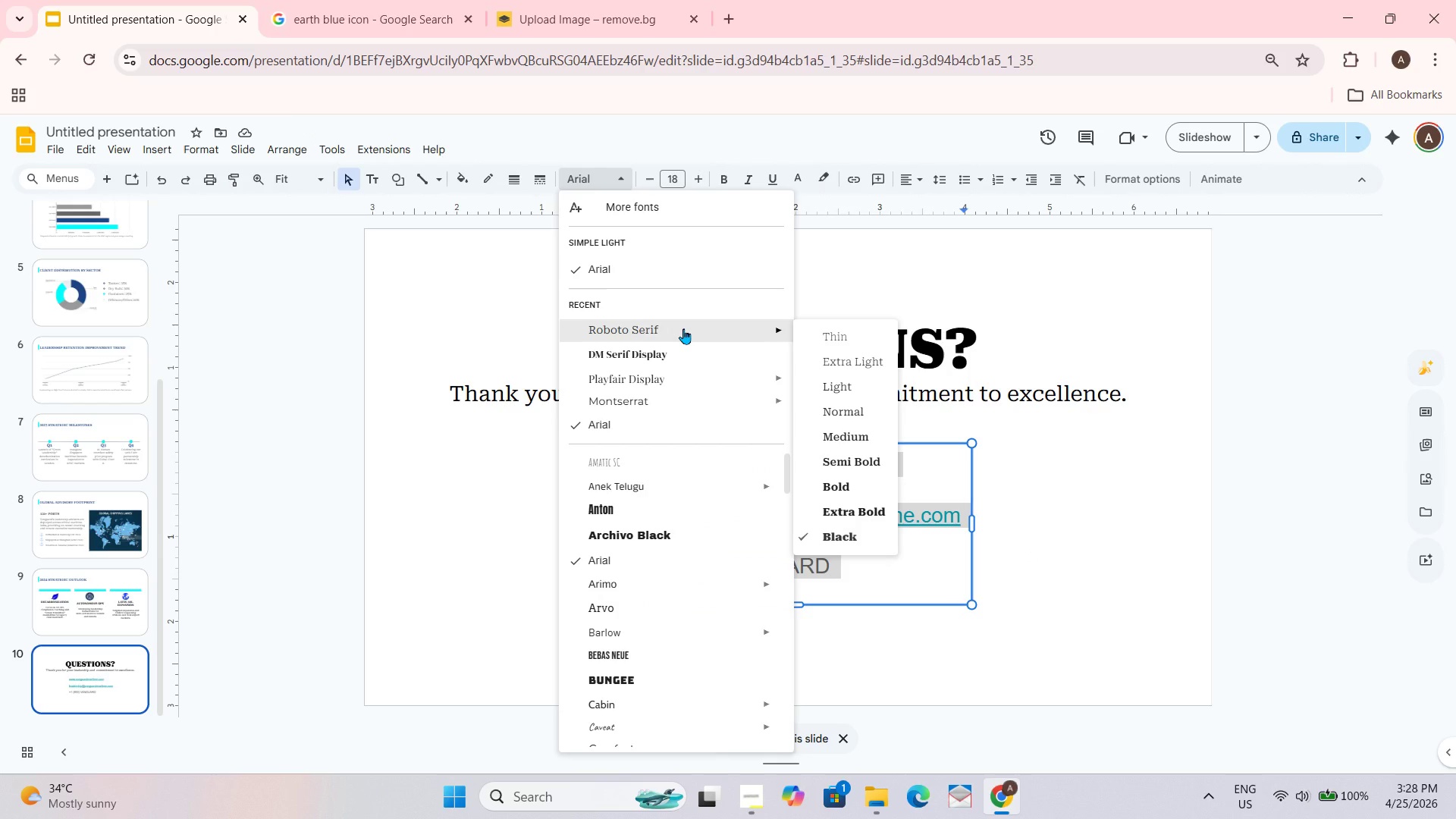 
left_click([683, 328])
 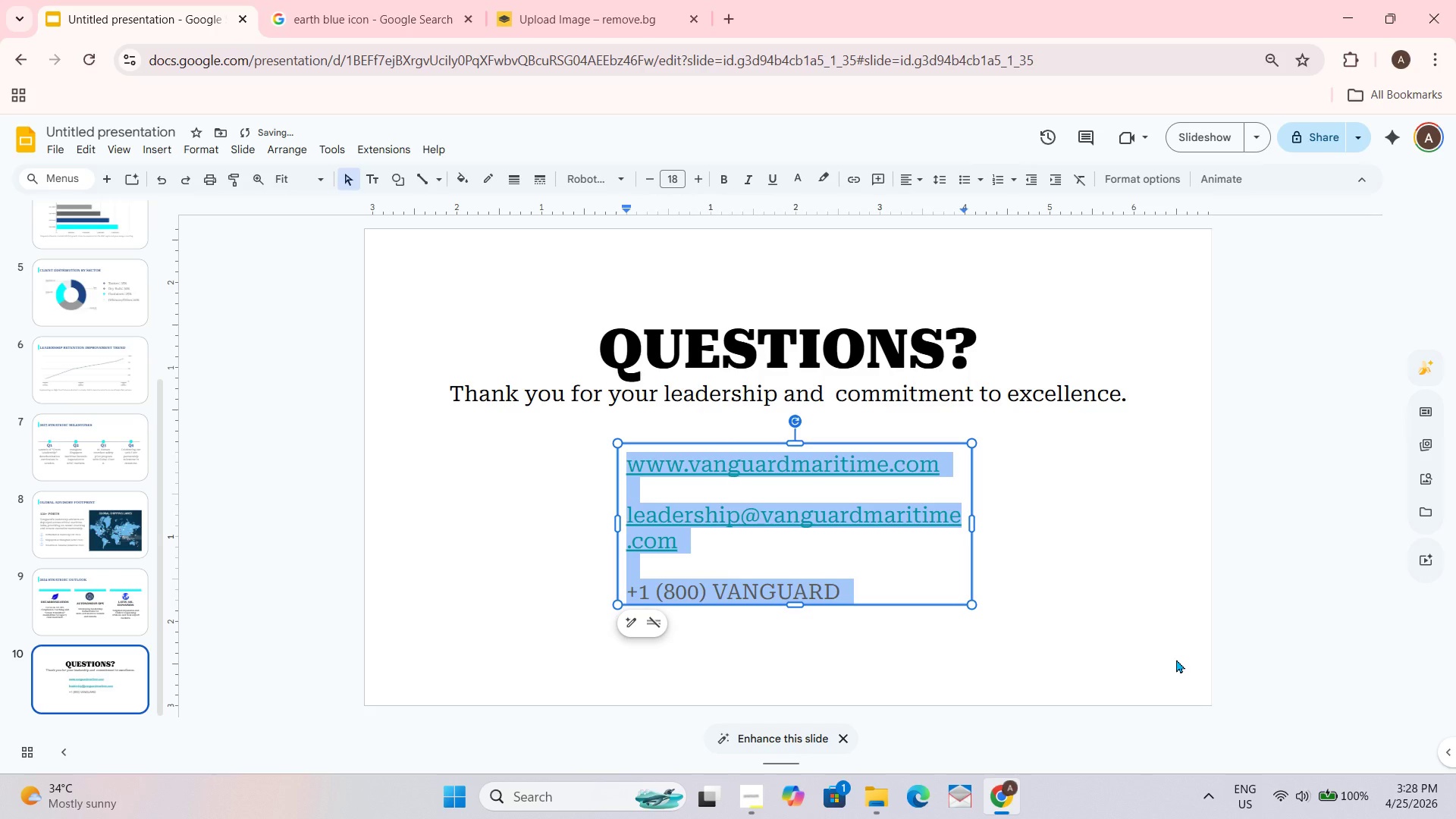 
left_click([1145, 604])
 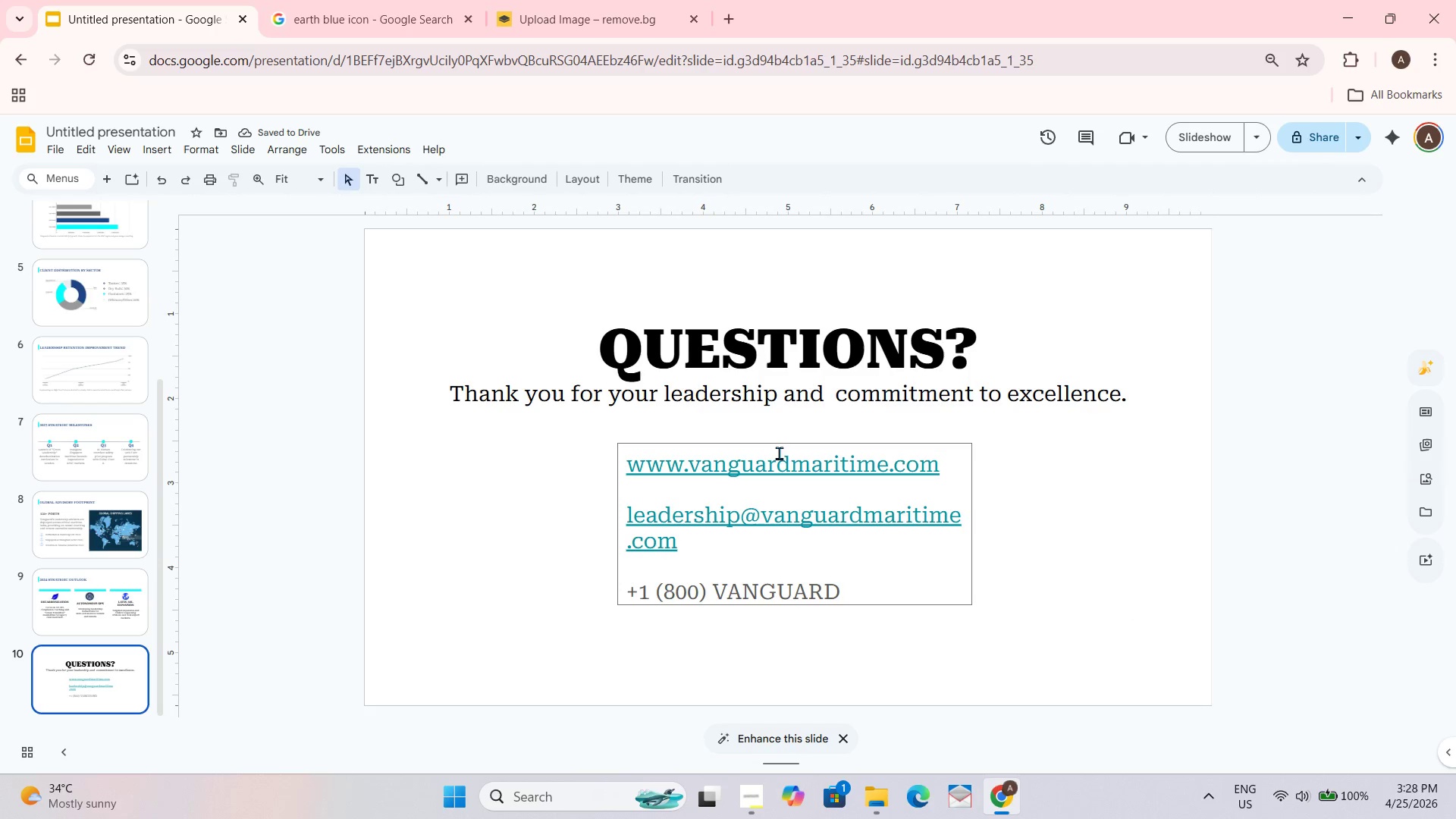 
left_click_drag(start_coordinate=[834, 444], to_coordinate=[861, 440])
 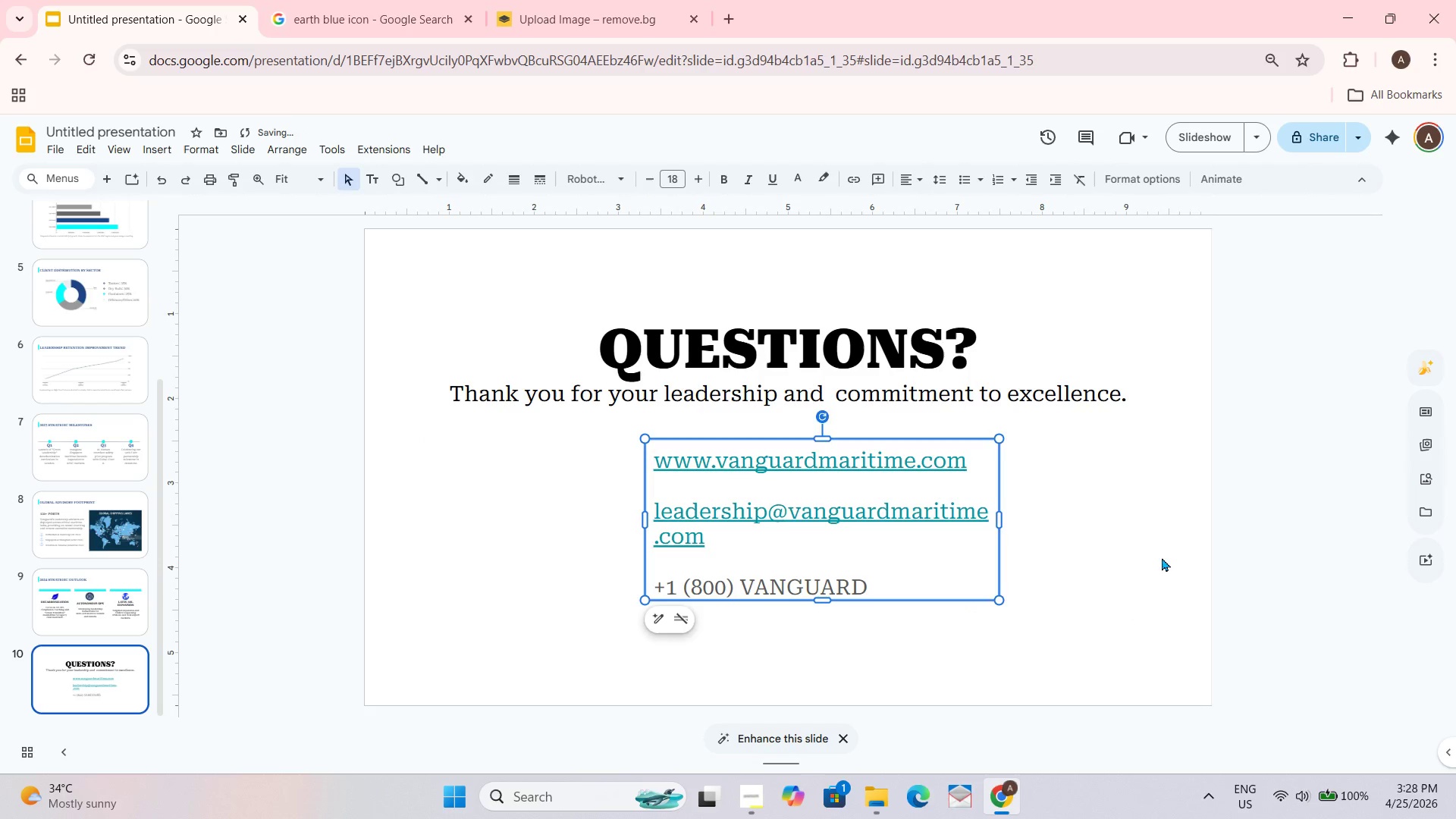 
left_click([1162, 557])
 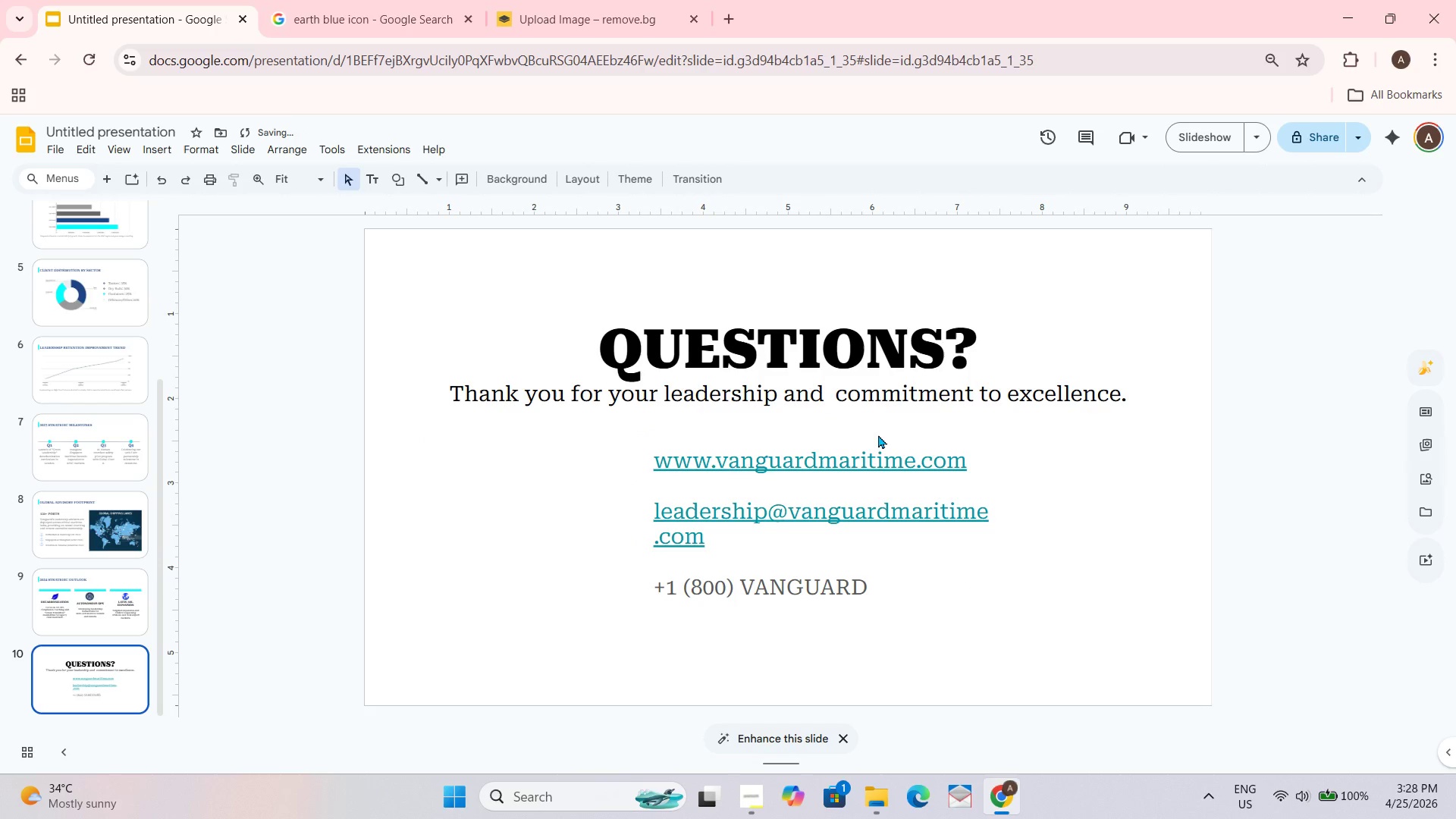 
left_click([878, 441])
 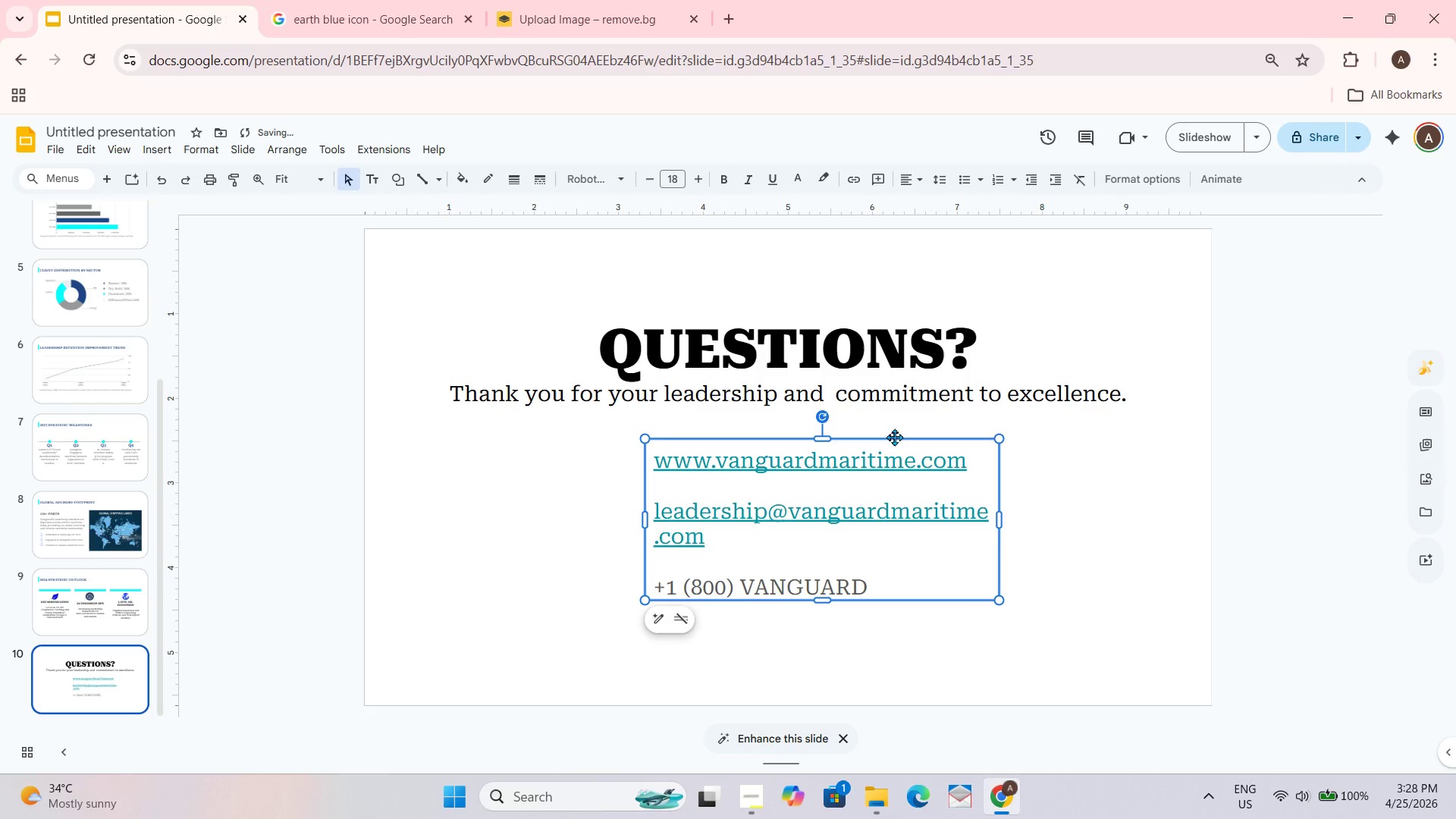 
left_click_drag(start_coordinate=[893, 438], to_coordinate=[898, 438])
 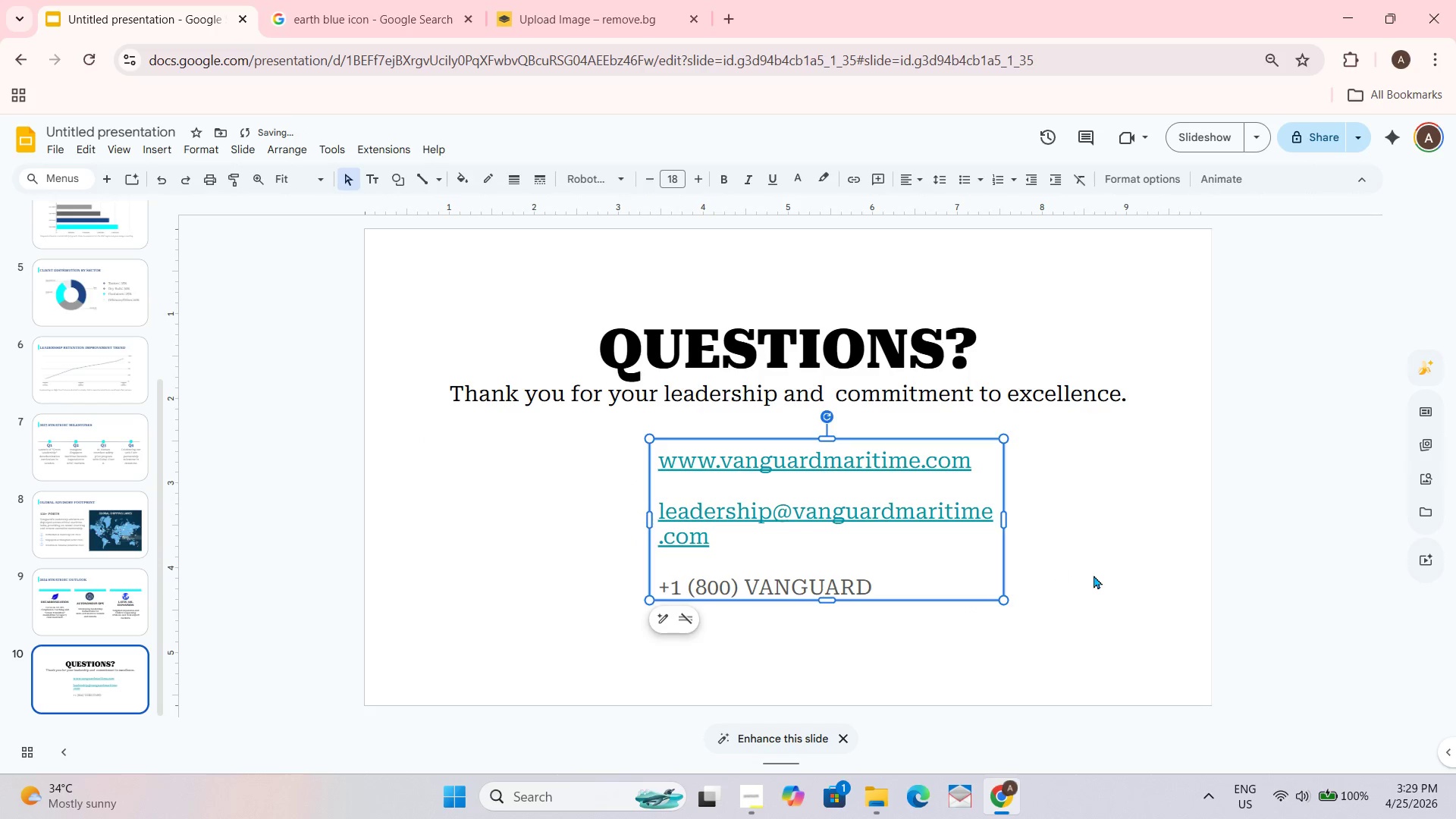 
left_click([1094, 575])
 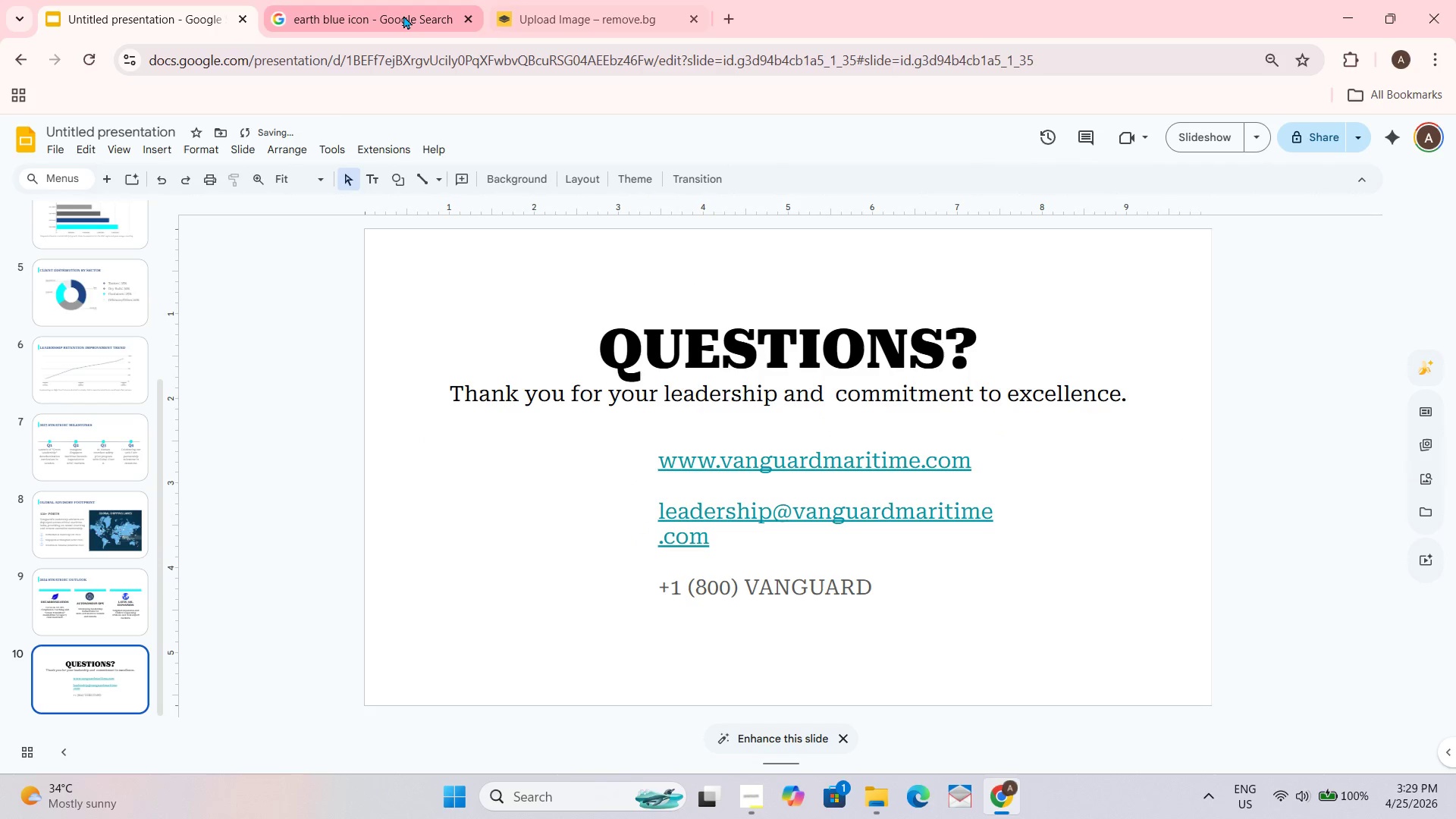 
left_click([403, 13])
 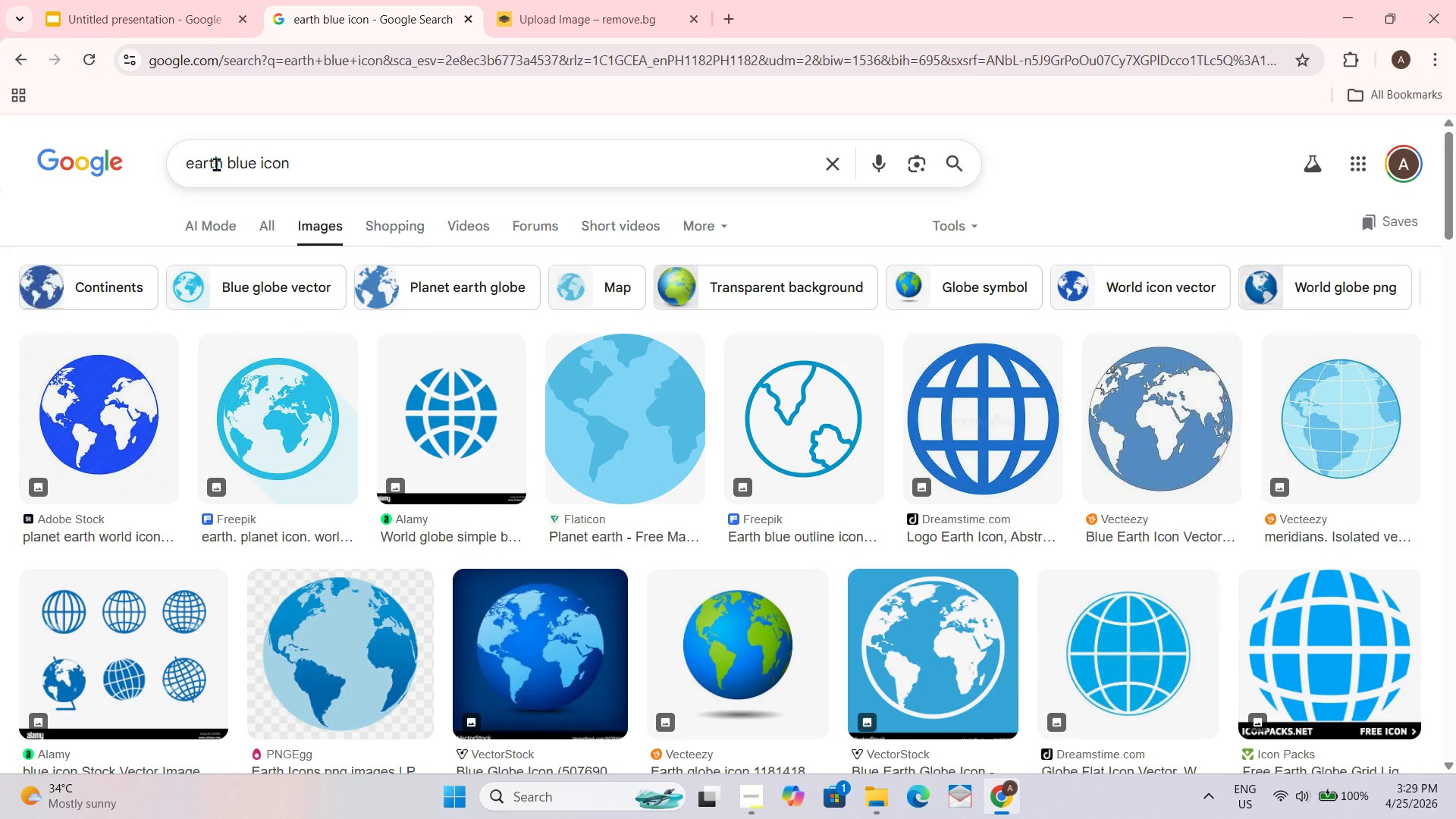 
left_click([199, 0])
 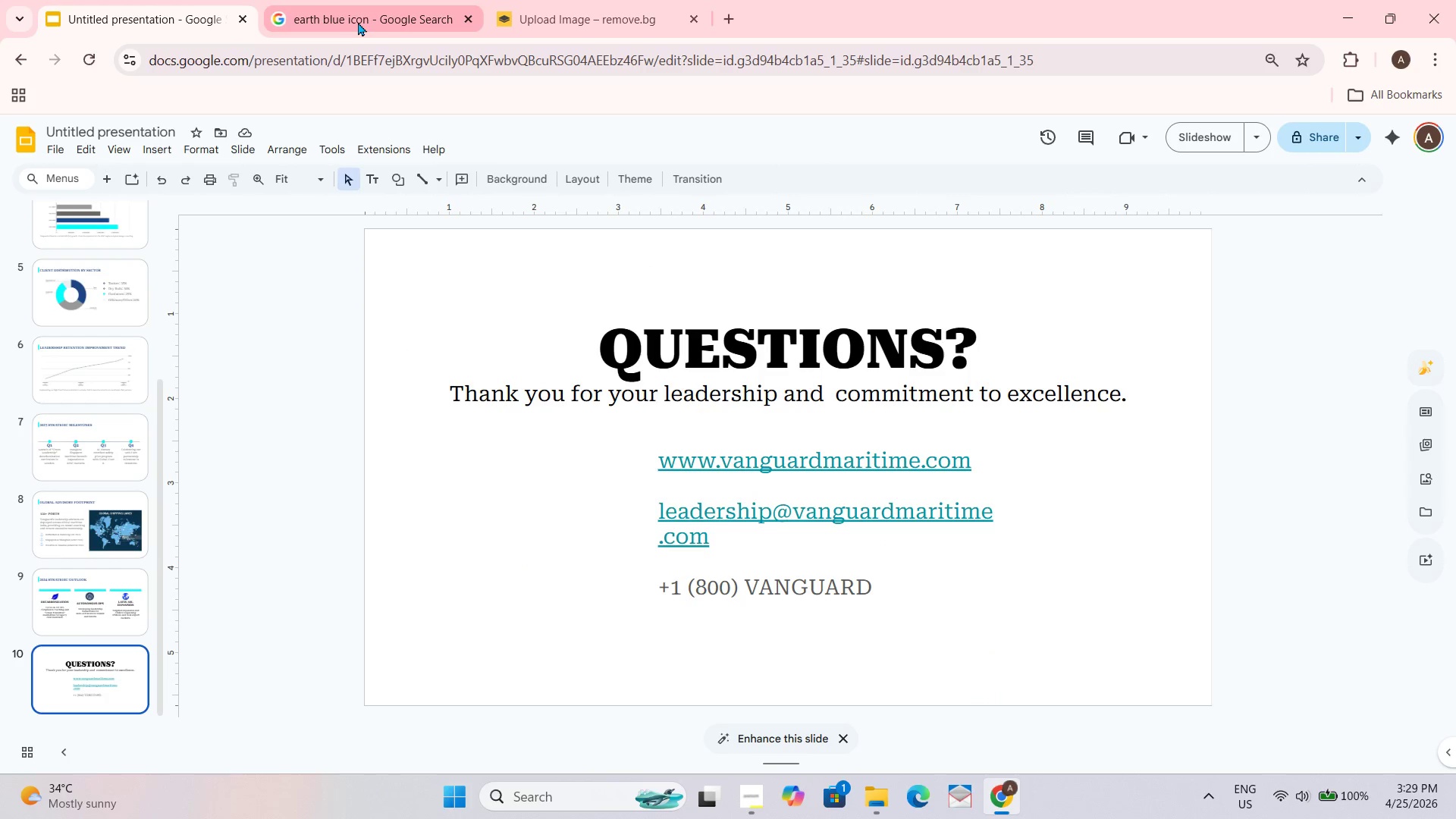 
left_click([377, 0])
 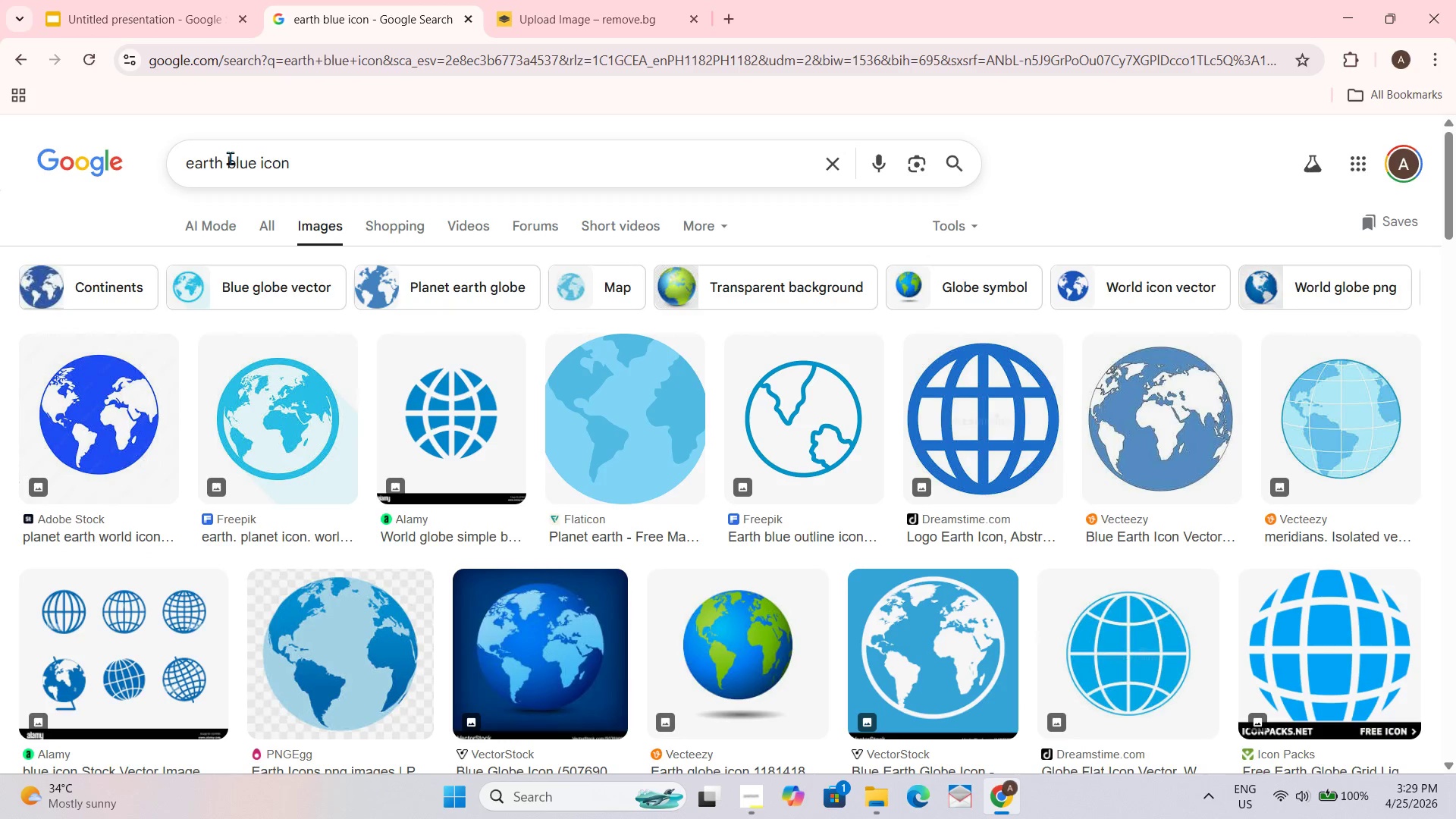 
left_click_drag(start_coordinate=[222, 159], to_coordinate=[156, 159])
 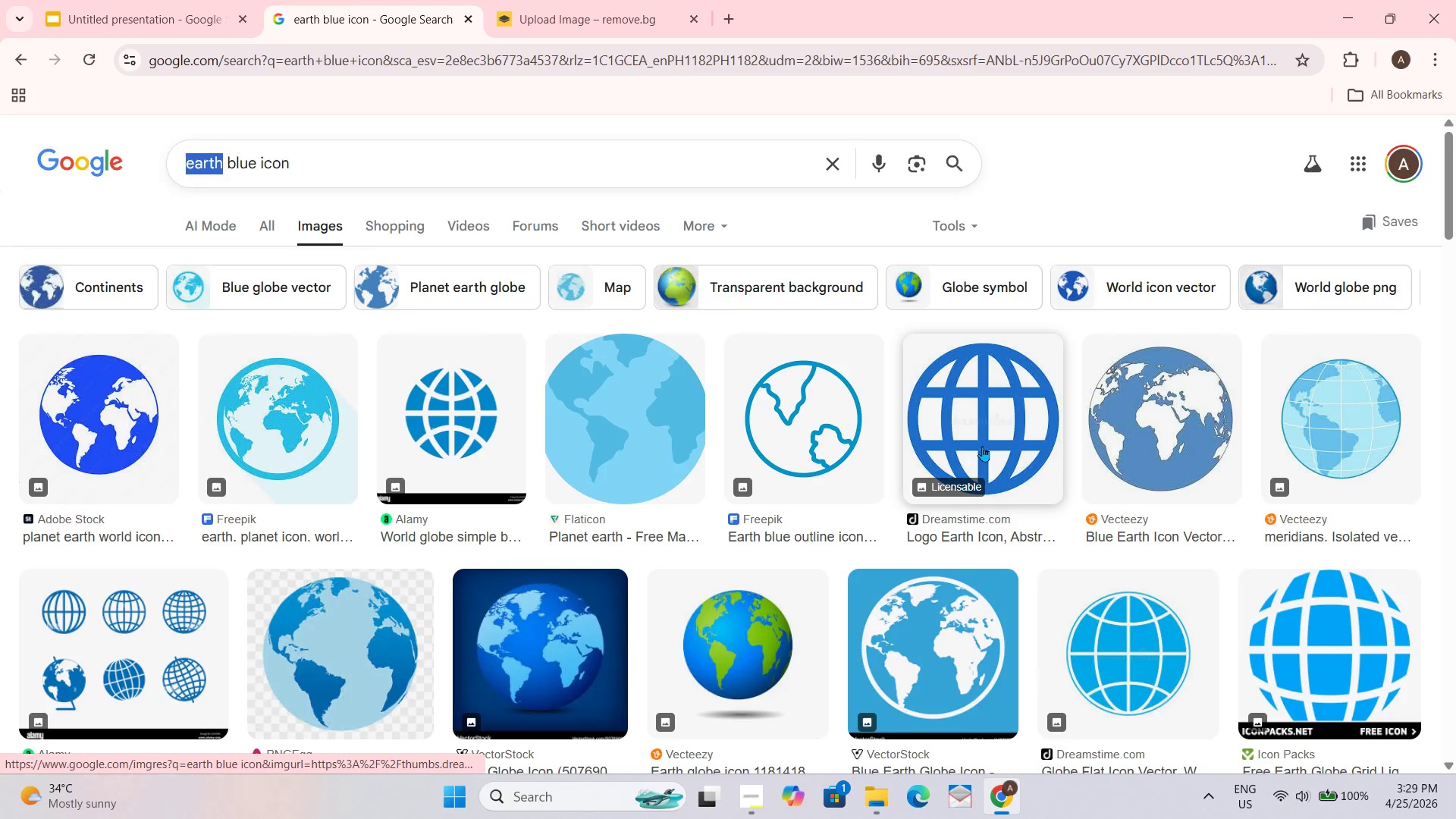 
left_click_drag(start_coordinate=[1005, 427], to_coordinate=[748, 504])
 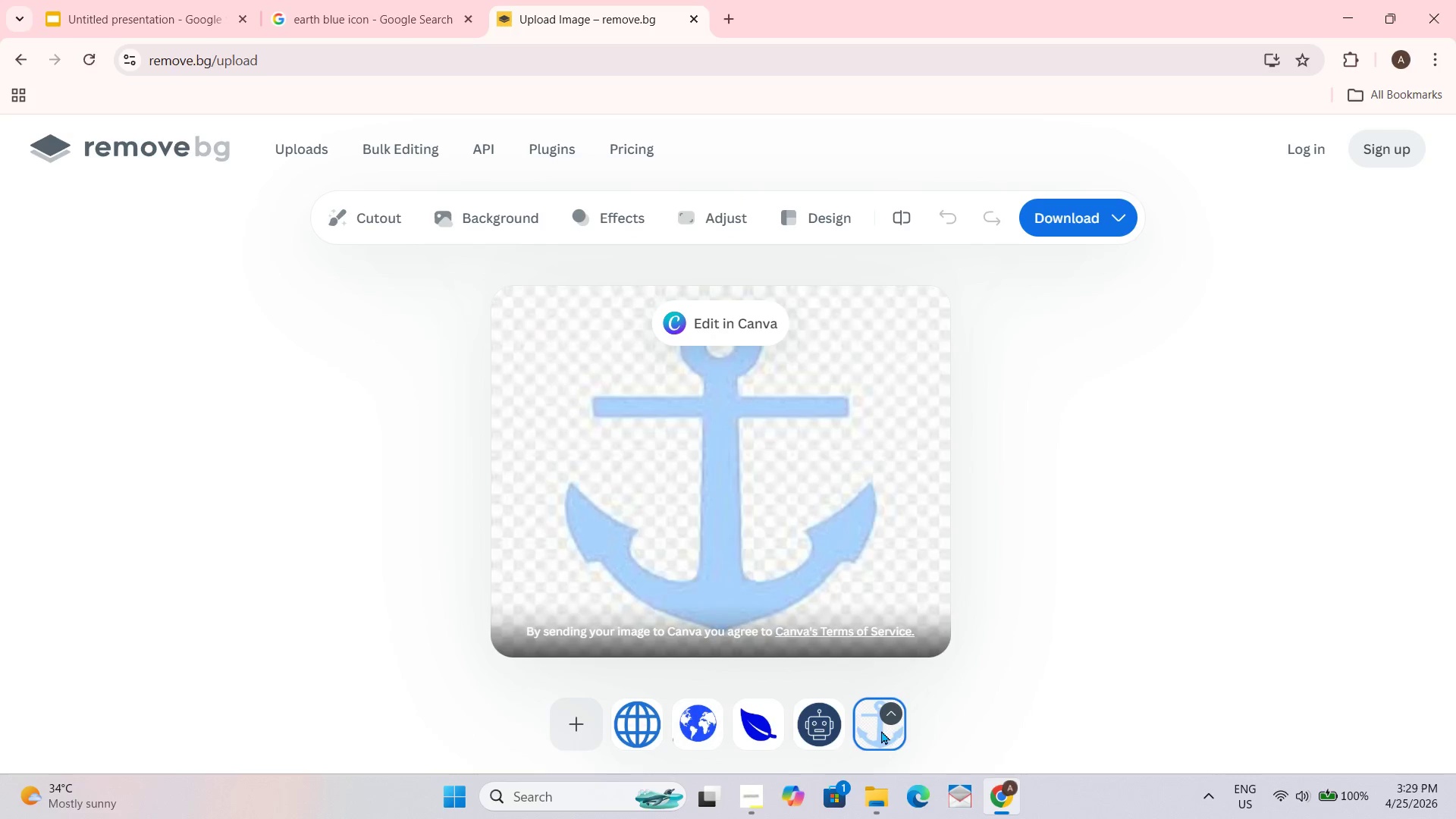 
wait(5.69)
 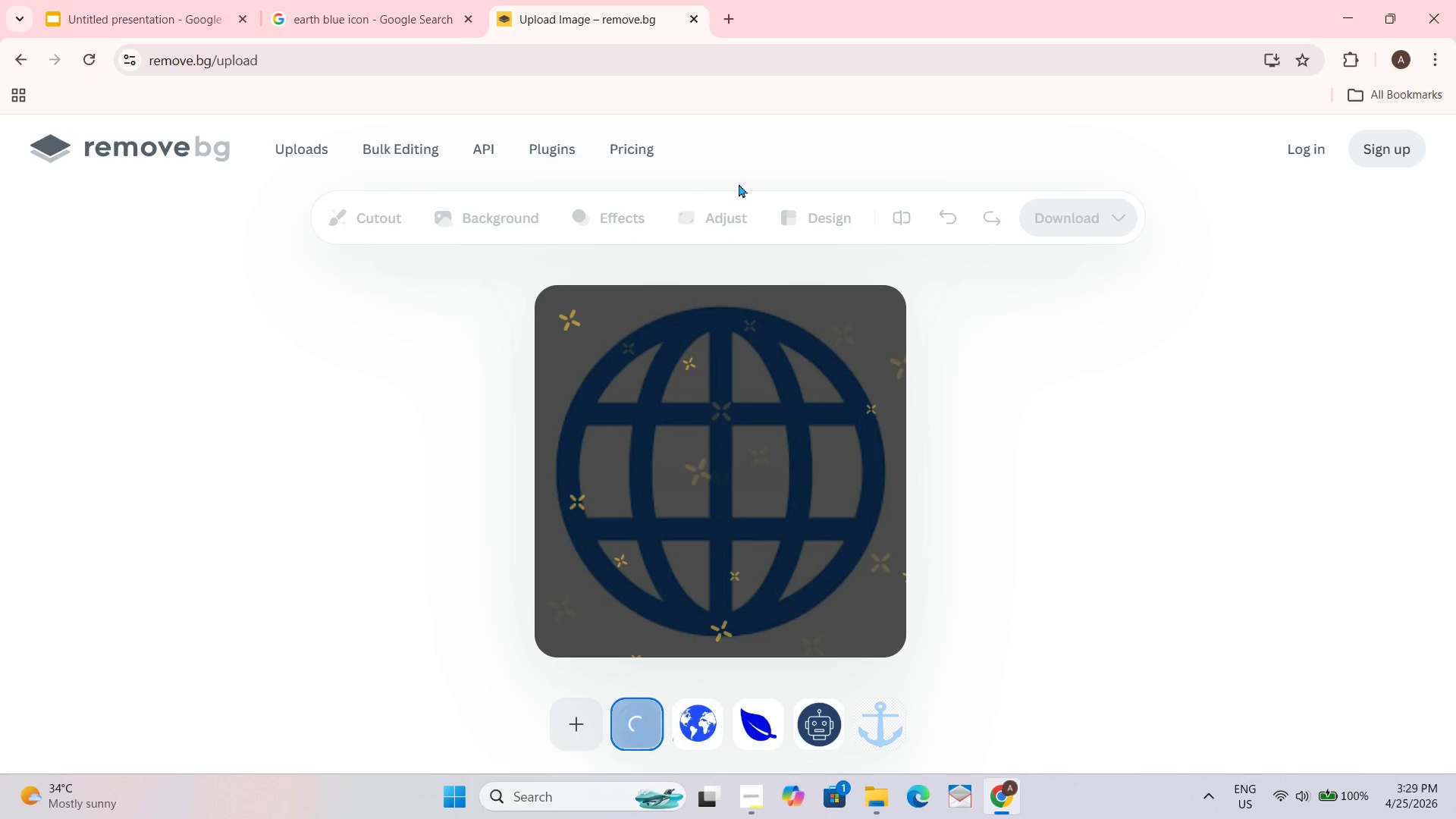 
left_click([898, 711])
 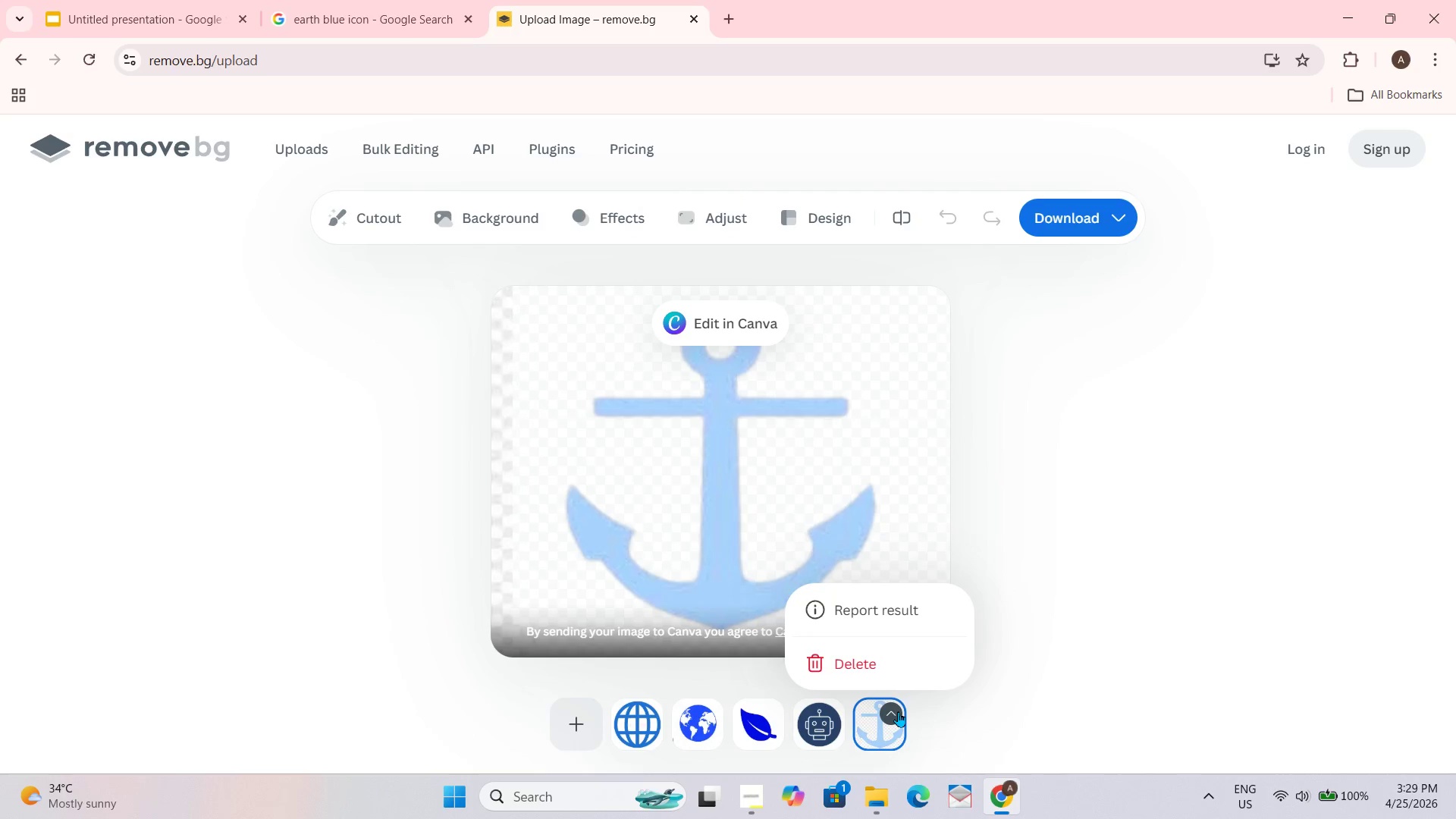 
left_click([898, 709])
 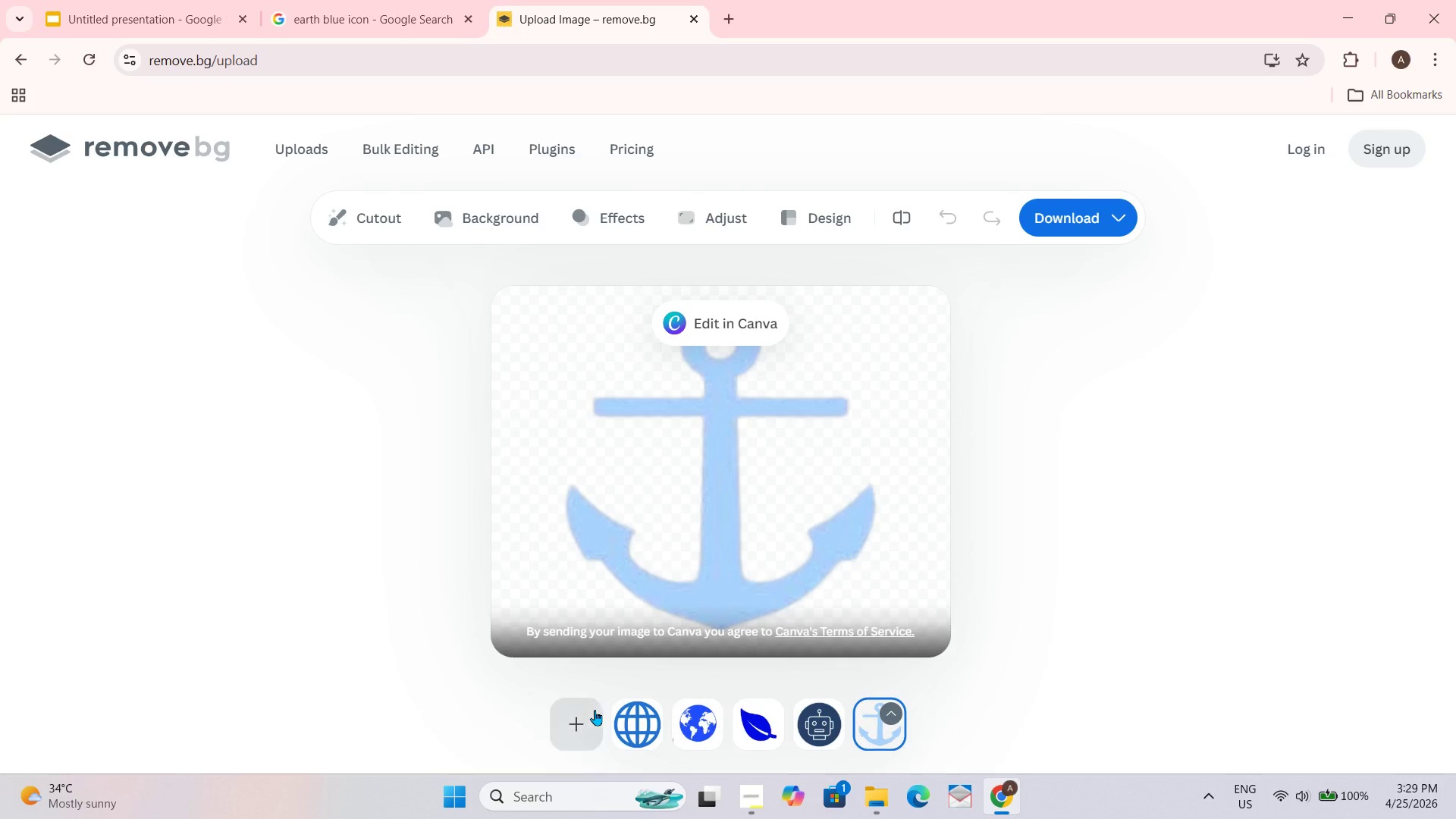 
left_click([632, 716])
 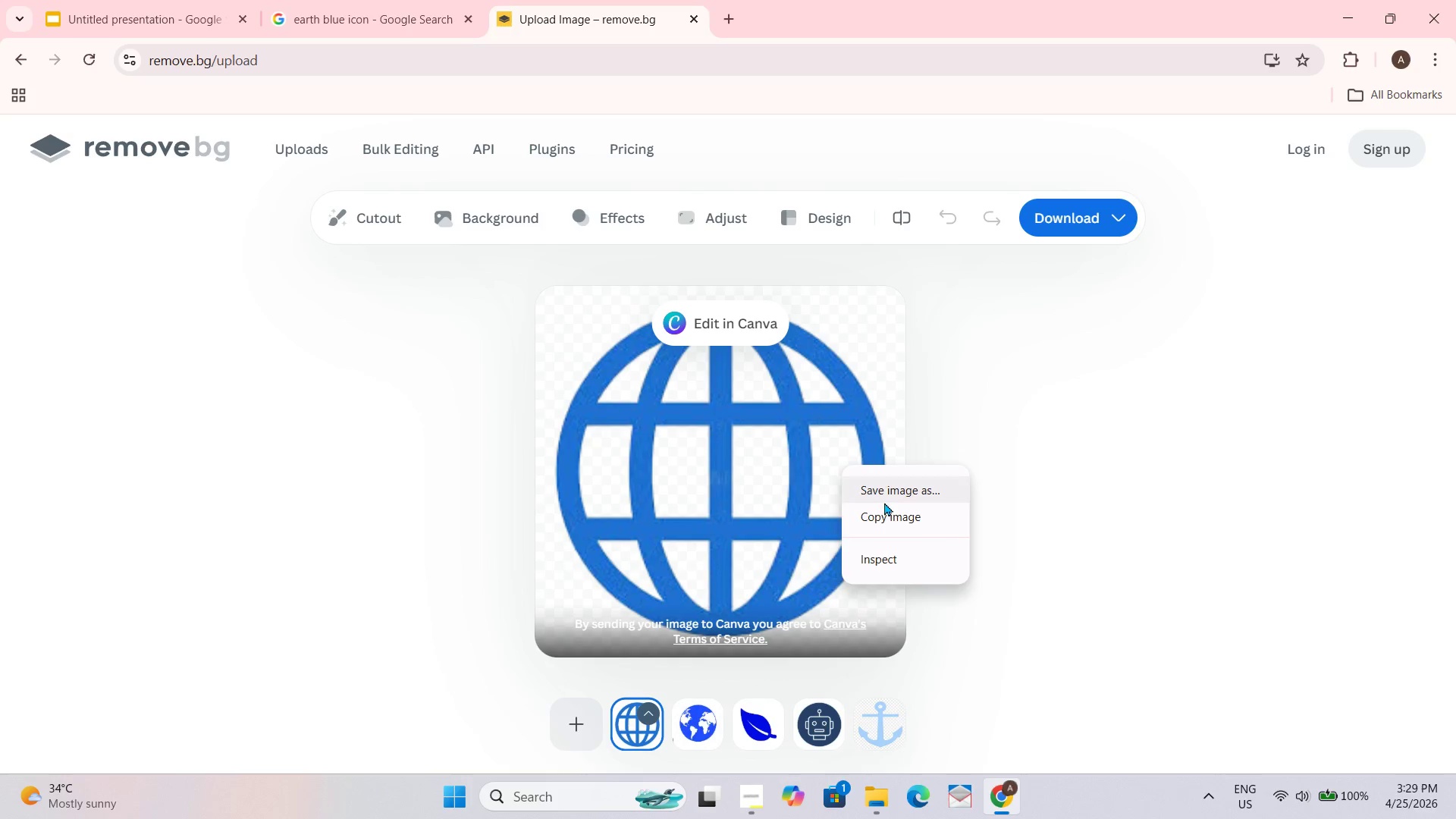 
left_click([887, 512])
 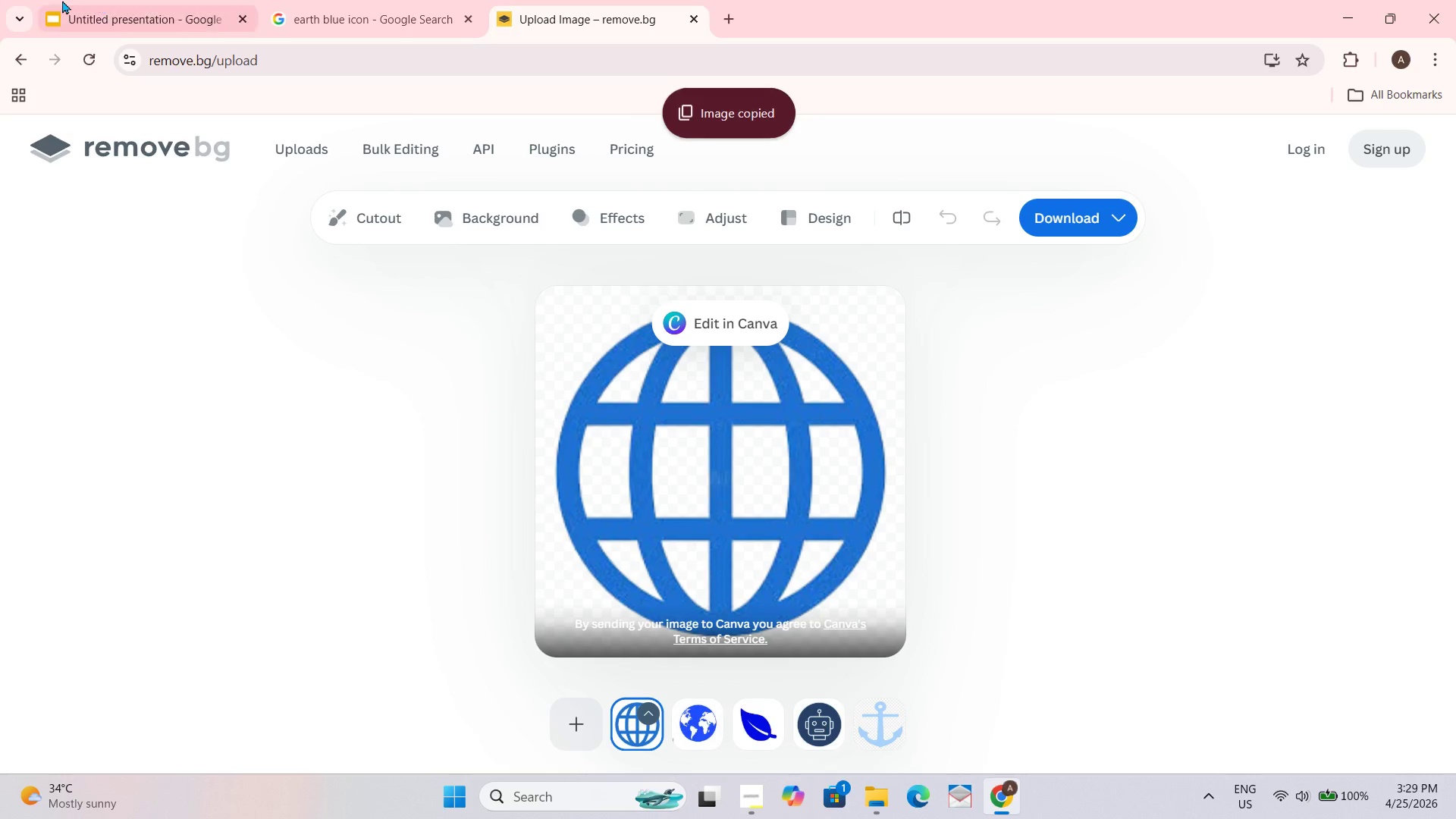 
left_click([61, 0])
 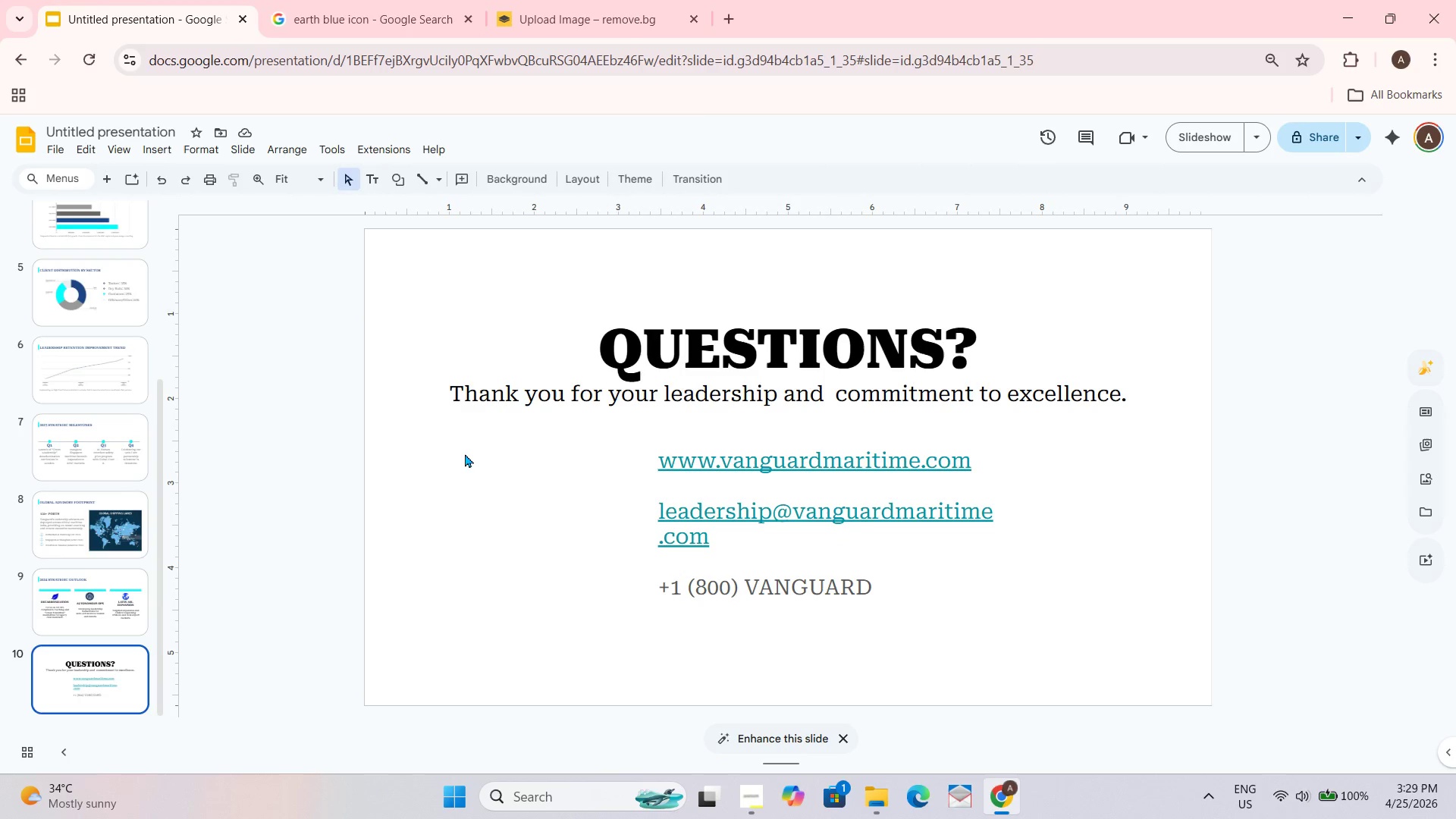 
key(Control+V)
 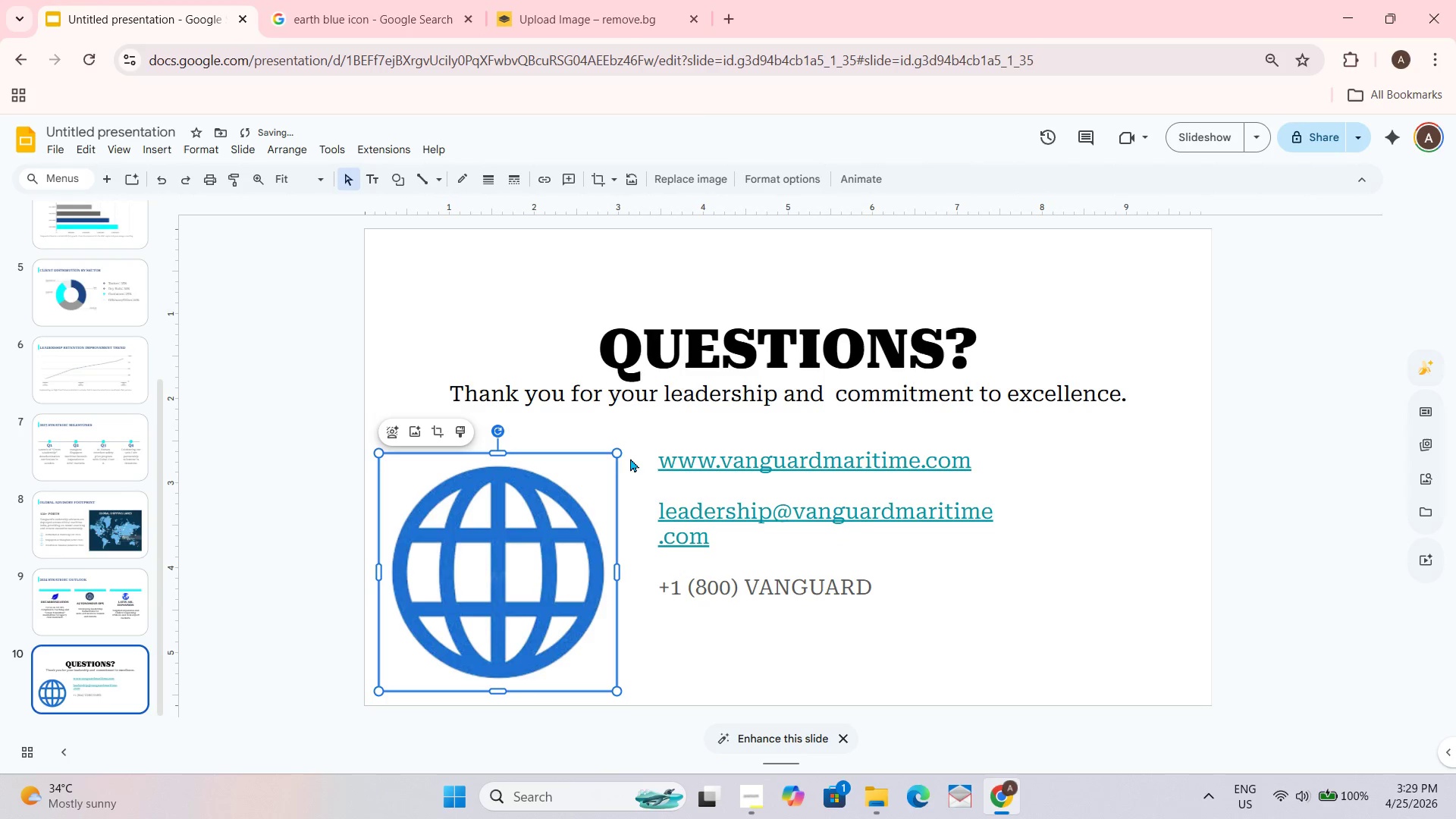 
left_click_drag(start_coordinate=[620, 452], to_coordinate=[449, 642])
 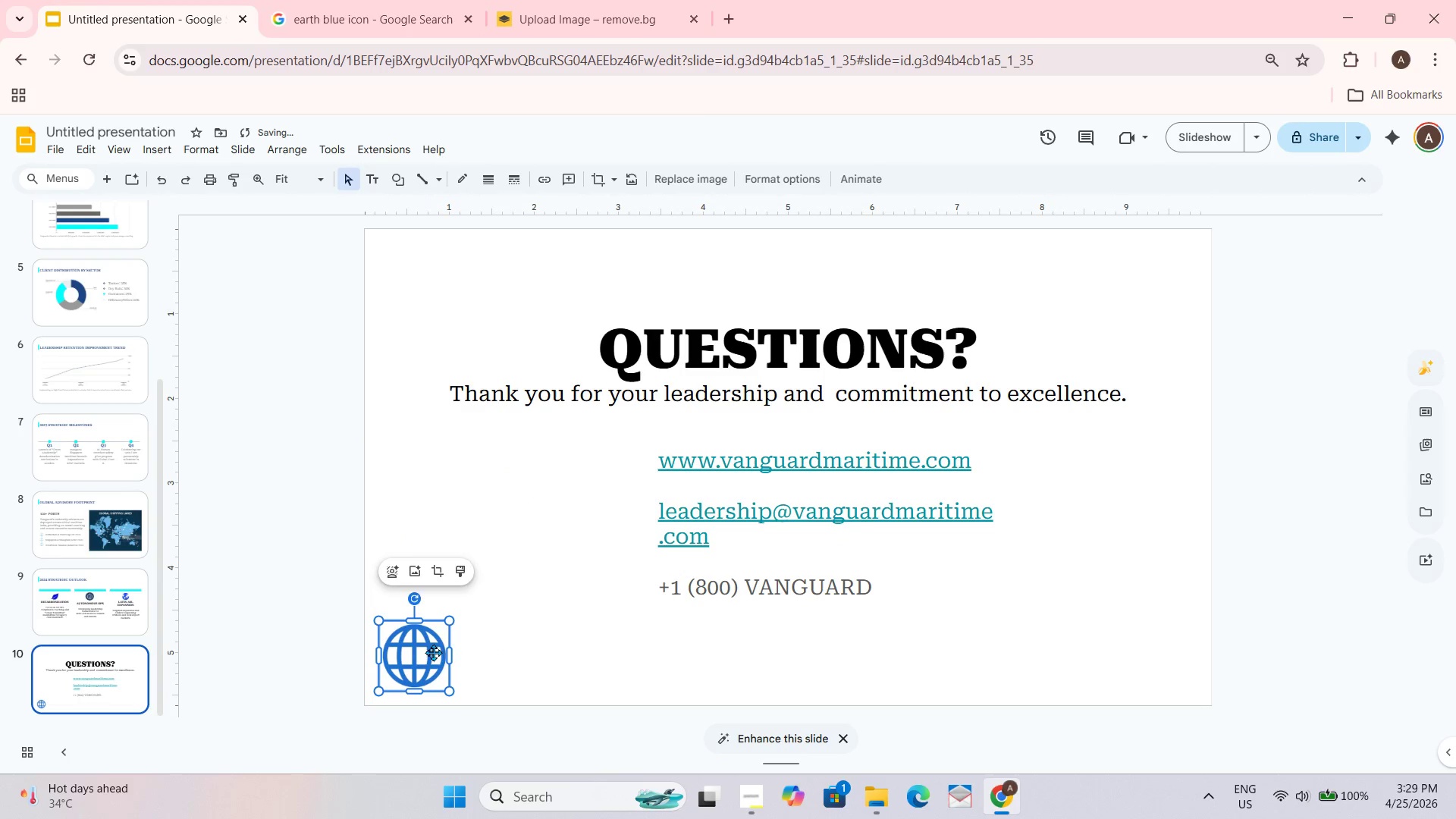 
left_click_drag(start_coordinate=[423, 657], to_coordinate=[536, 500])
 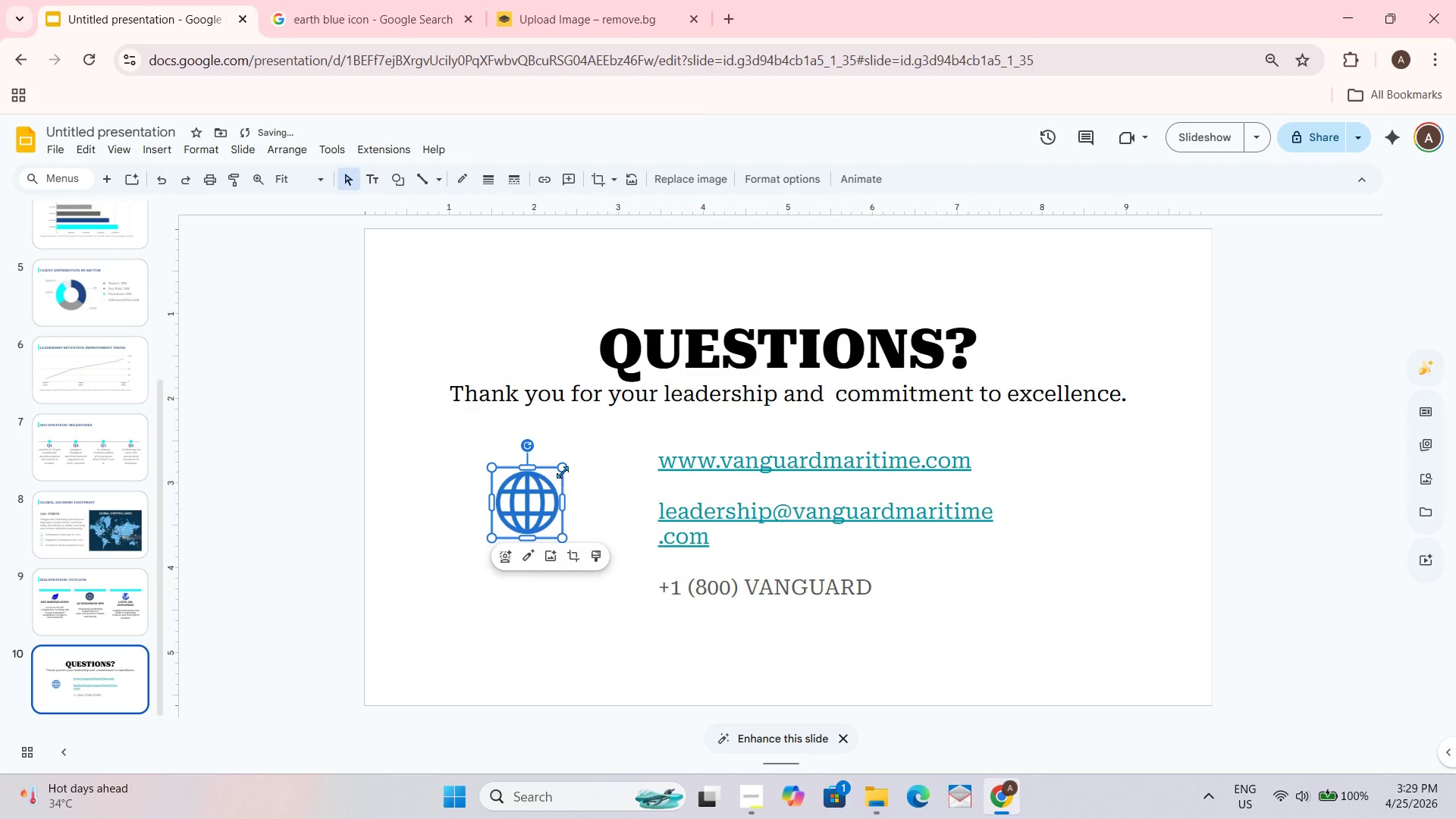 
left_click_drag(start_coordinate=[563, 468], to_coordinate=[547, 487])
 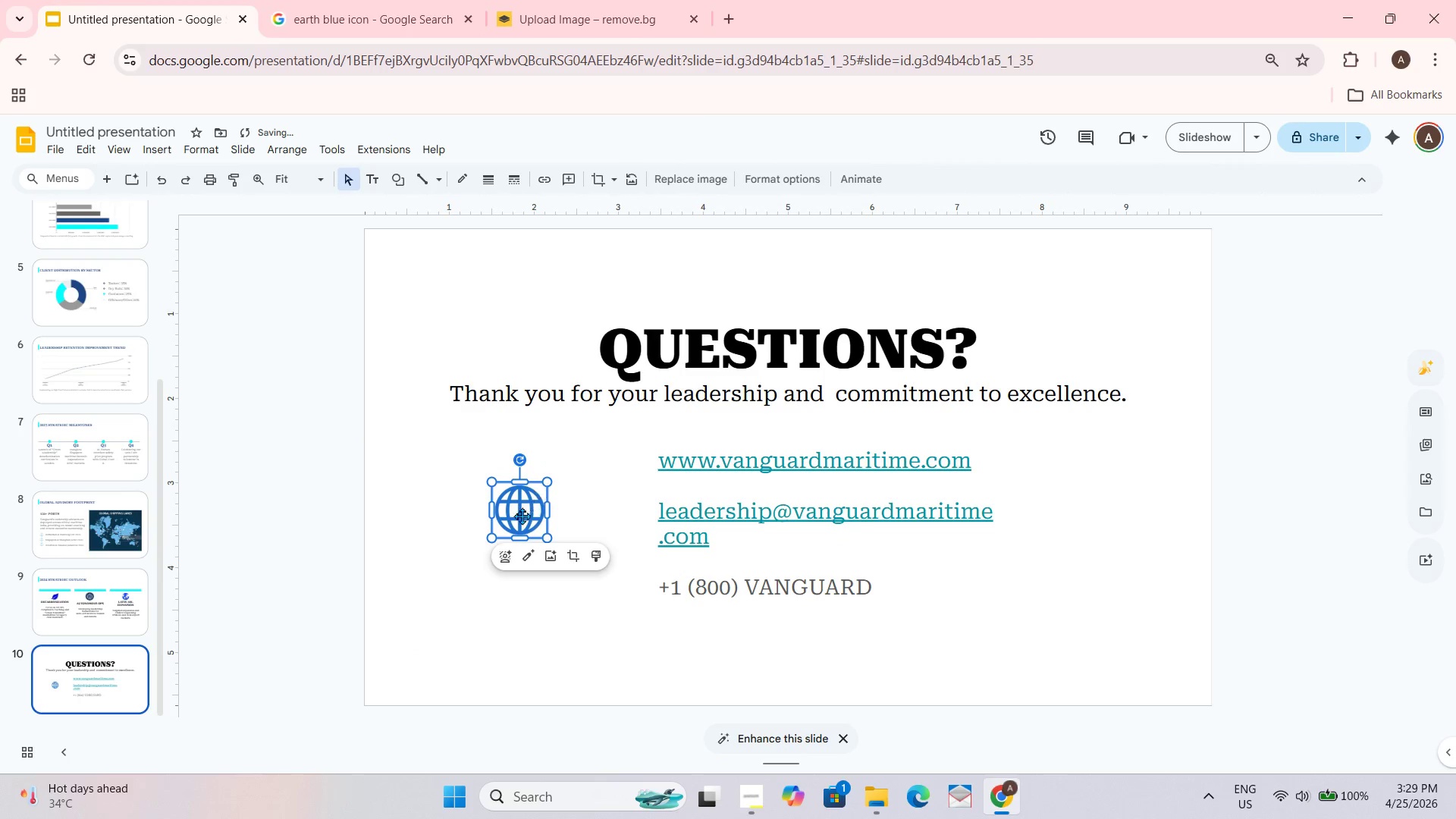 
left_click_drag(start_coordinate=[518, 519], to_coordinate=[604, 472])
 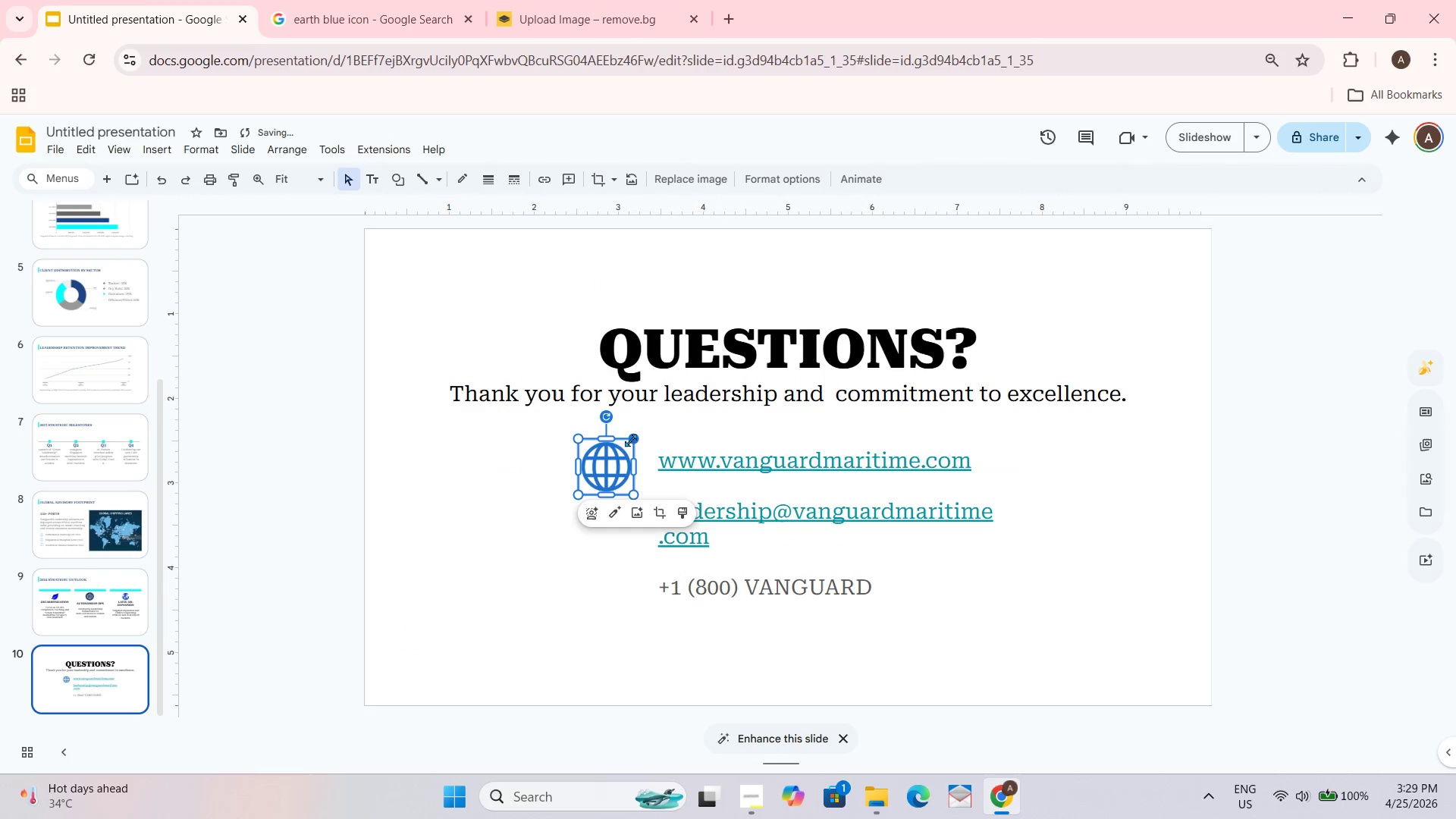 
left_click_drag(start_coordinate=[632, 438], to_coordinate=[620, 458])
 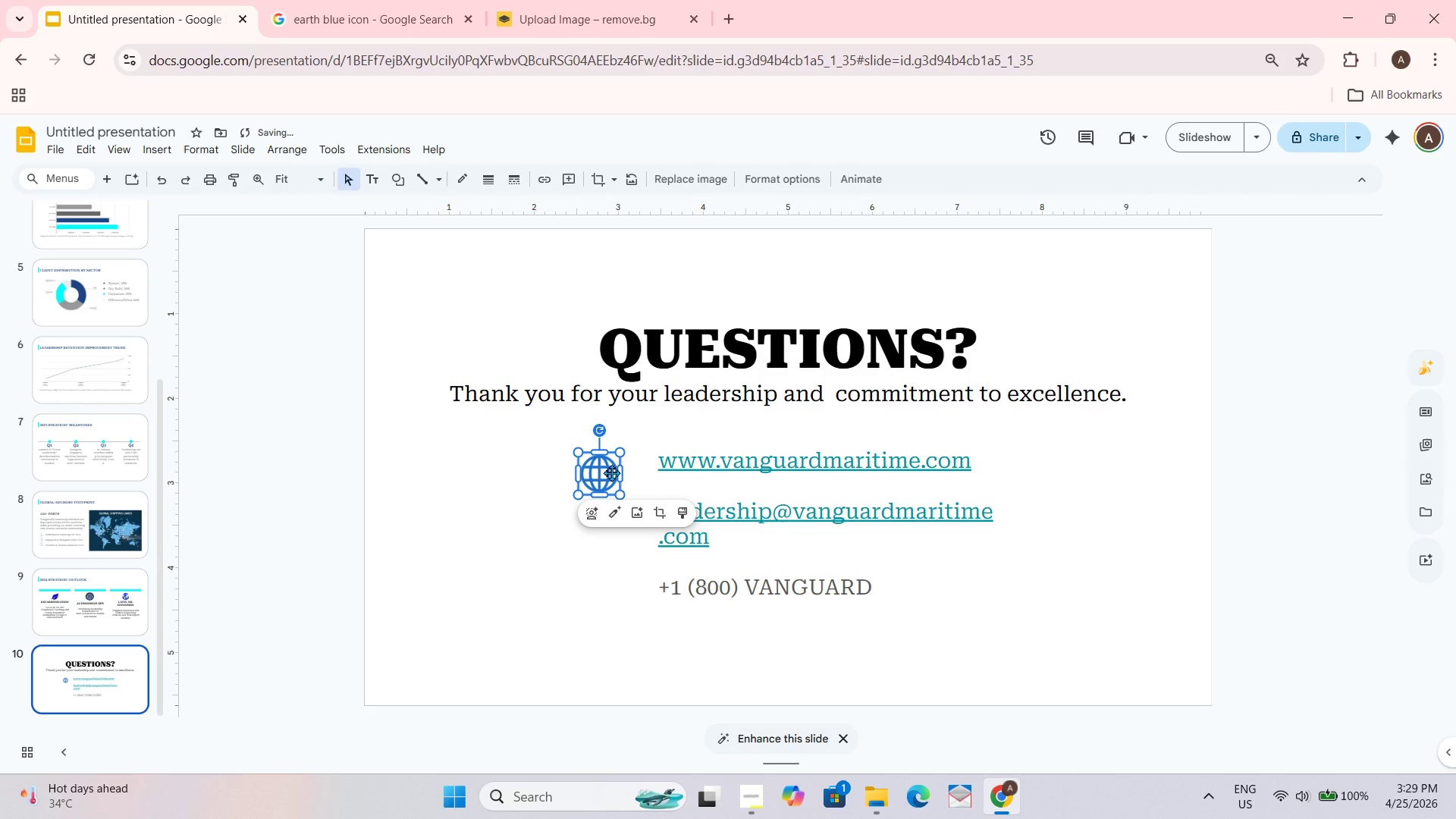 
left_click_drag(start_coordinate=[604, 475], to_coordinate=[631, 468])
 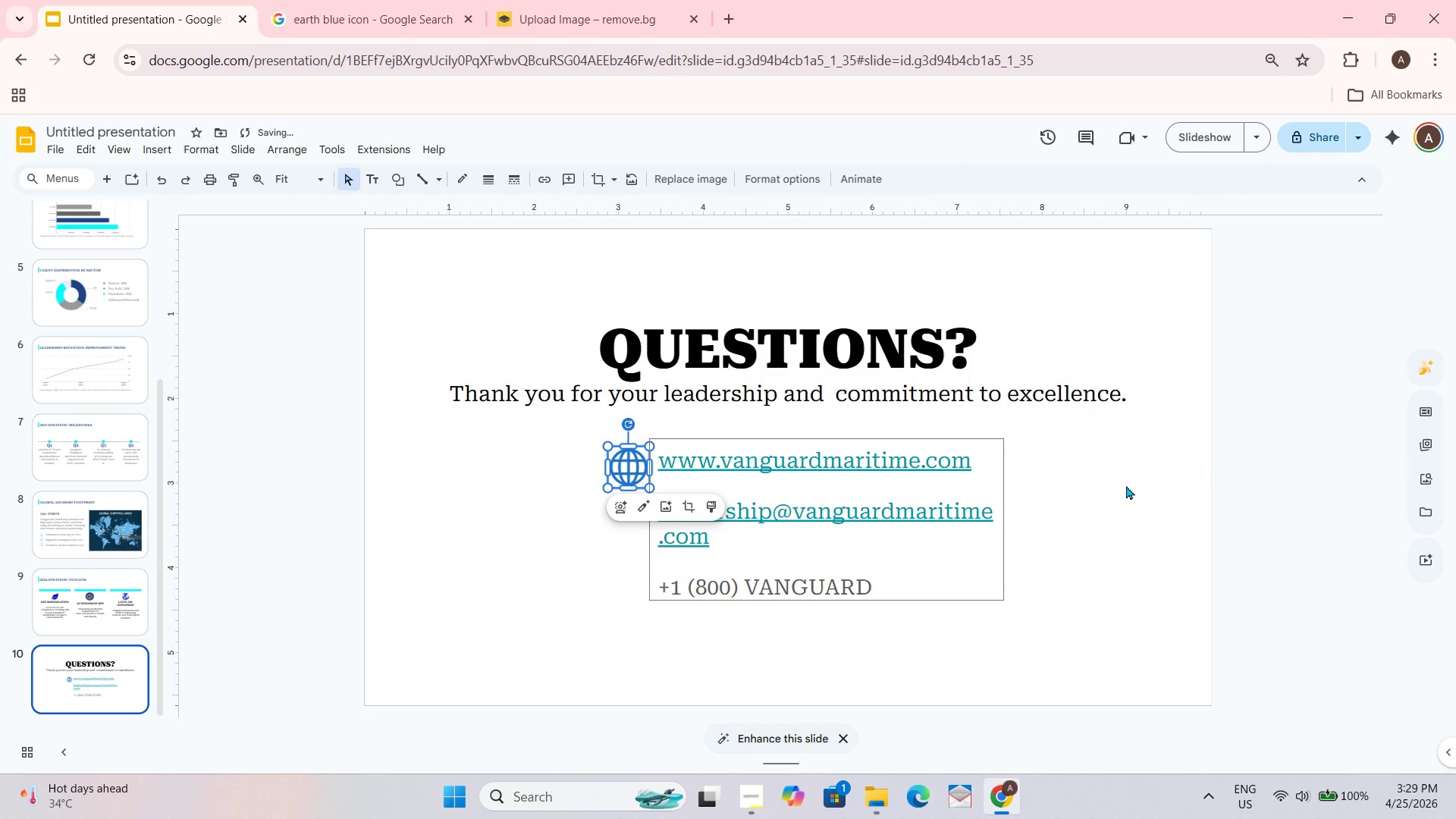 
left_click([1141, 485])
 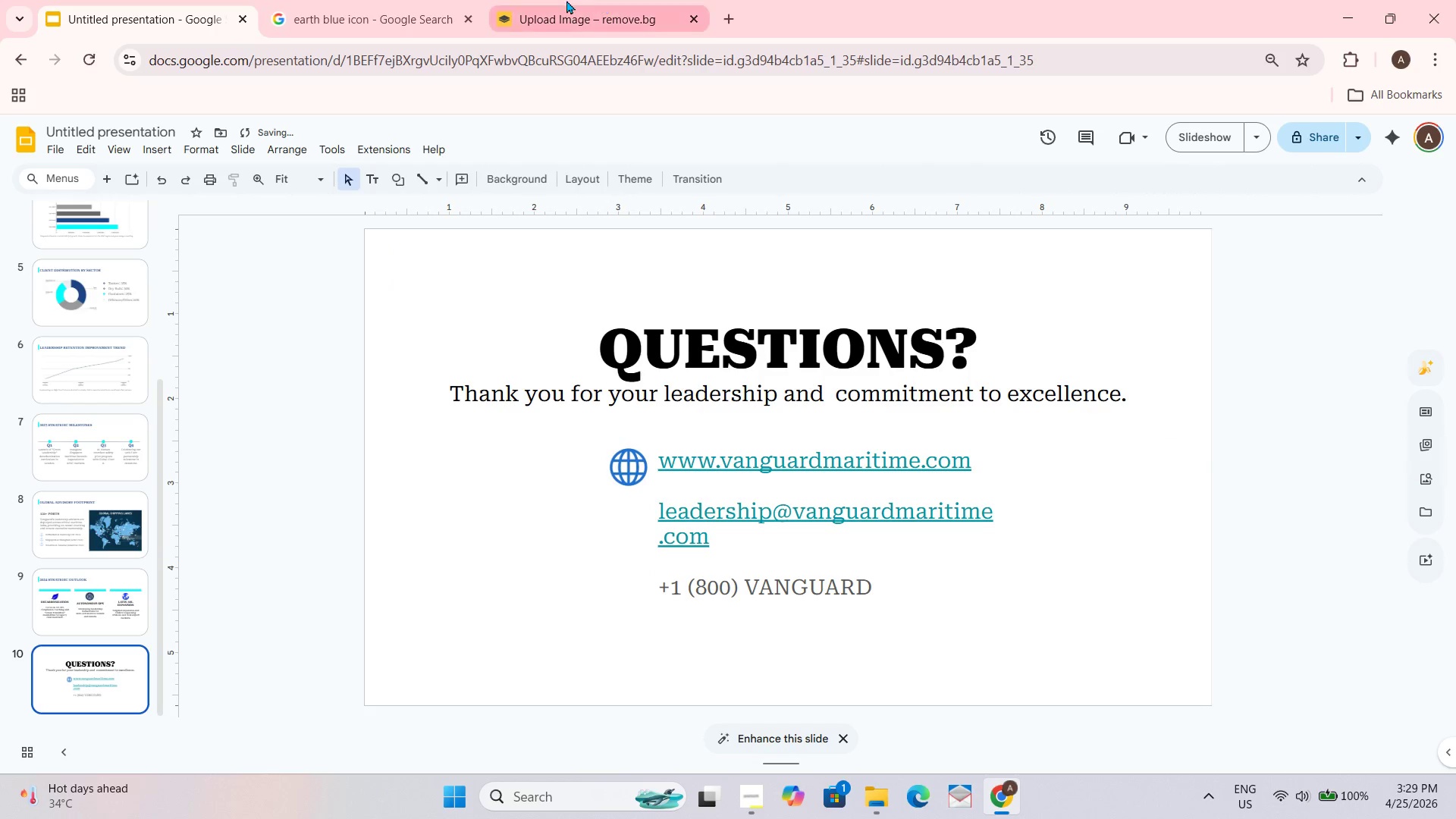 
left_click([356, 0])
 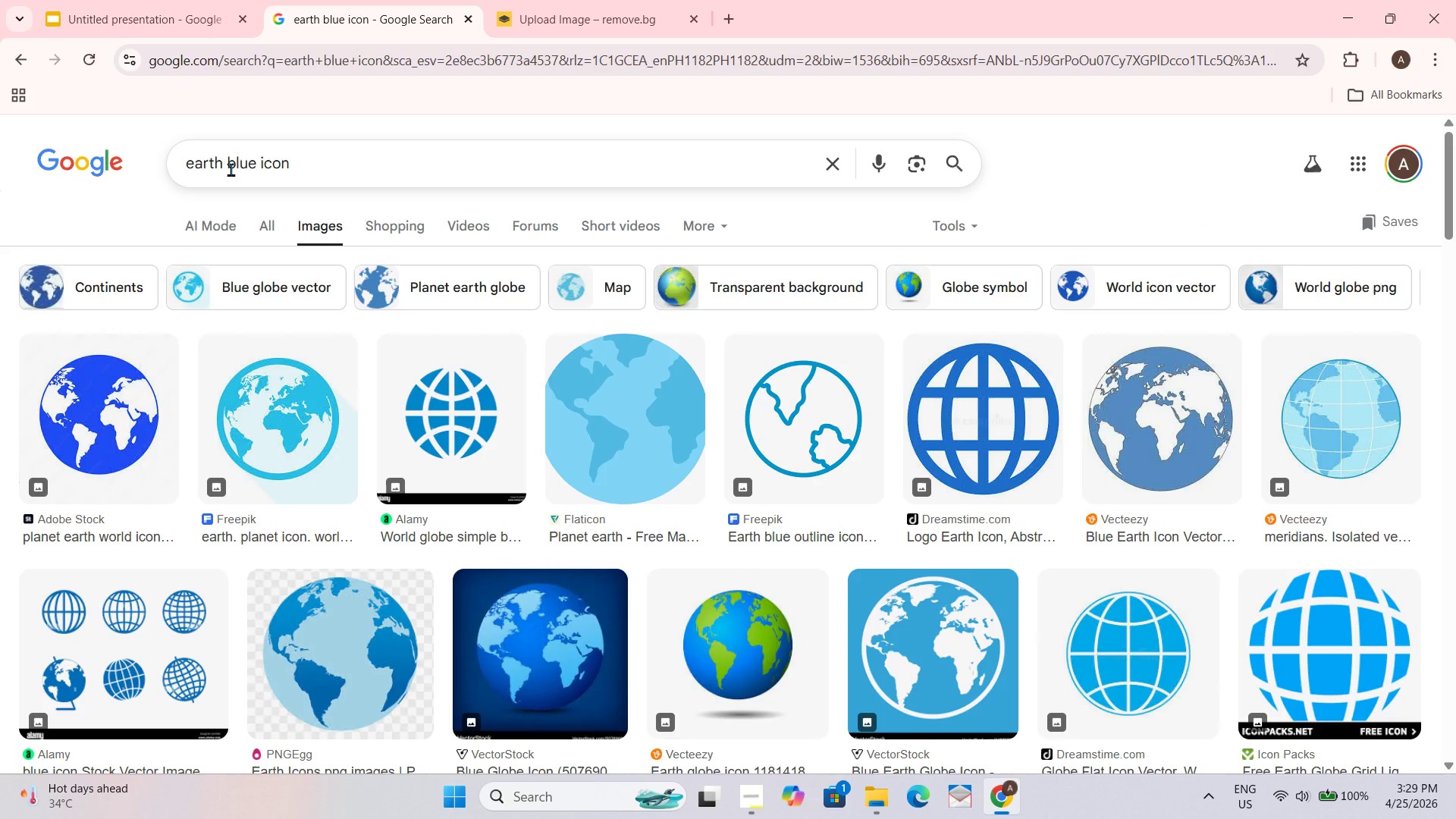 
left_click_drag(start_coordinate=[223, 159], to_coordinate=[125, 178])
 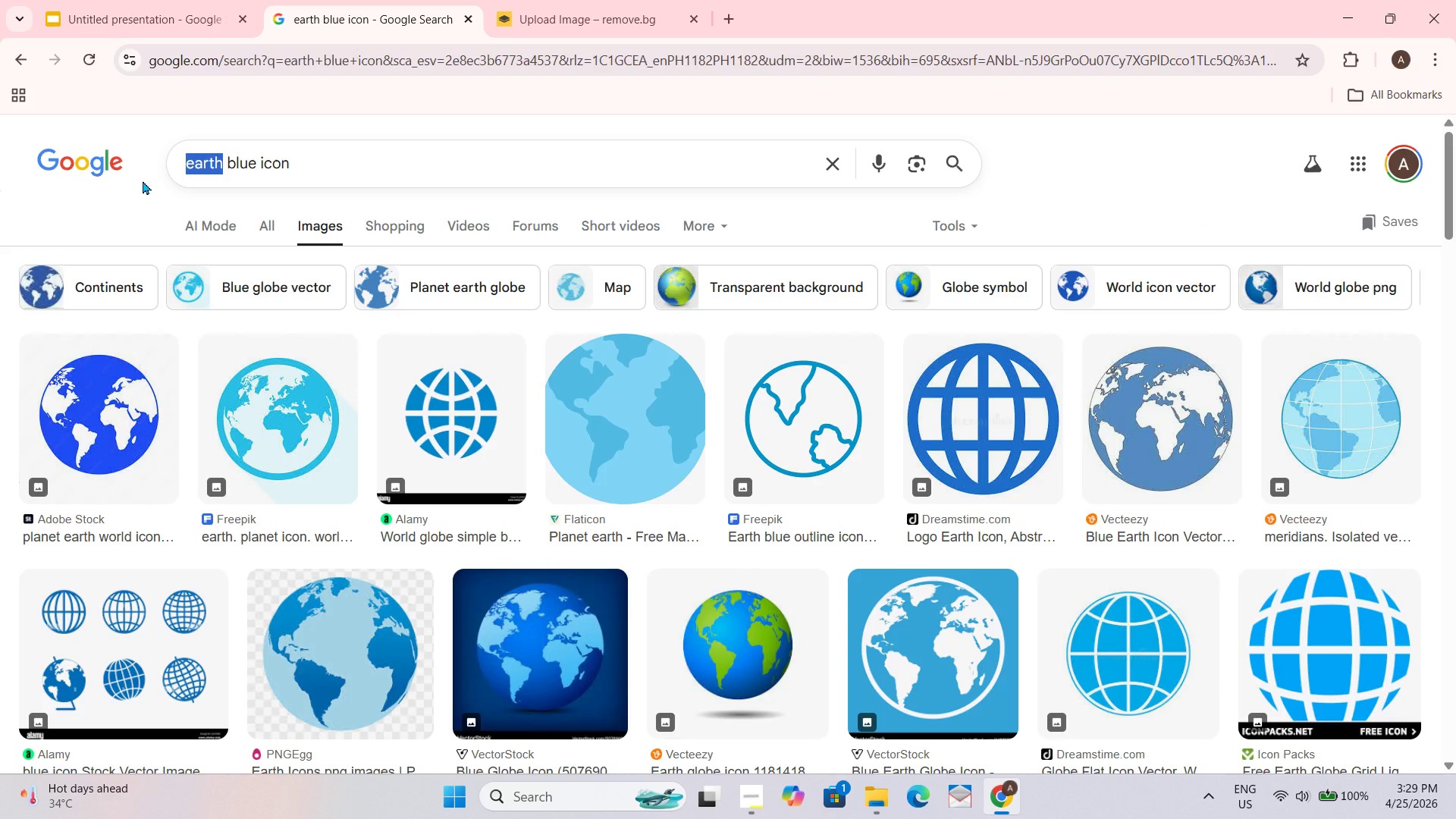 
type(email)
 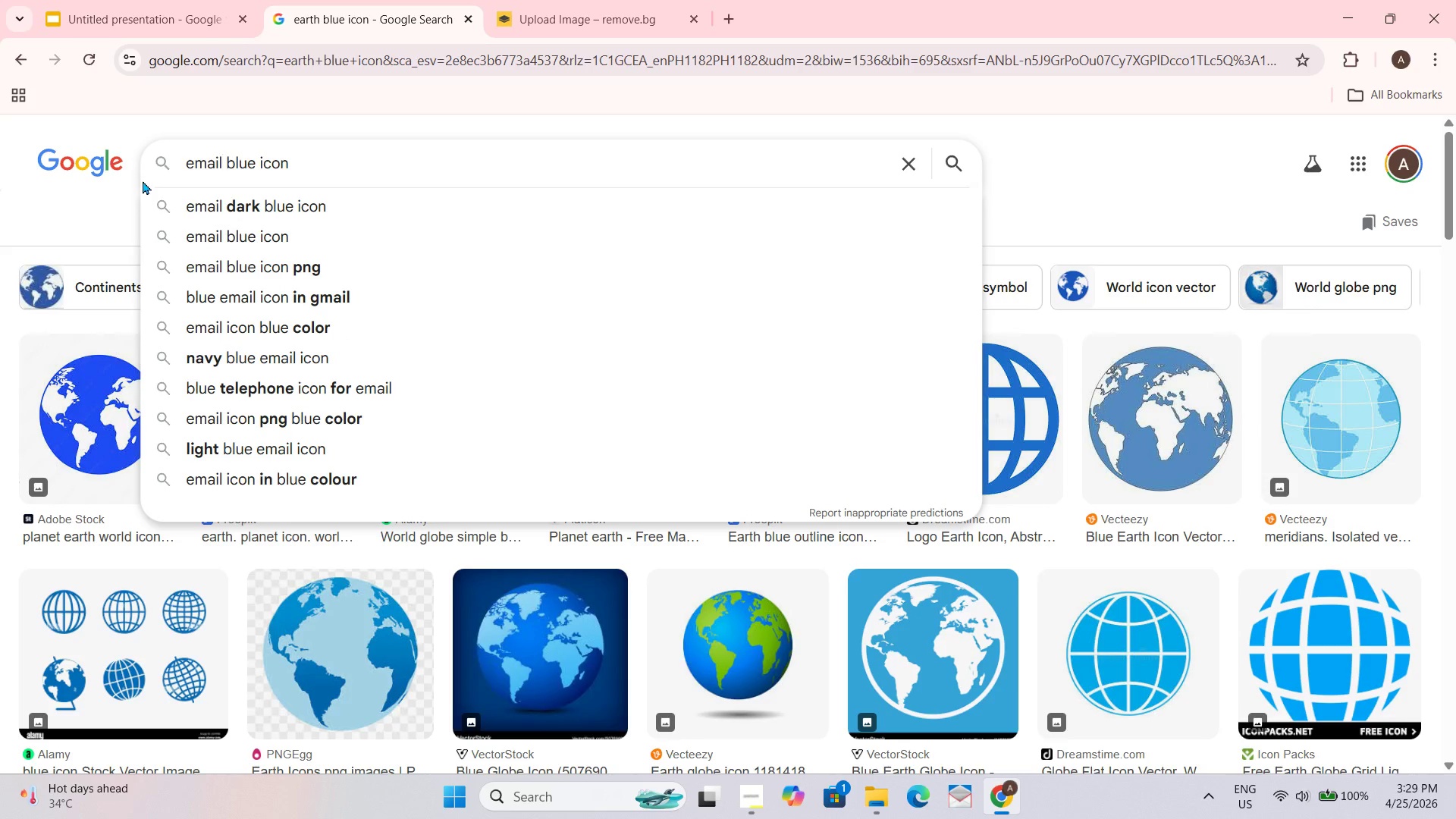 
key(Enter)
 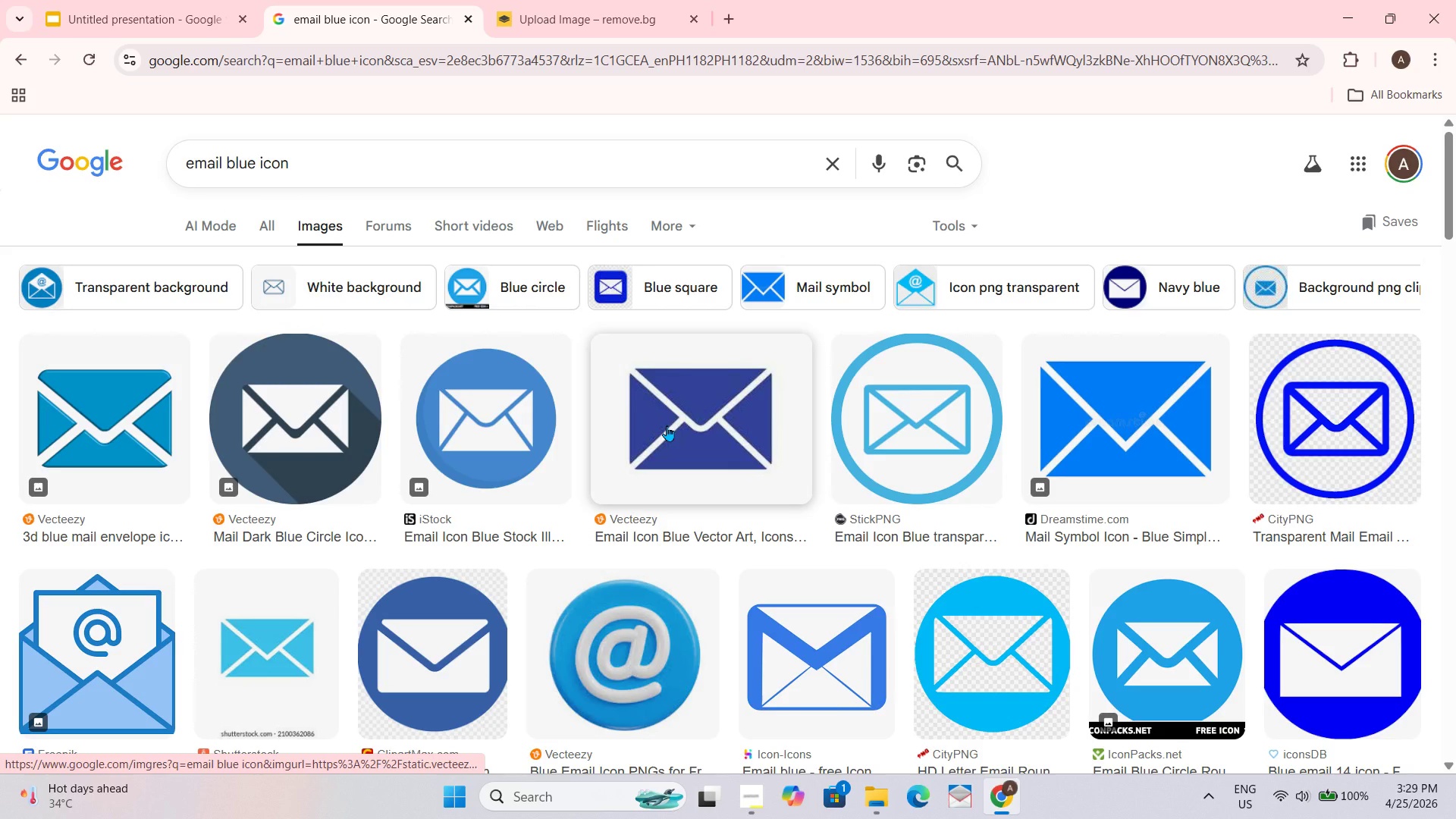 
left_click_drag(start_coordinate=[667, 424], to_coordinate=[618, 438])
 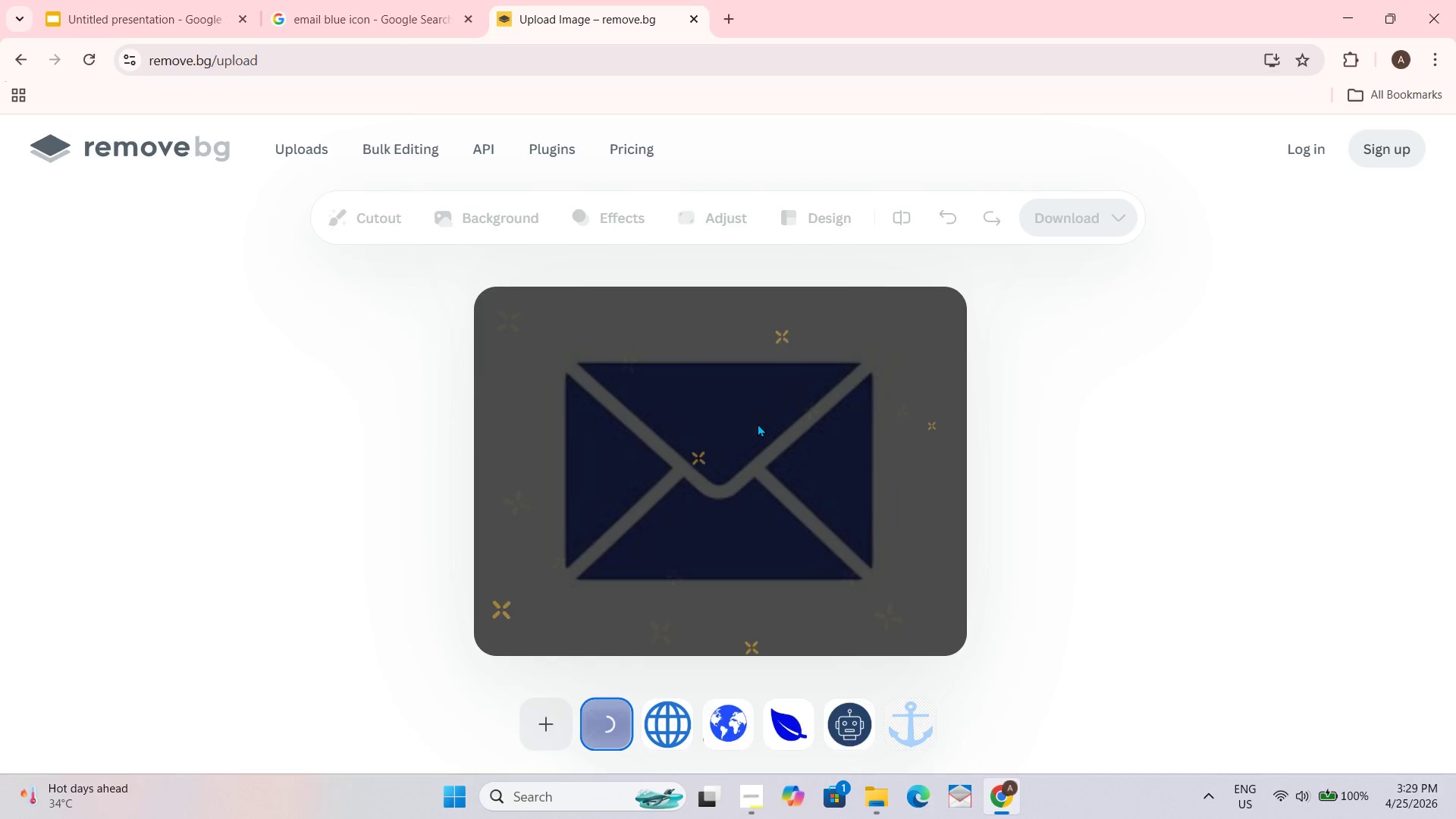 
mouse_move([667, 407])
 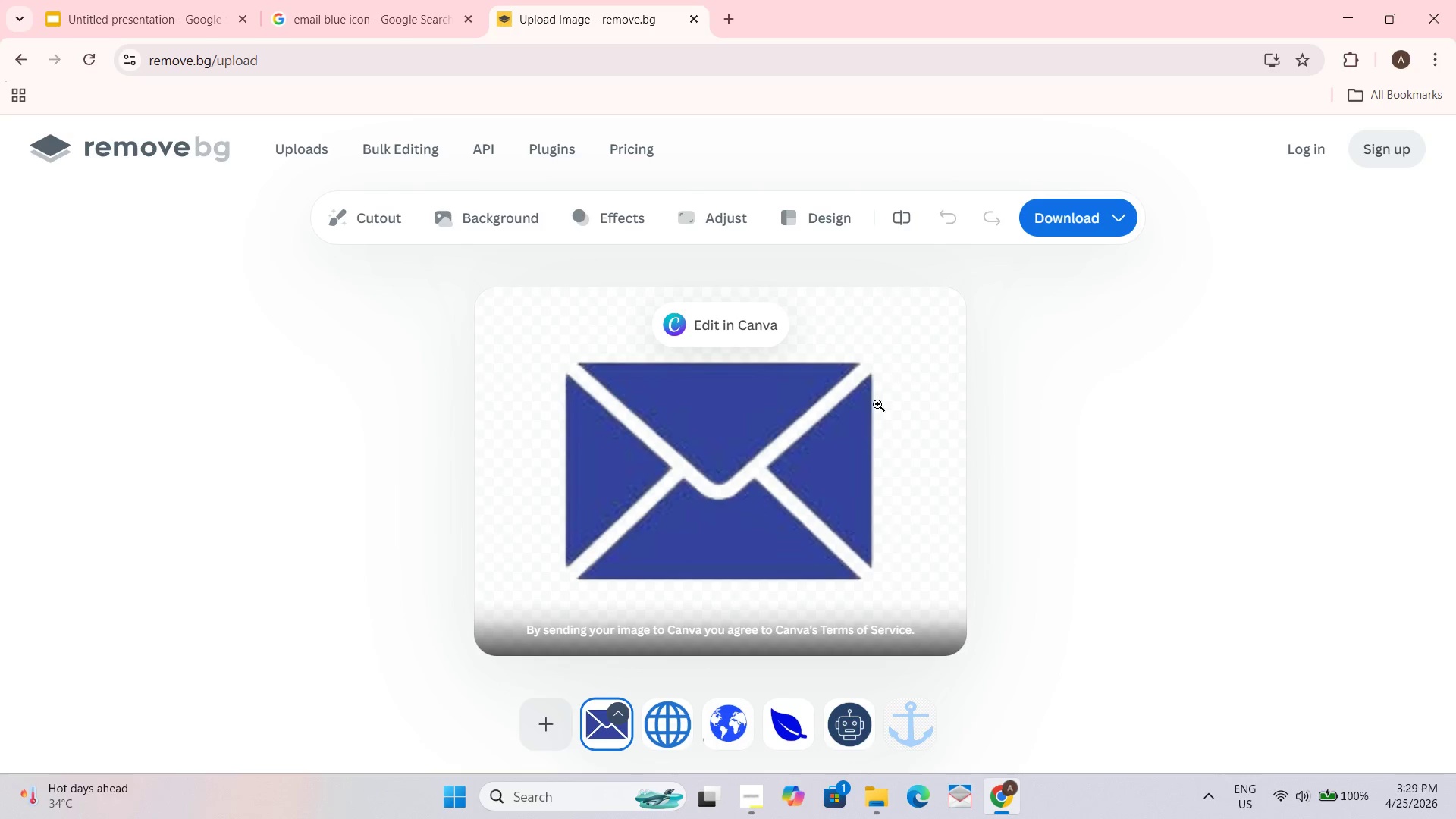 
right_click([924, 394])
 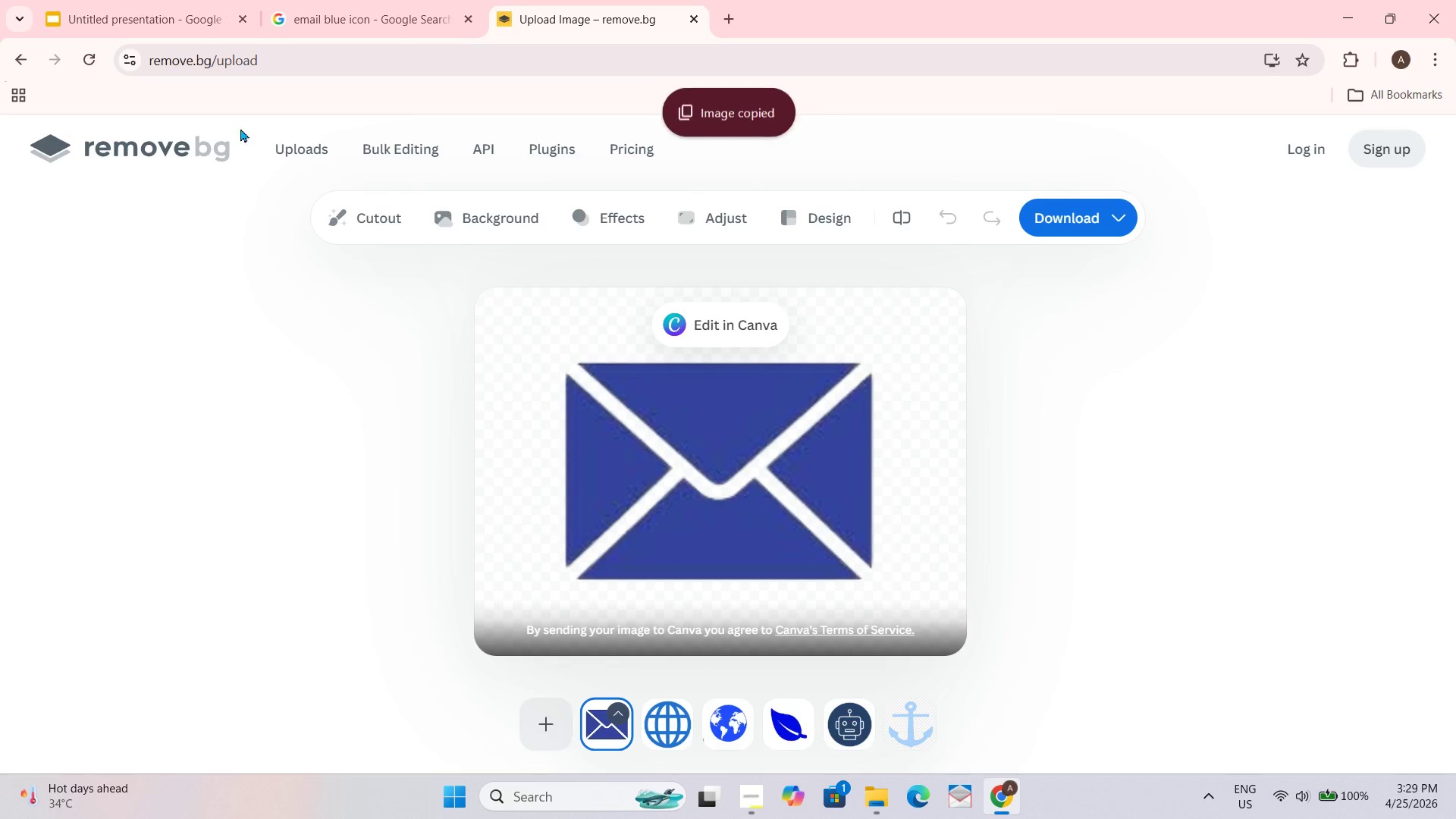 
left_click([93, 5])
 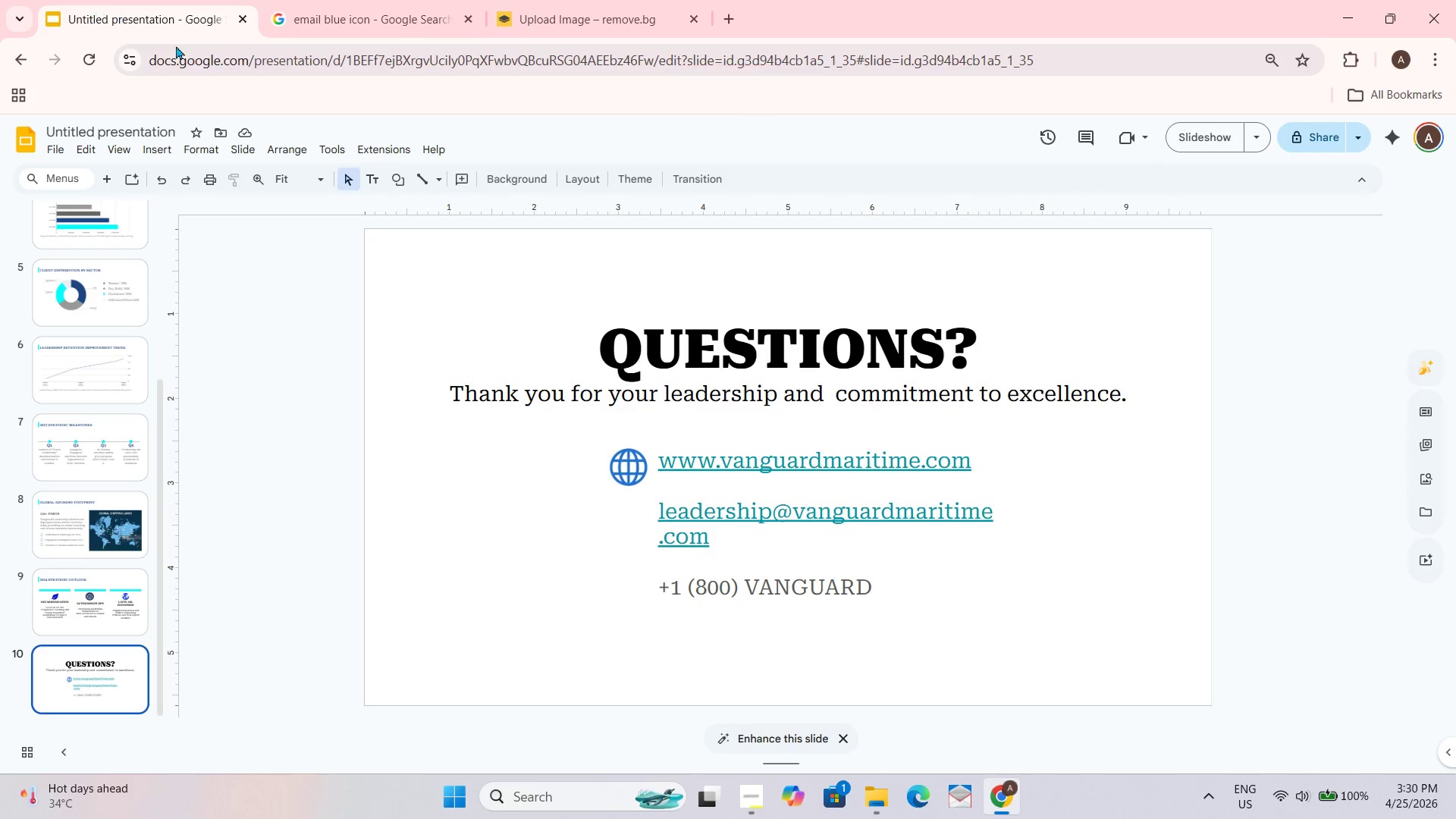 
key(Control+V)
 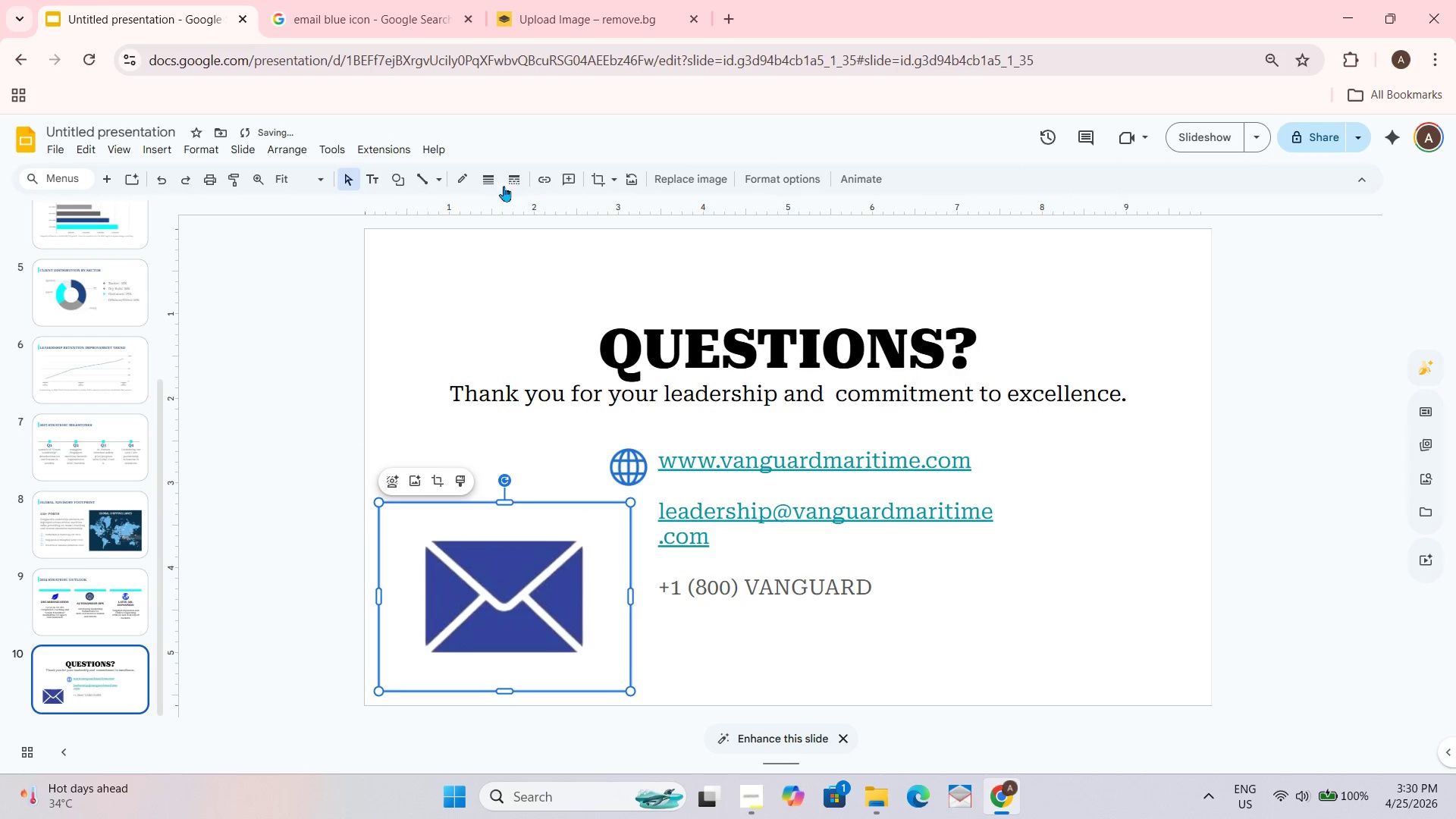 
left_click([594, 172])
 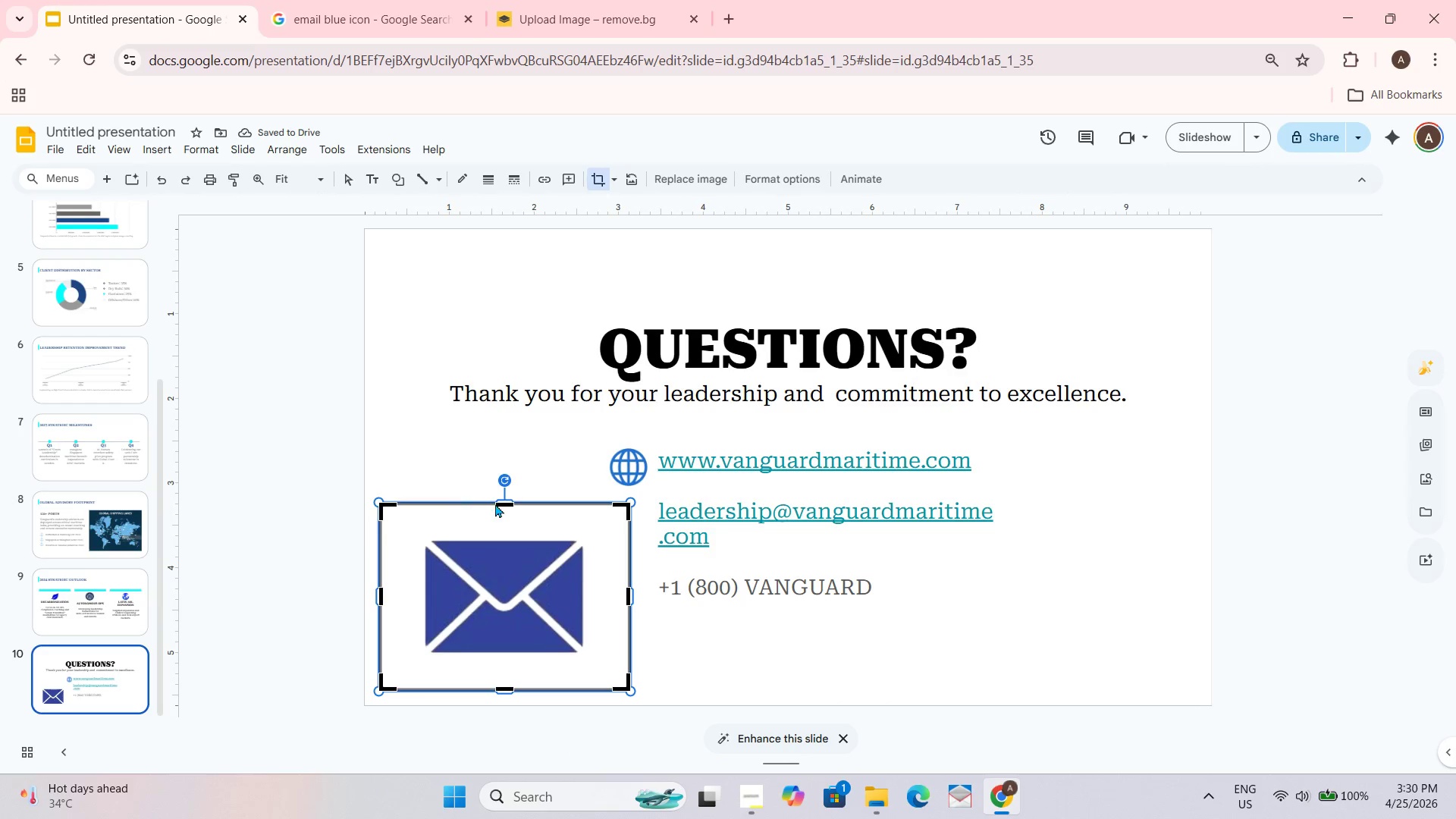 
left_click_drag(start_coordinate=[503, 504], to_coordinate=[495, 533])
 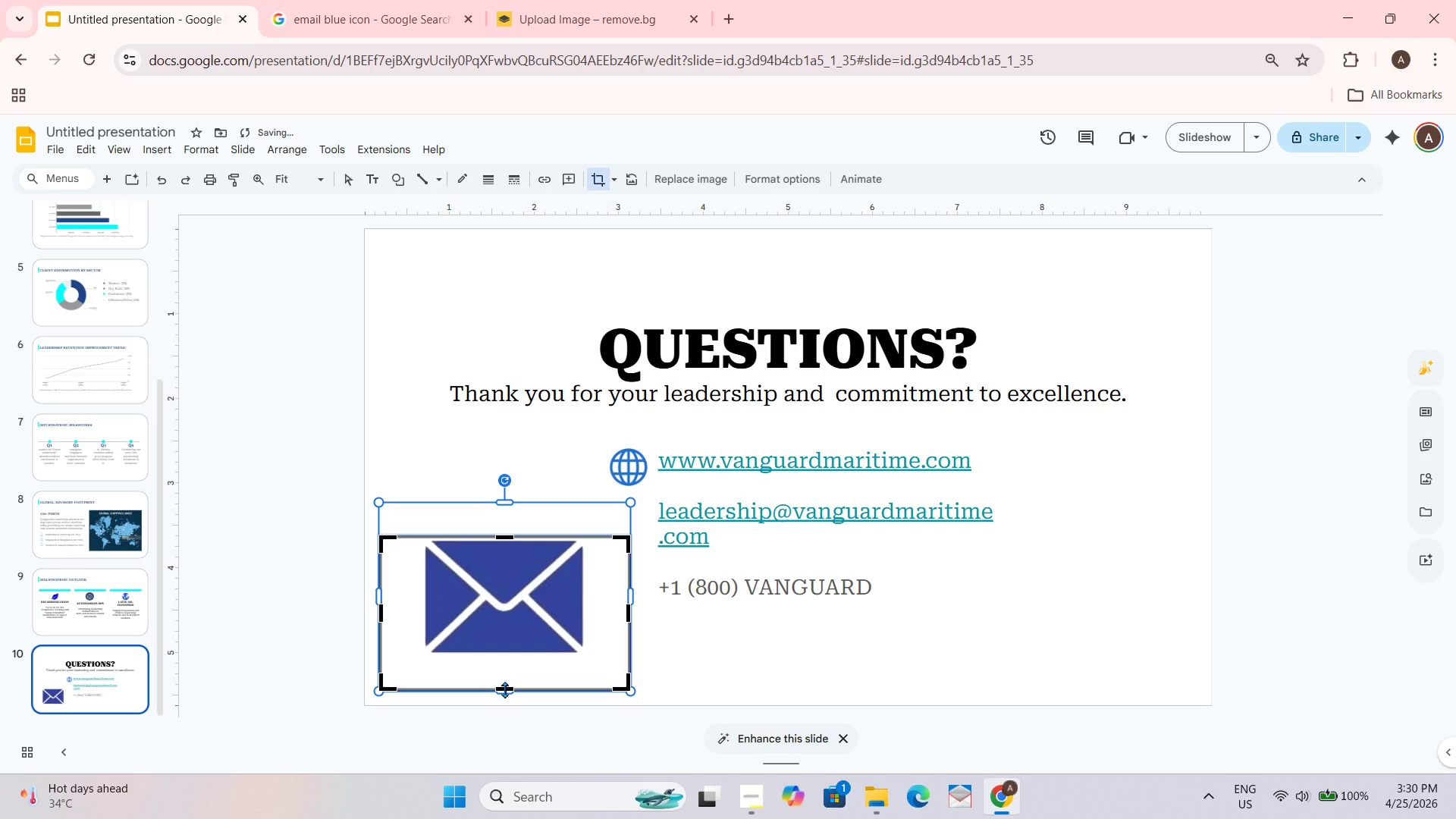 
left_click_drag(start_coordinate=[505, 689], to_coordinate=[507, 662])
 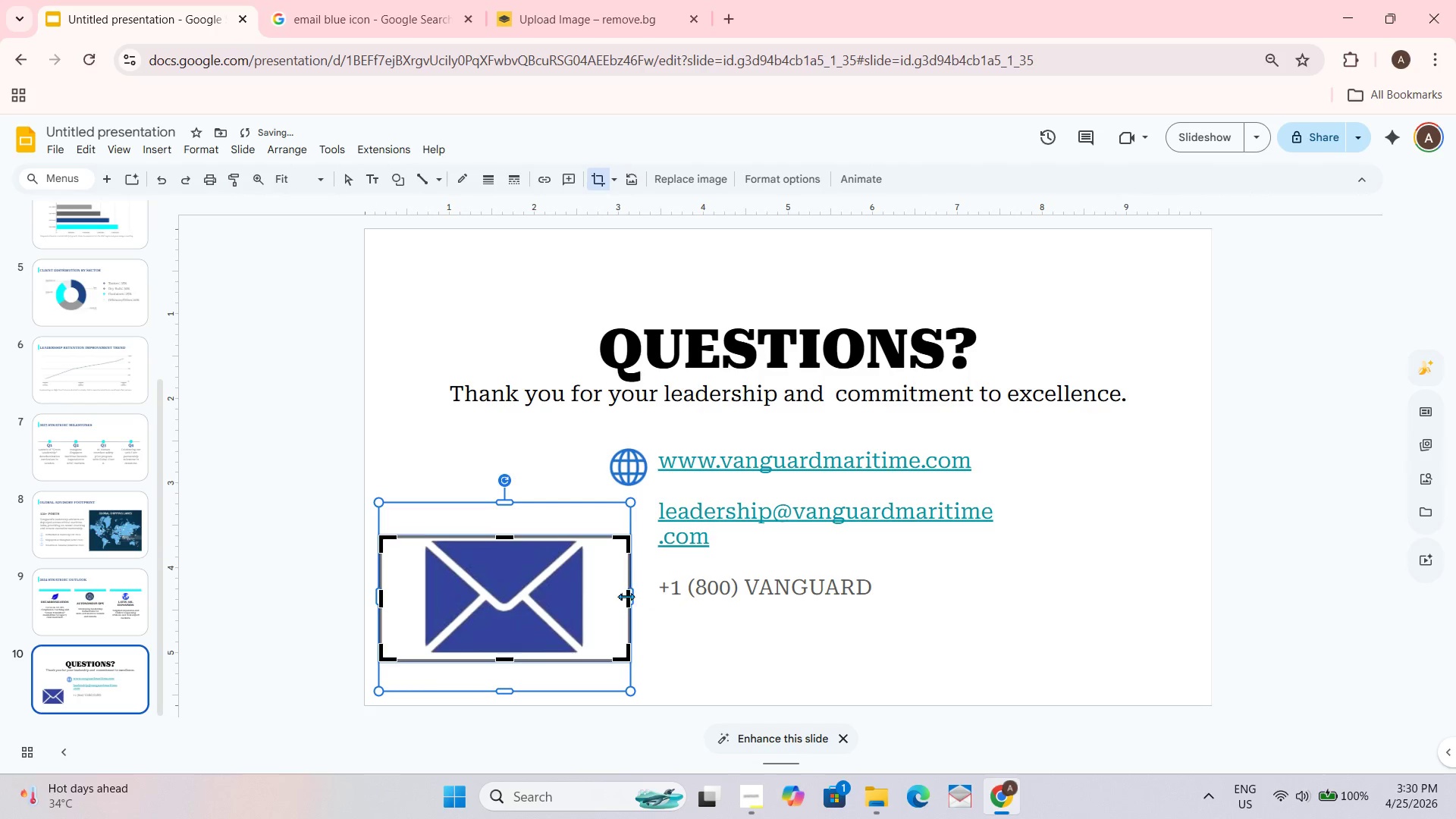 
left_click_drag(start_coordinate=[626, 595], to_coordinate=[592, 595])
 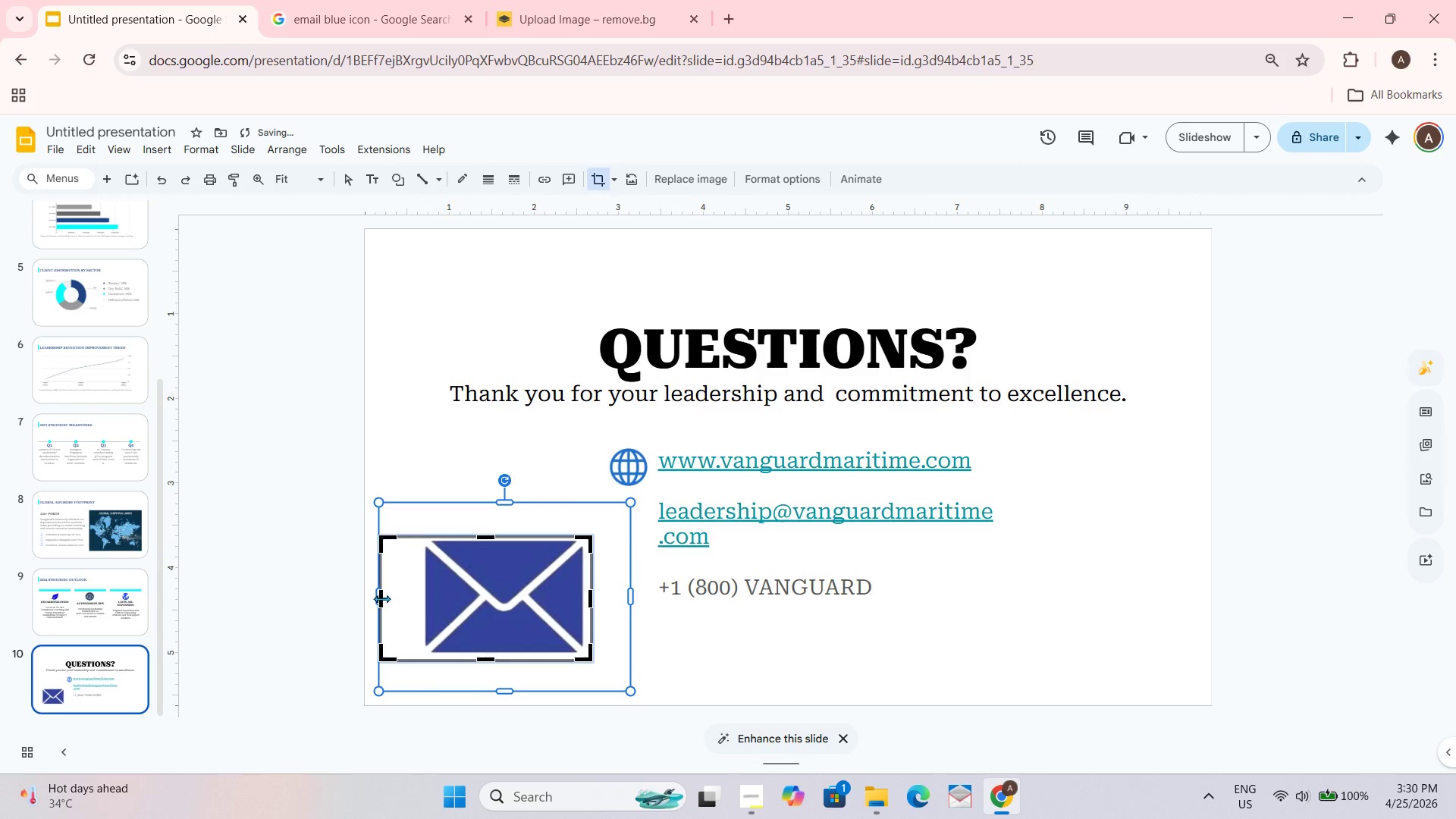 
left_click_drag(start_coordinate=[381, 599], to_coordinate=[413, 604])
 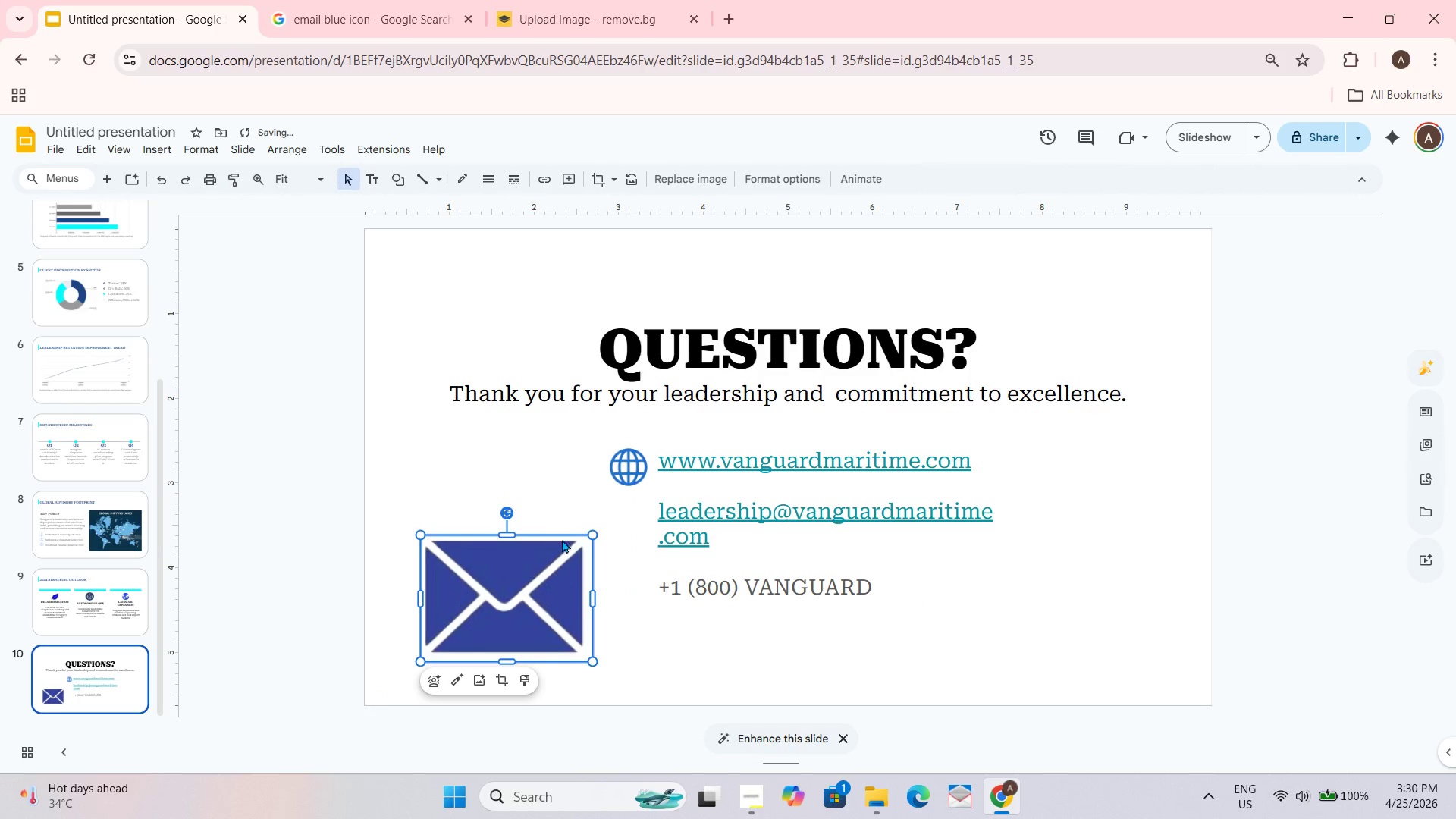 
wait(5.41)
 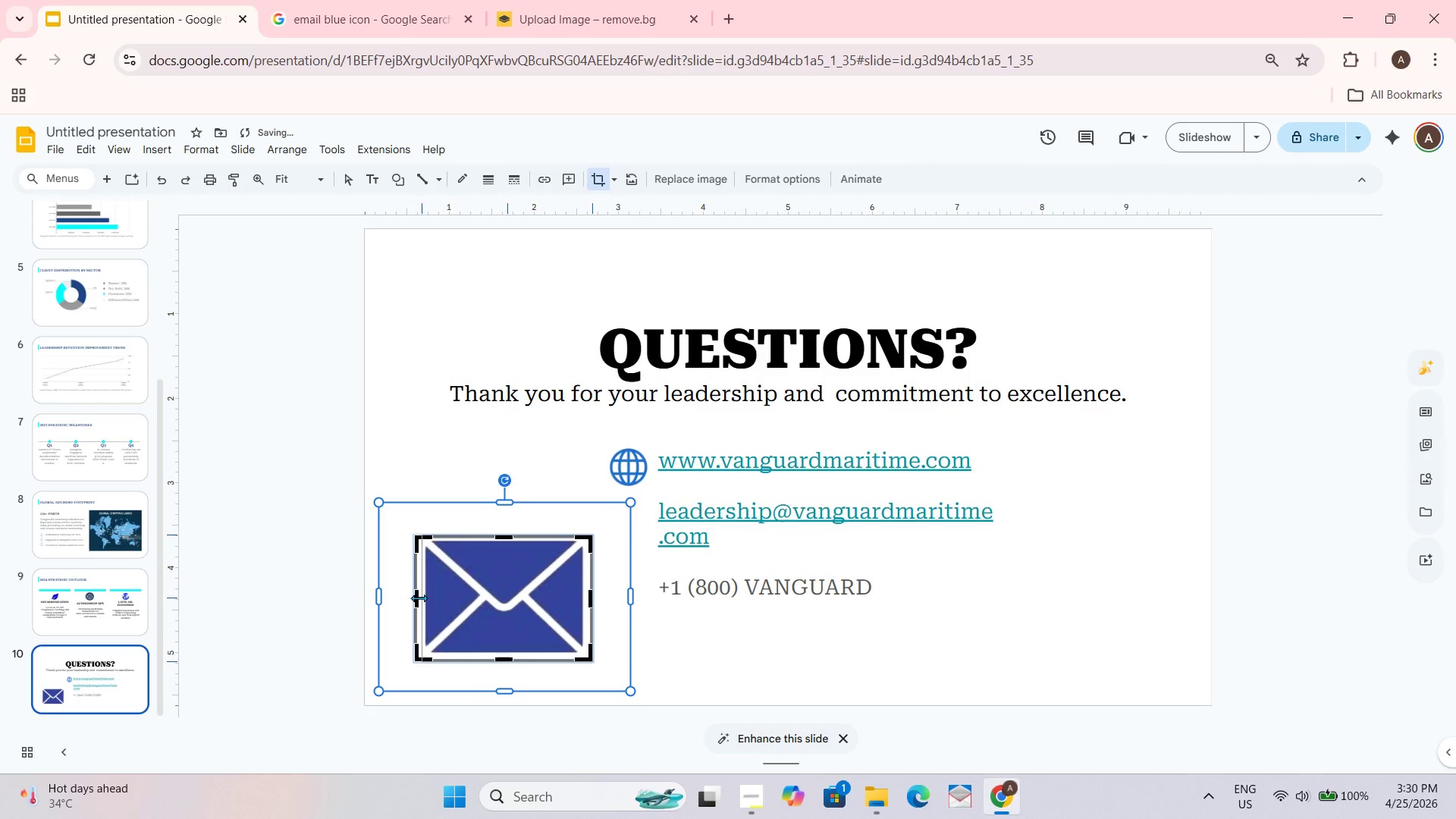 
left_click([591, 171])
 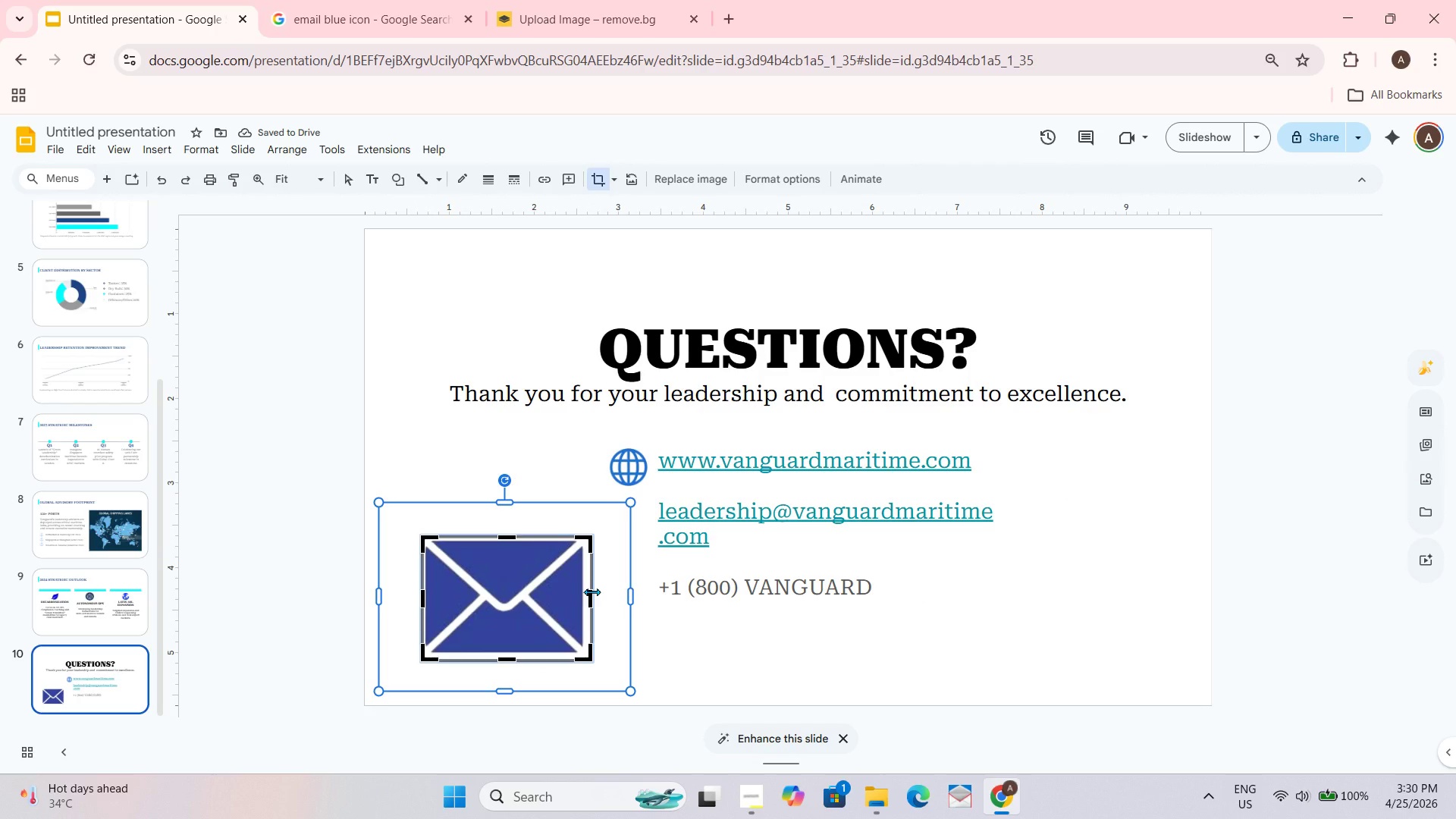 
left_click_drag(start_coordinate=[592, 592], to_coordinate=[584, 590])
 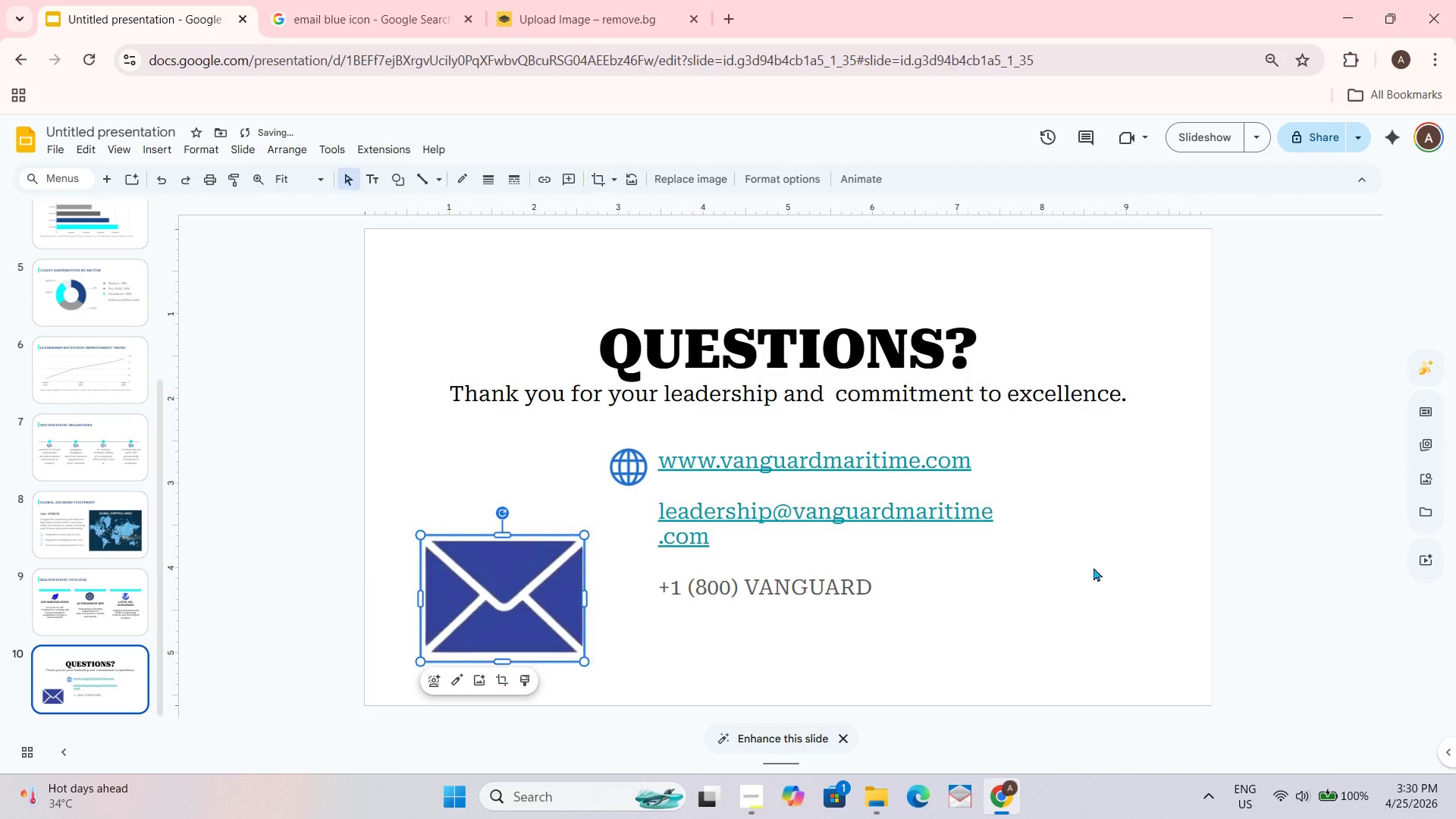 
double_click([1094, 567])
 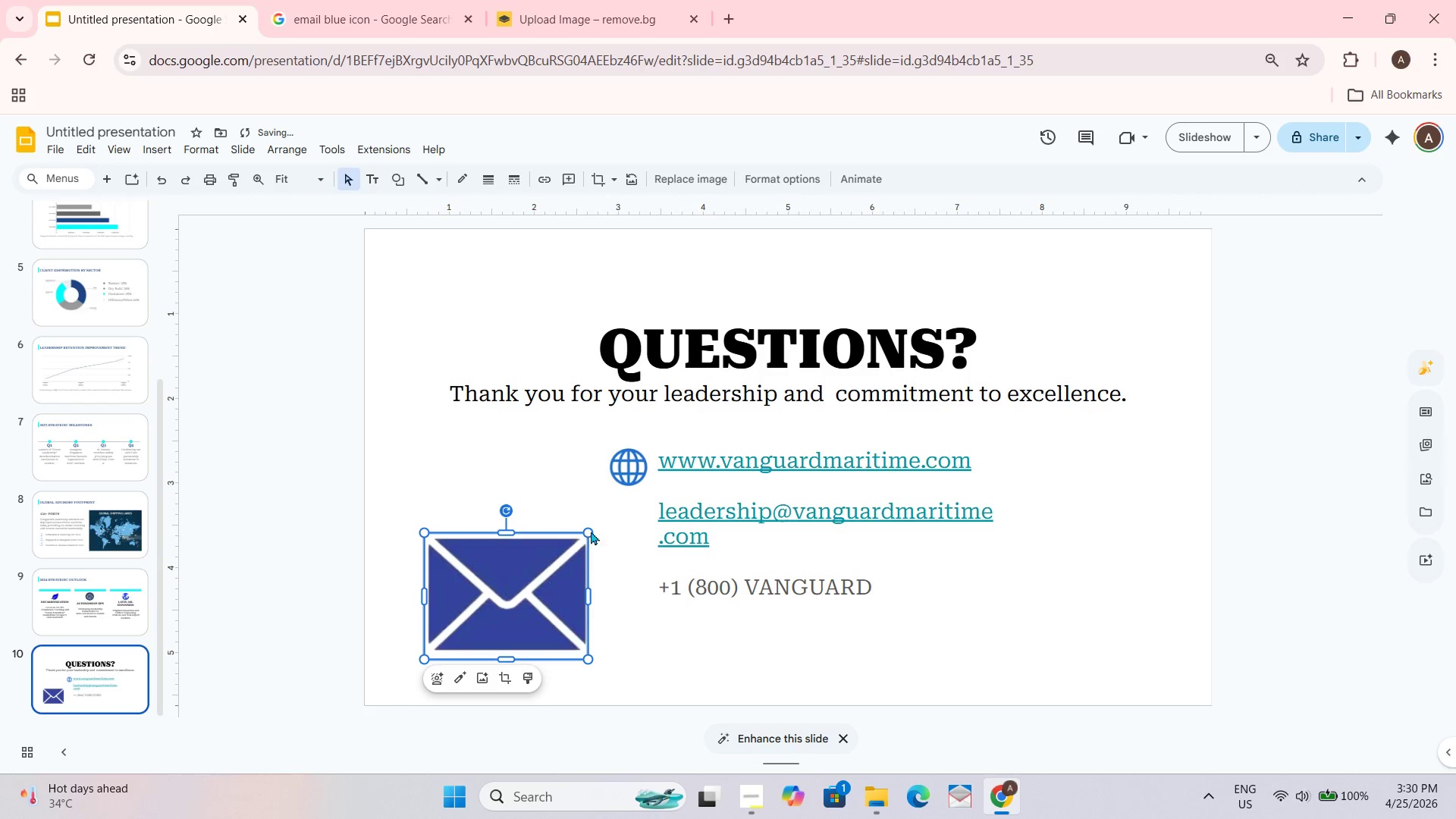 
left_click_drag(start_coordinate=[590, 531], to_coordinate=[479, 632])
 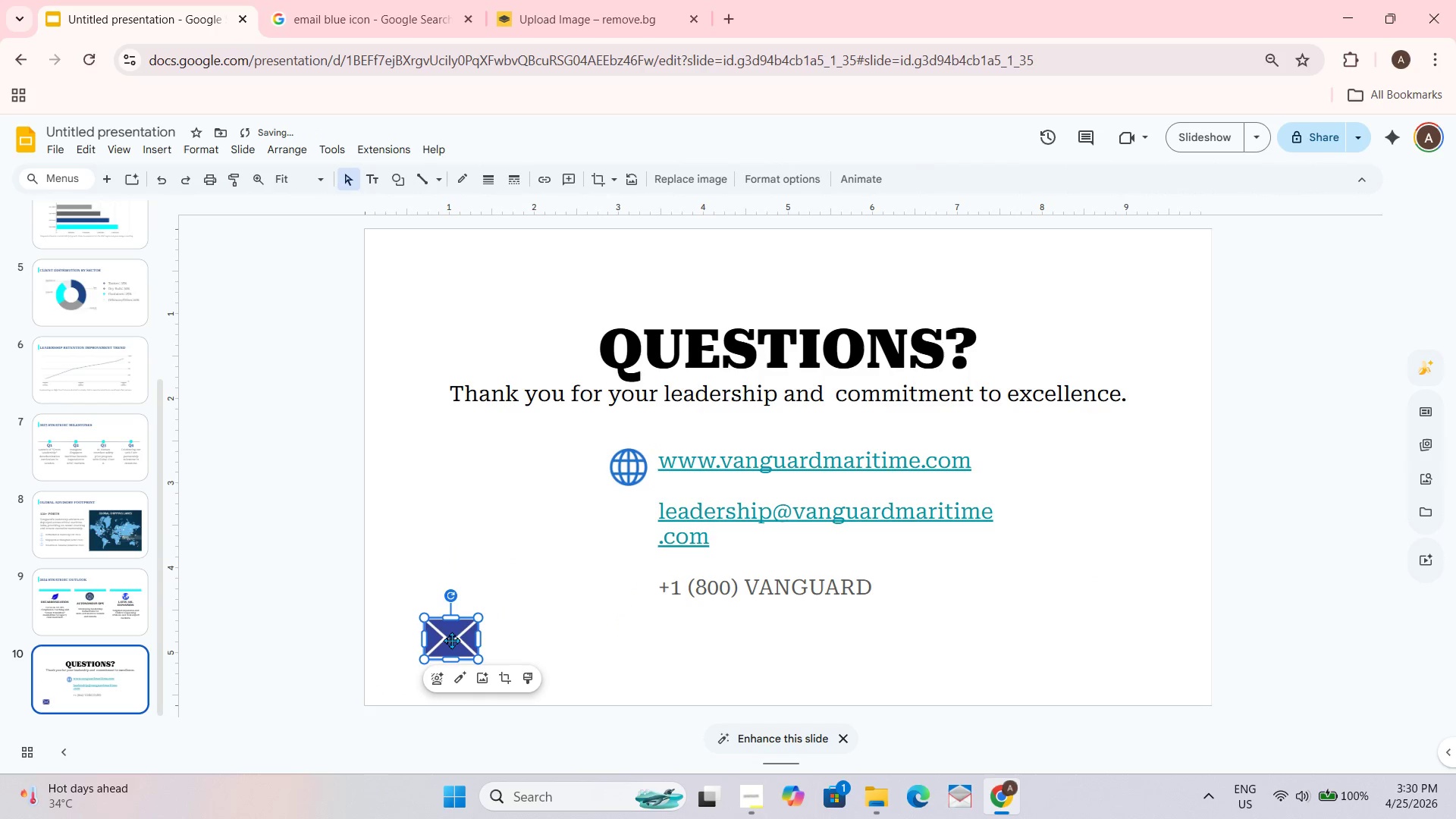 
left_click_drag(start_coordinate=[453, 638], to_coordinate=[630, 522])
 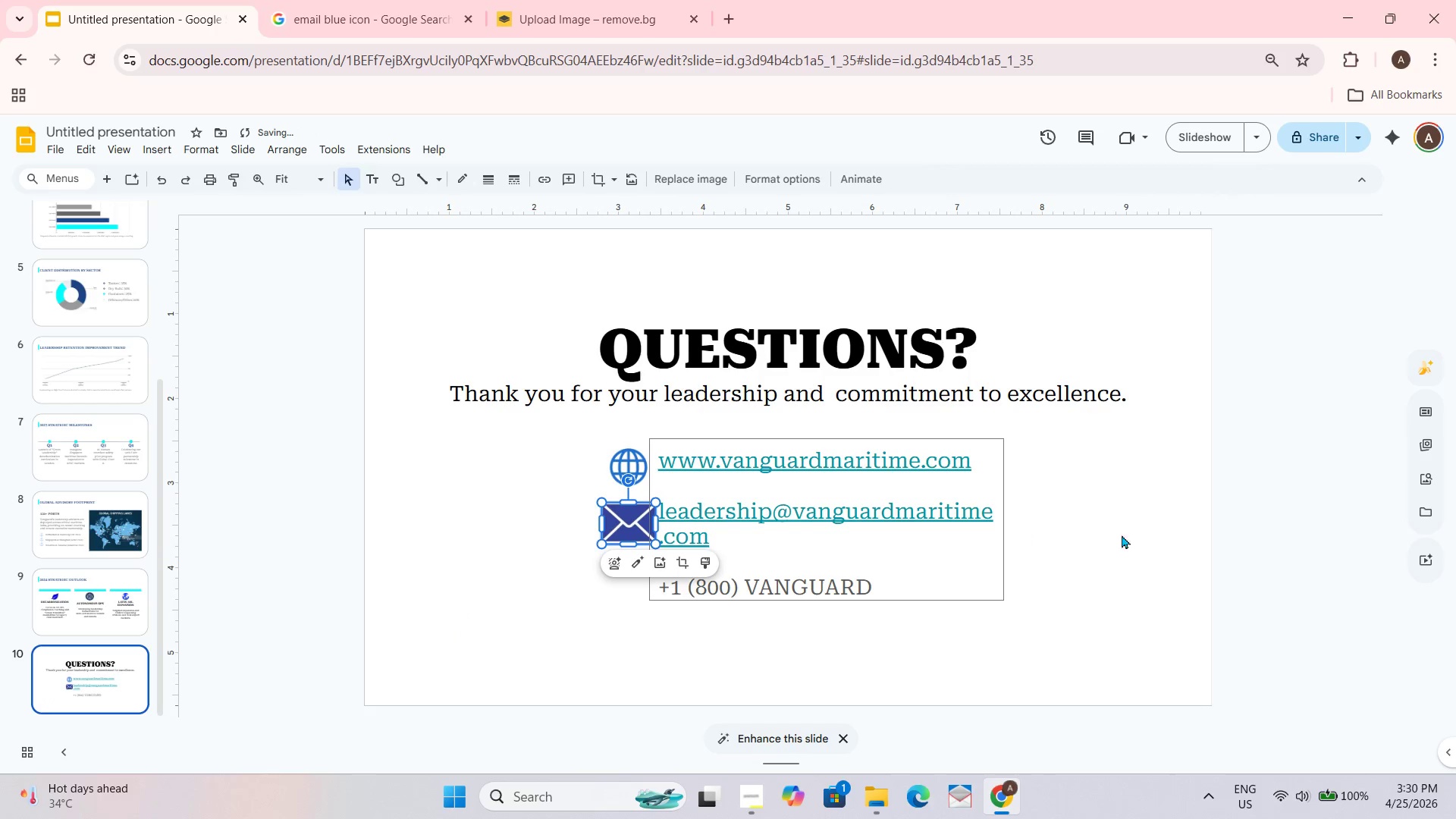 
left_click([1130, 535])
 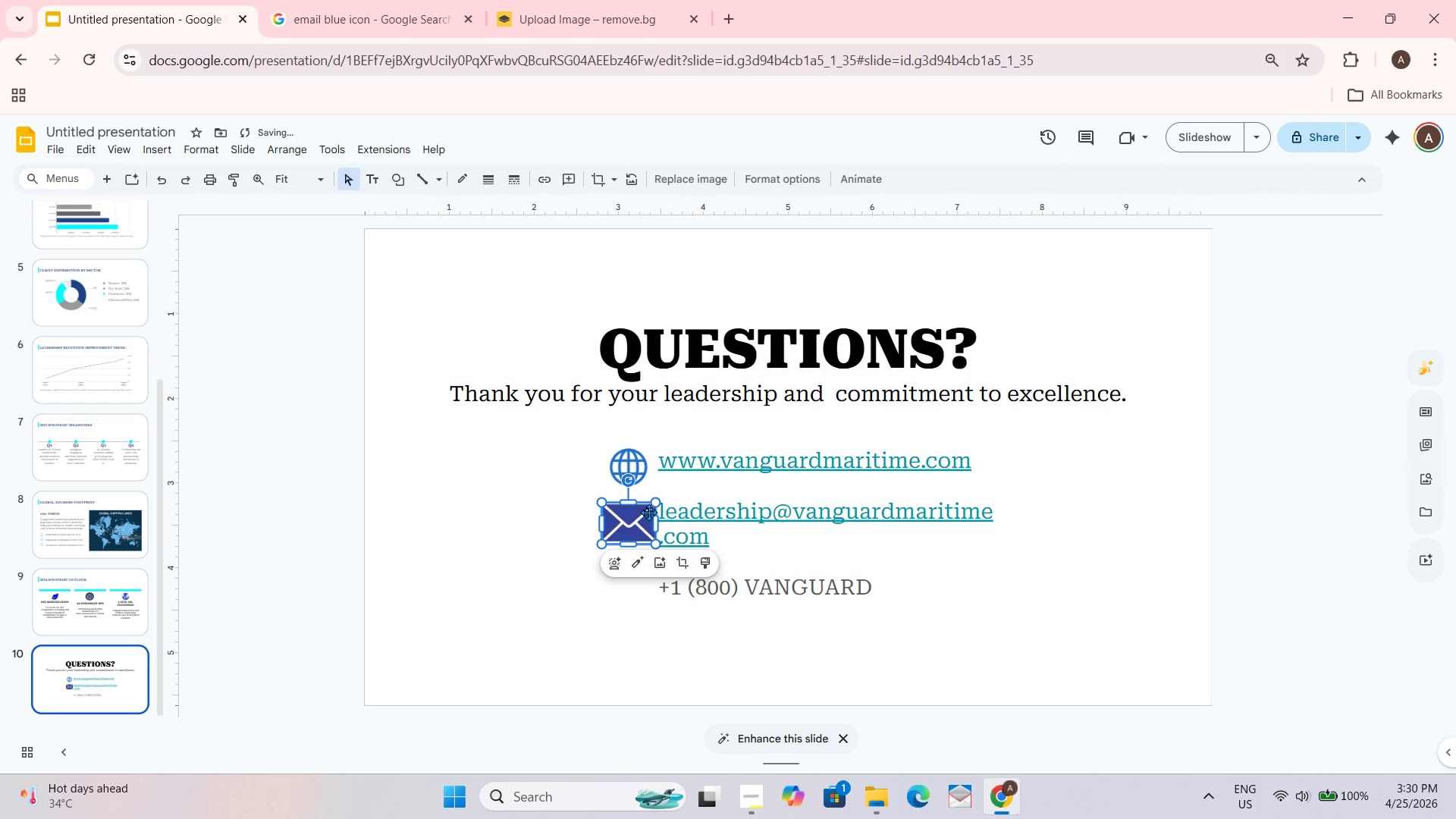 
left_click_drag(start_coordinate=[657, 507], to_coordinate=[646, 516])
 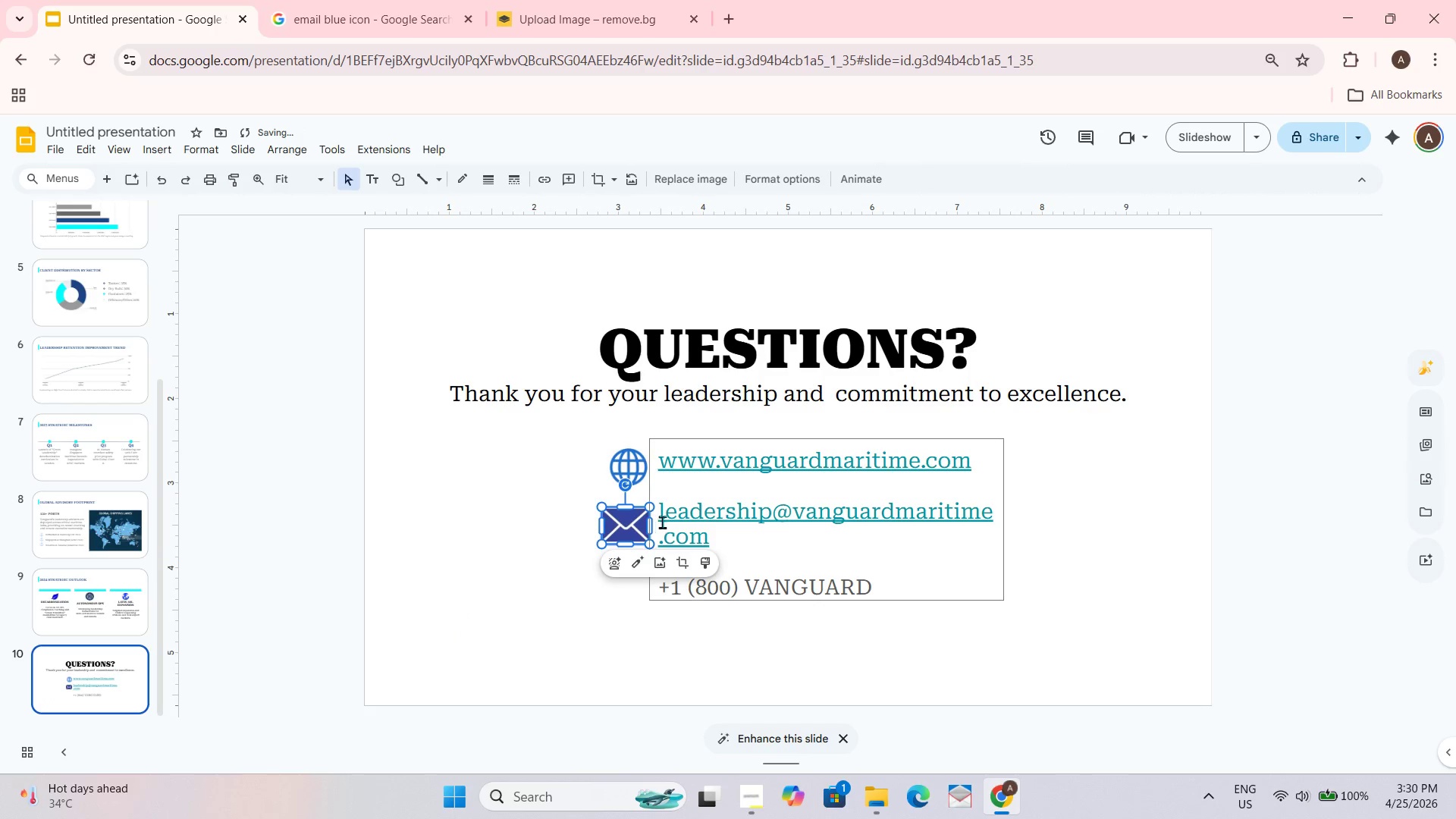 
left_click([987, 557])
 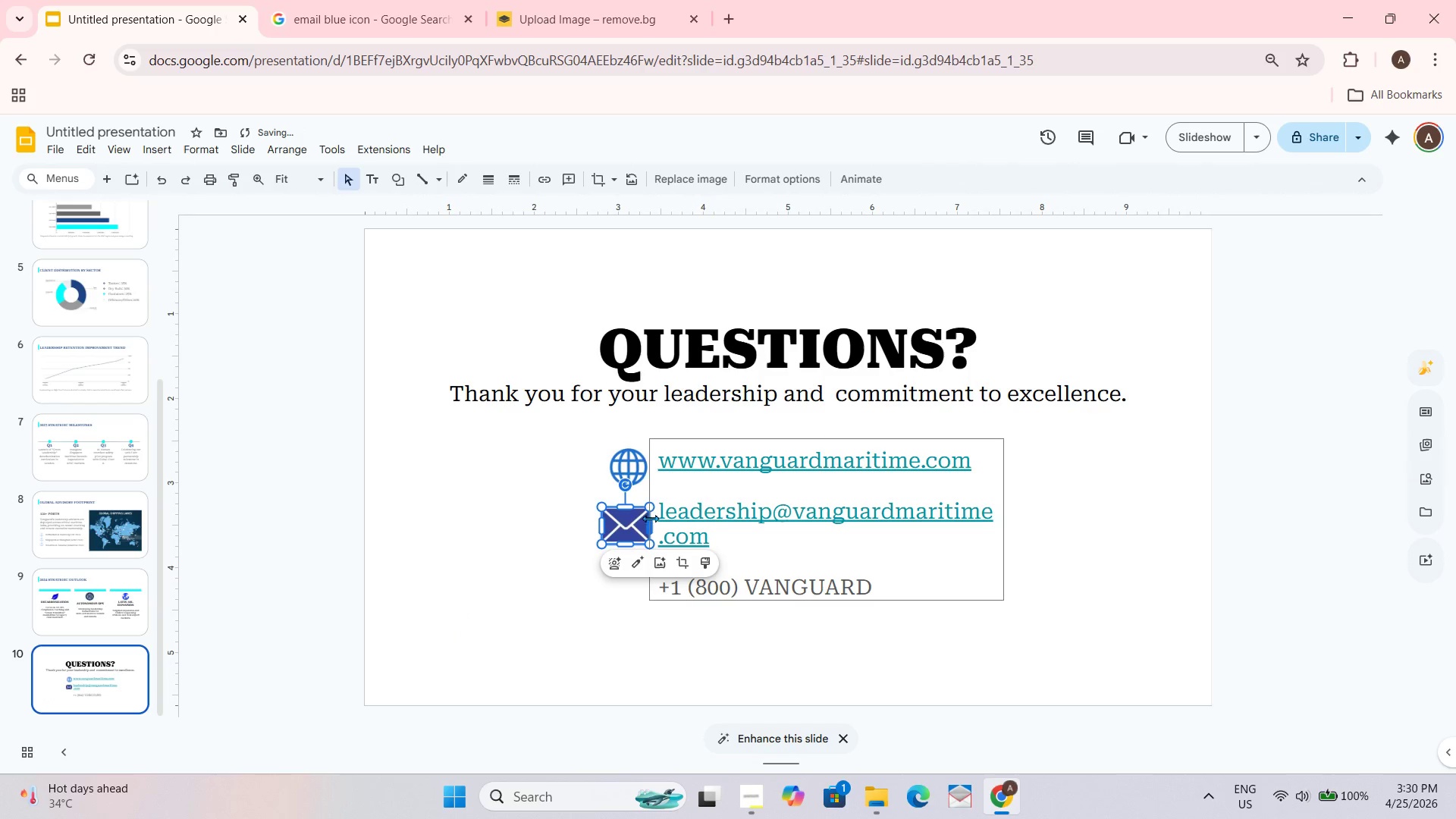 
left_click_drag(start_coordinate=[648, 506], to_coordinate=[635, 510])
 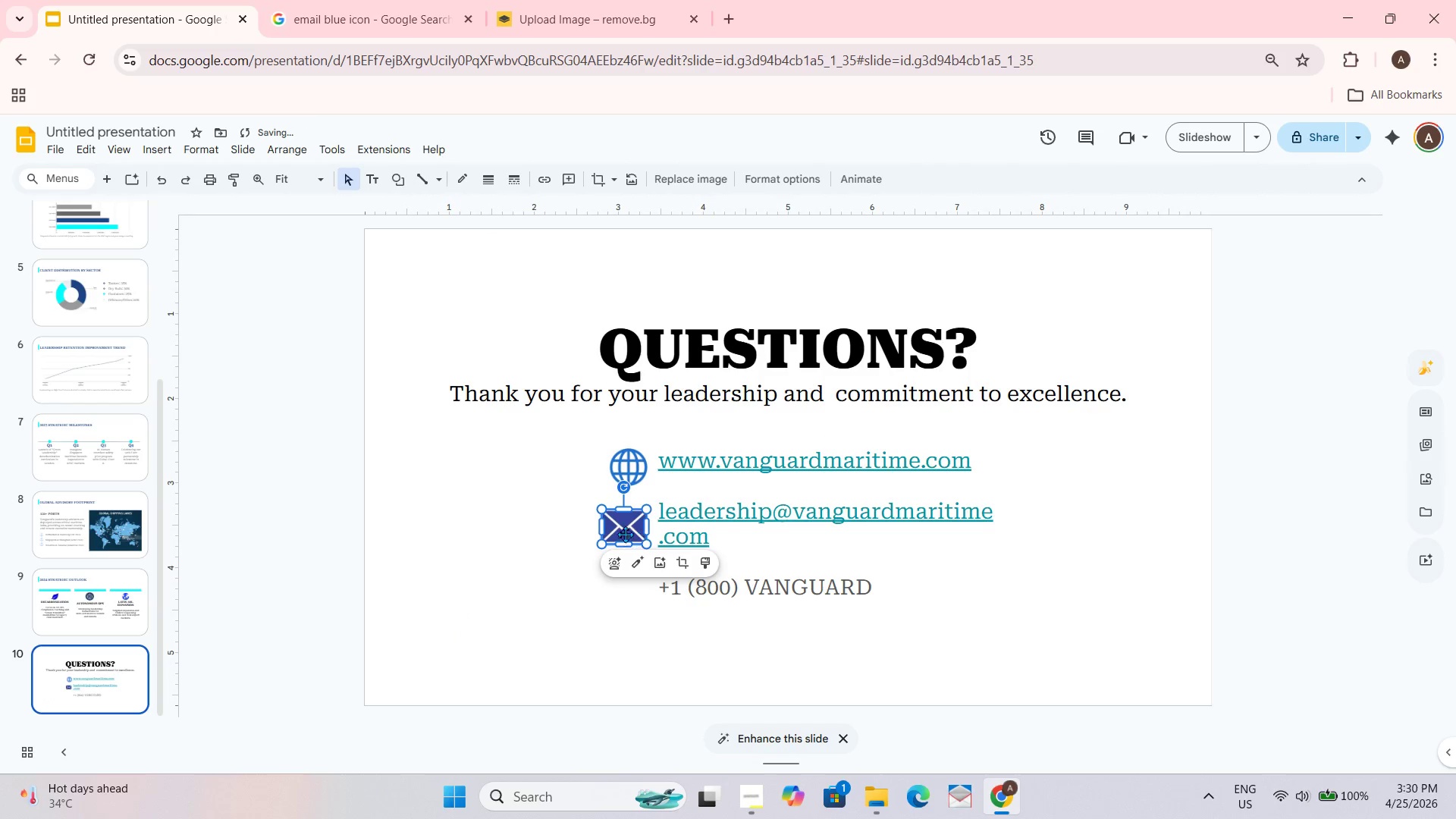 
left_click_drag(start_coordinate=[625, 532], to_coordinate=[629, 532])
 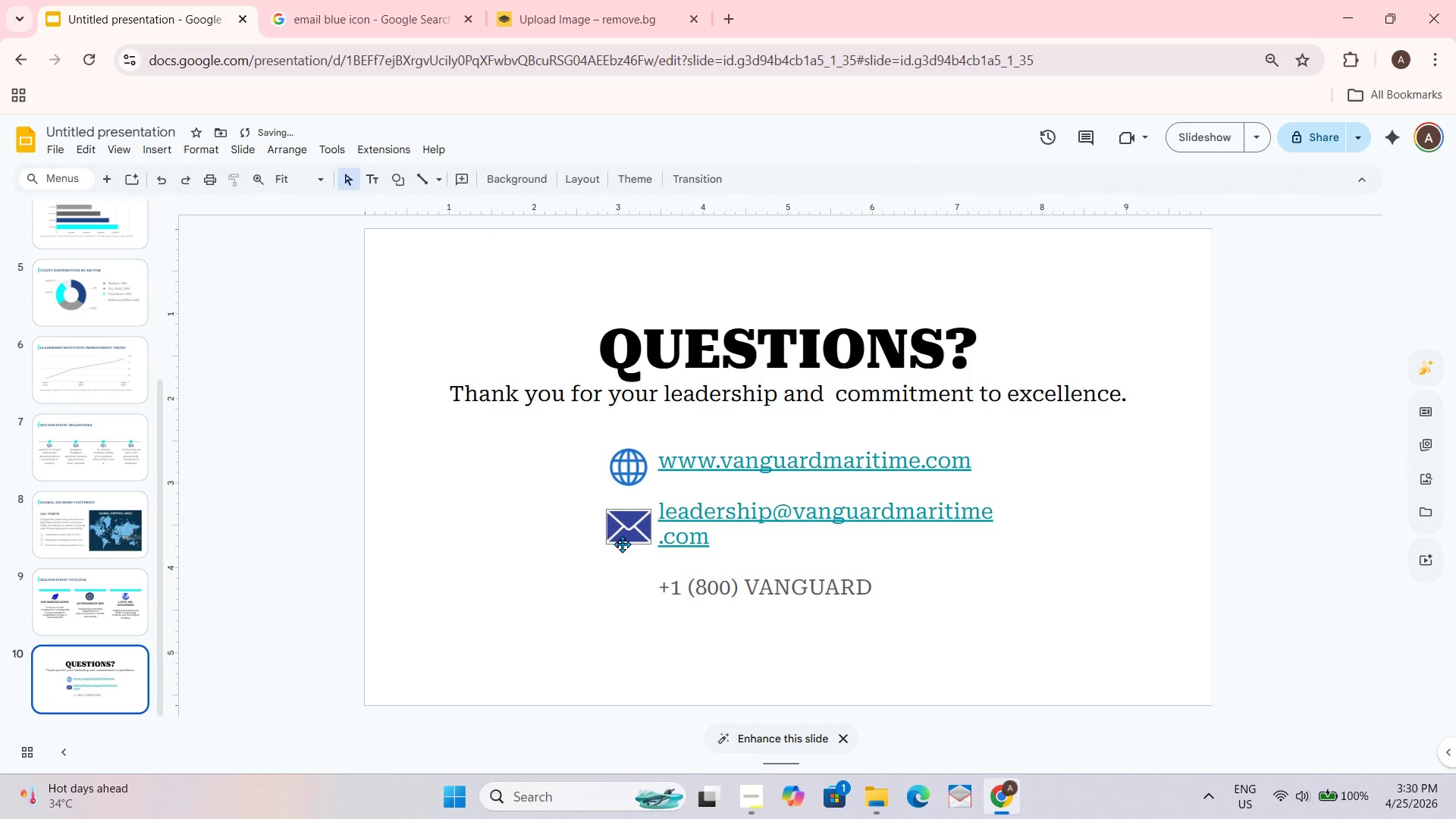 
left_click_drag(start_coordinate=[629, 532], to_coordinate=[629, 527])
 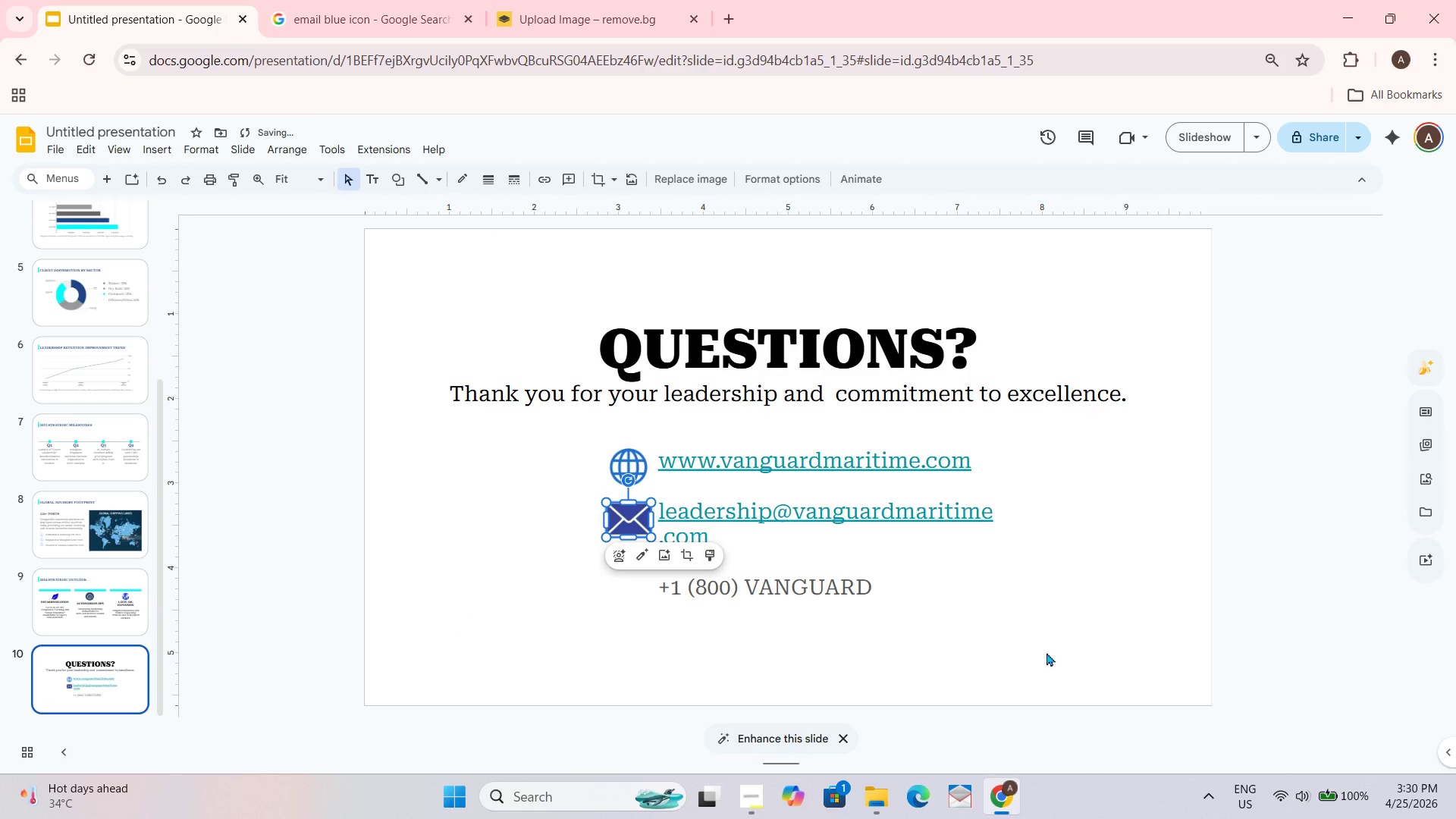 
left_click_drag(start_coordinate=[1049, 653], to_coordinate=[1053, 656])
 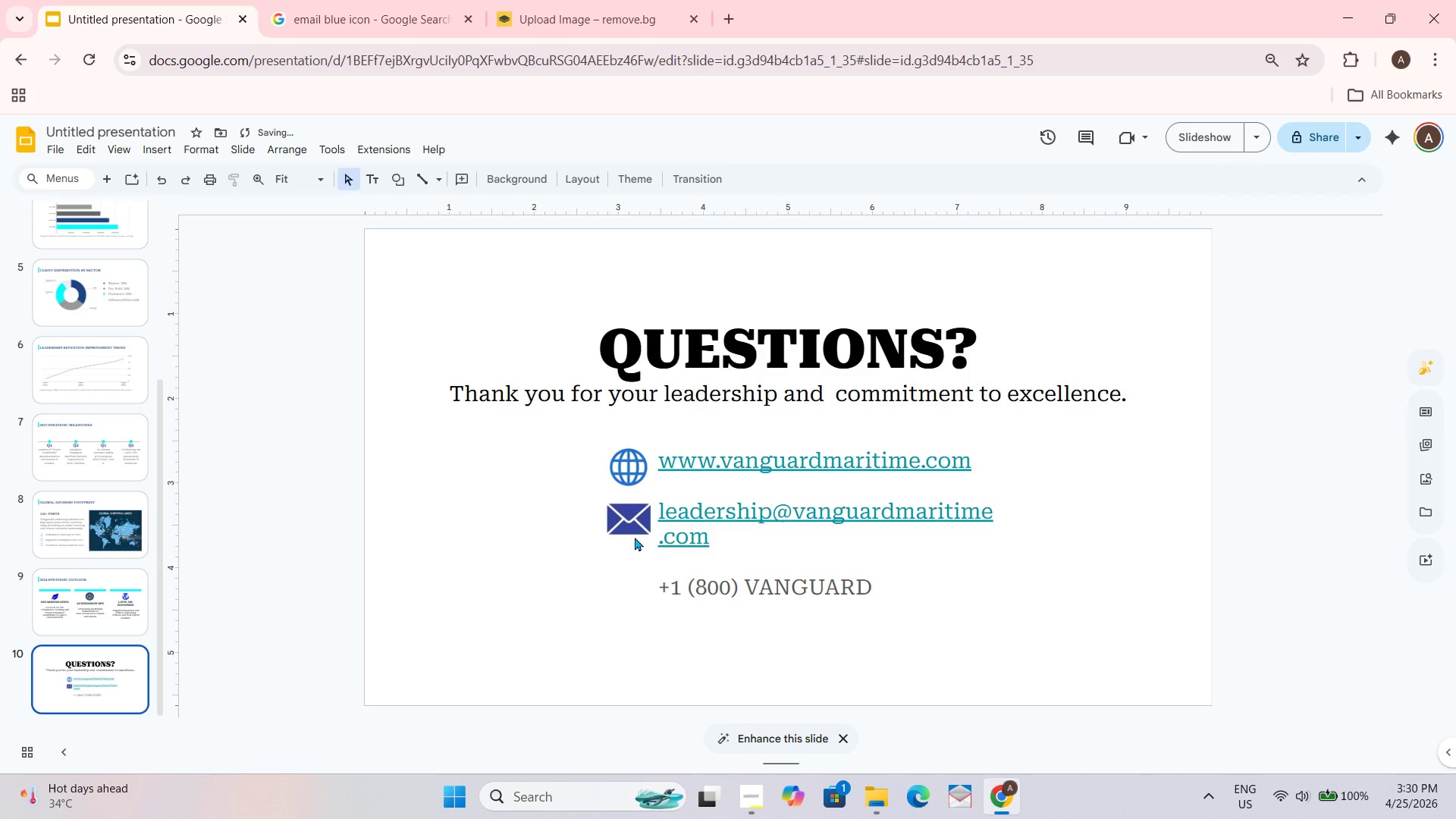 
left_click_drag(start_coordinate=[637, 529], to_coordinate=[637, 537])
 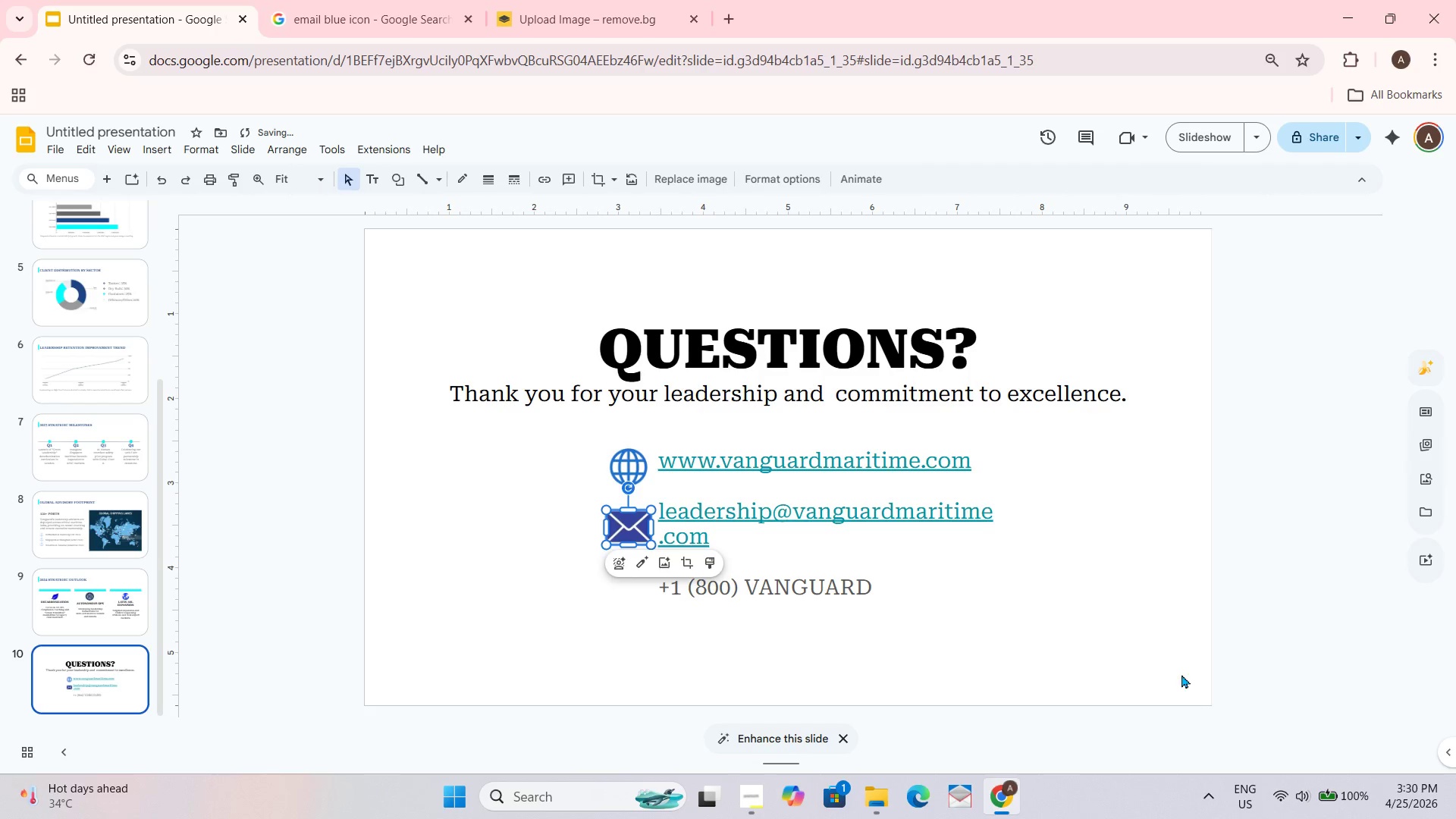 
left_click_drag(start_coordinate=[1178, 679], to_coordinate=[1171, 682])
 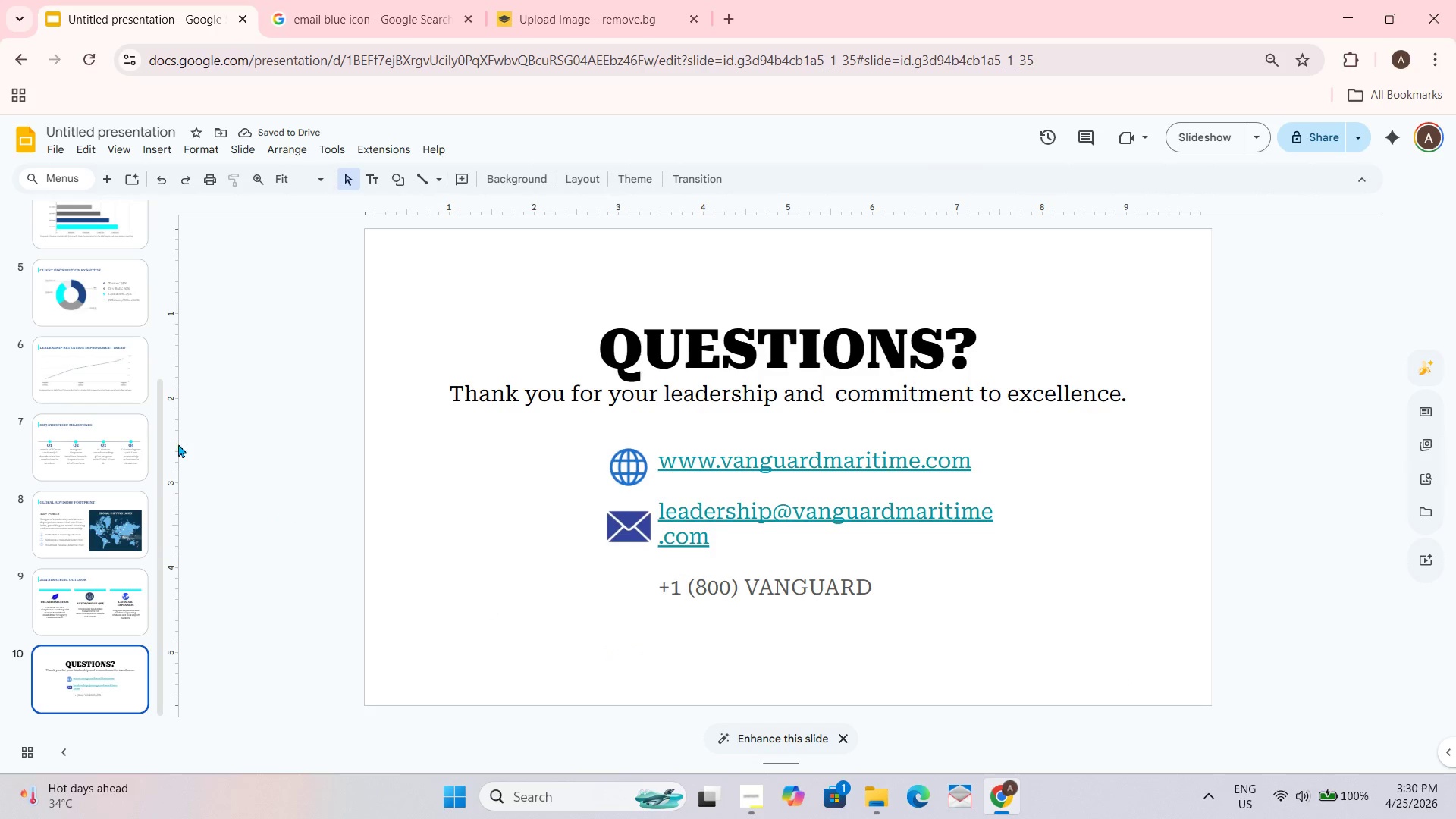 
left_click([342, 2])
 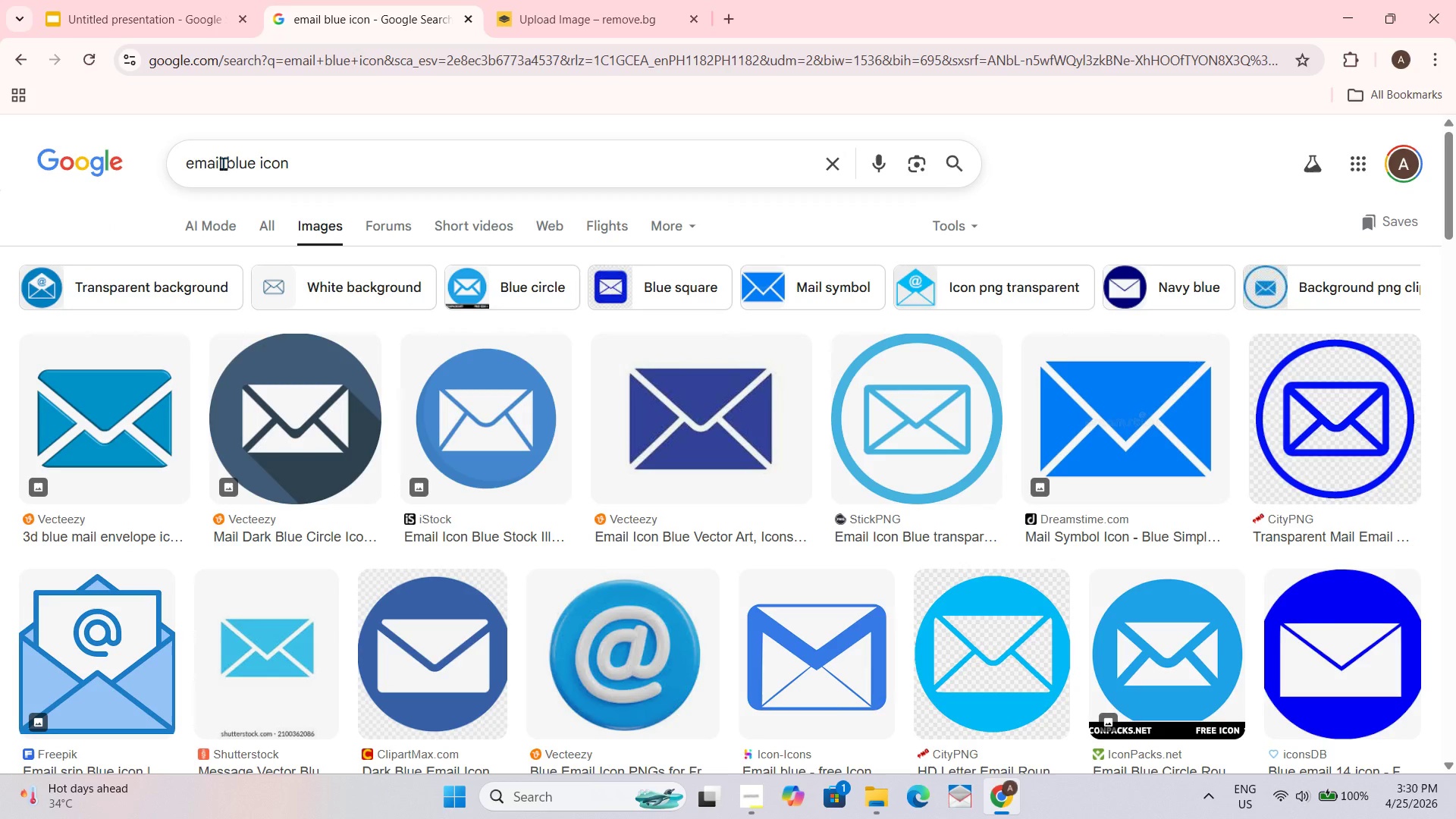 
left_click_drag(start_coordinate=[224, 163], to_coordinate=[130, 163])
 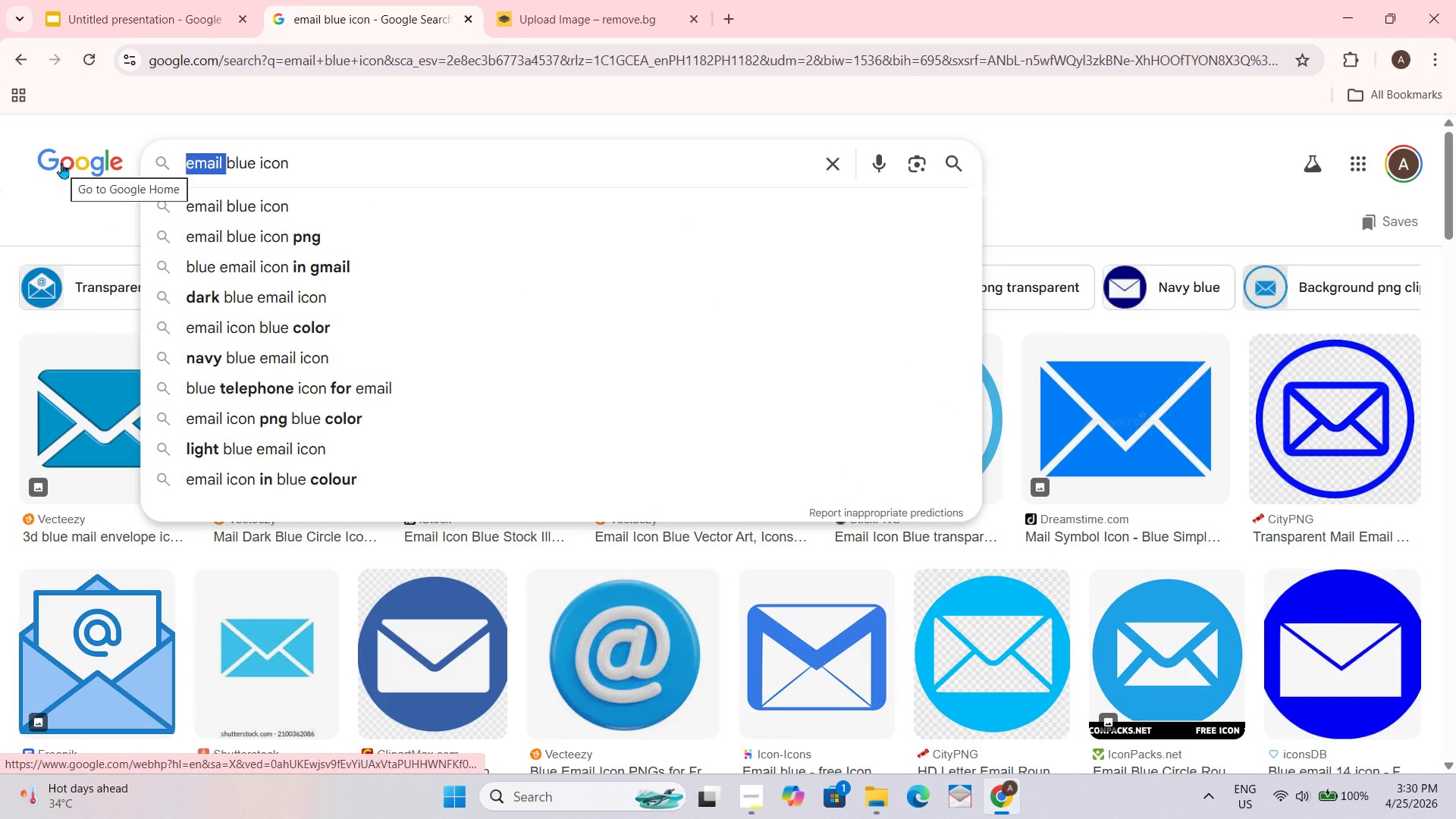 
type(phone)
 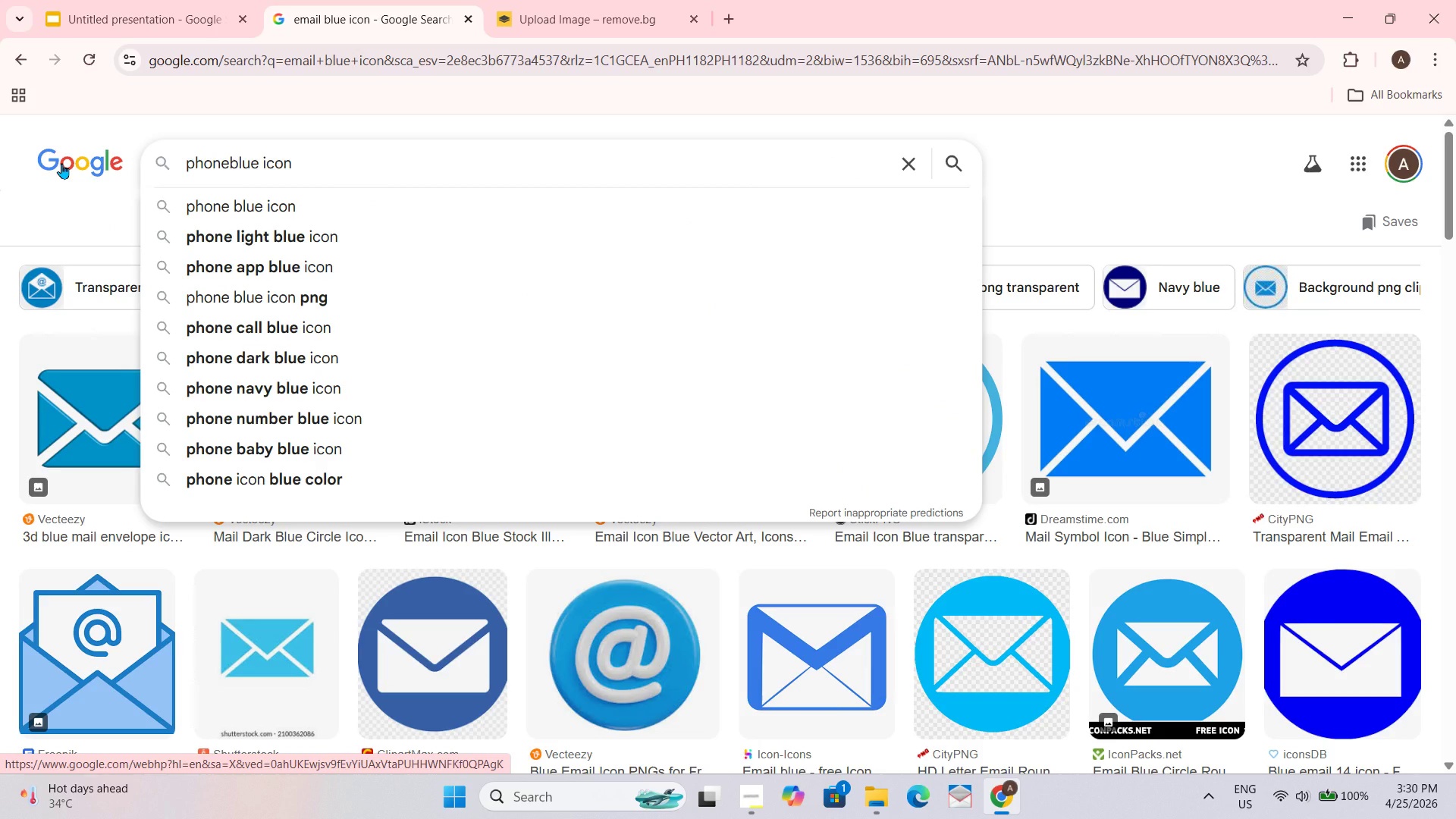 
key(Enter)
 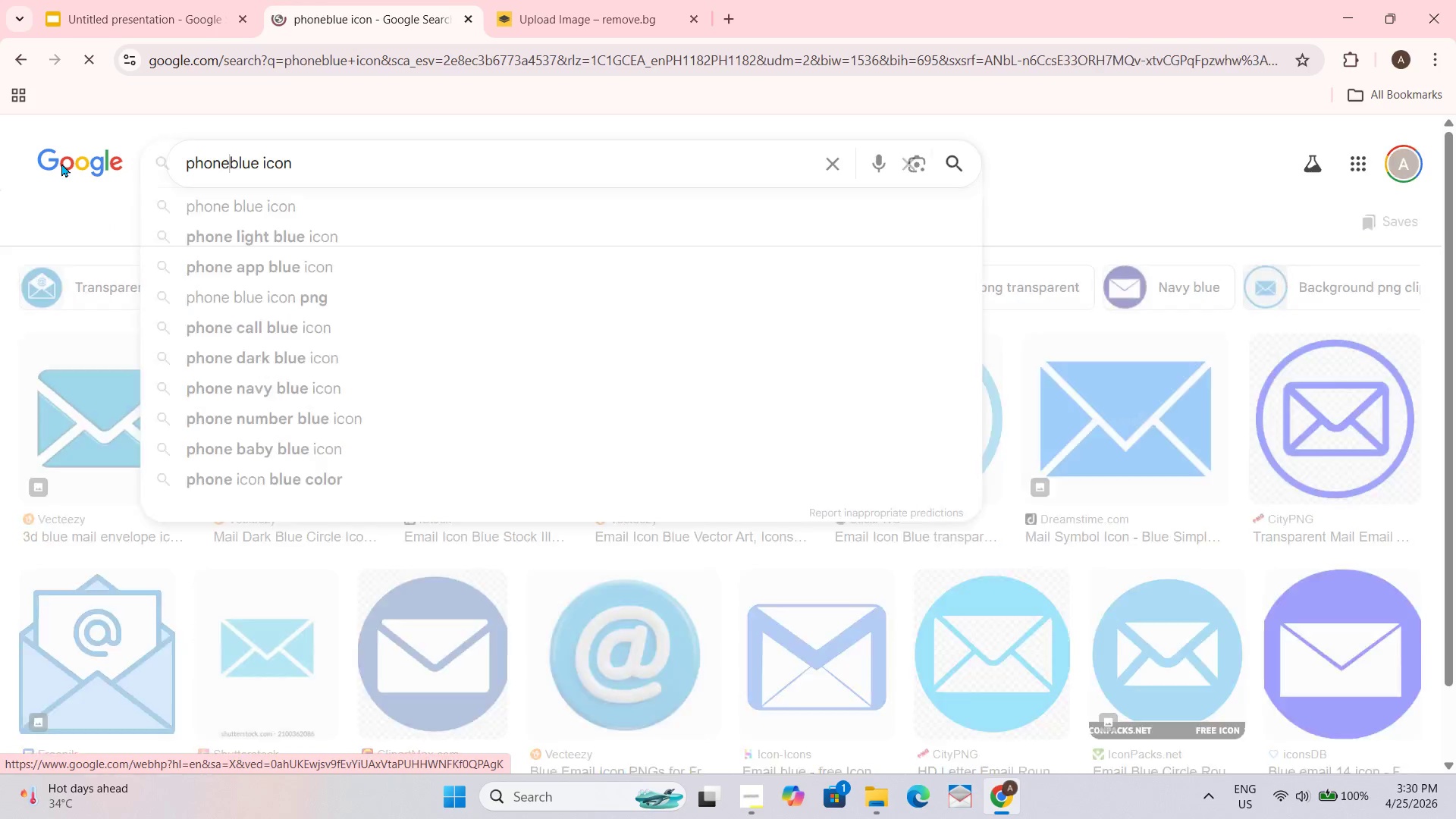 
key(Space)
 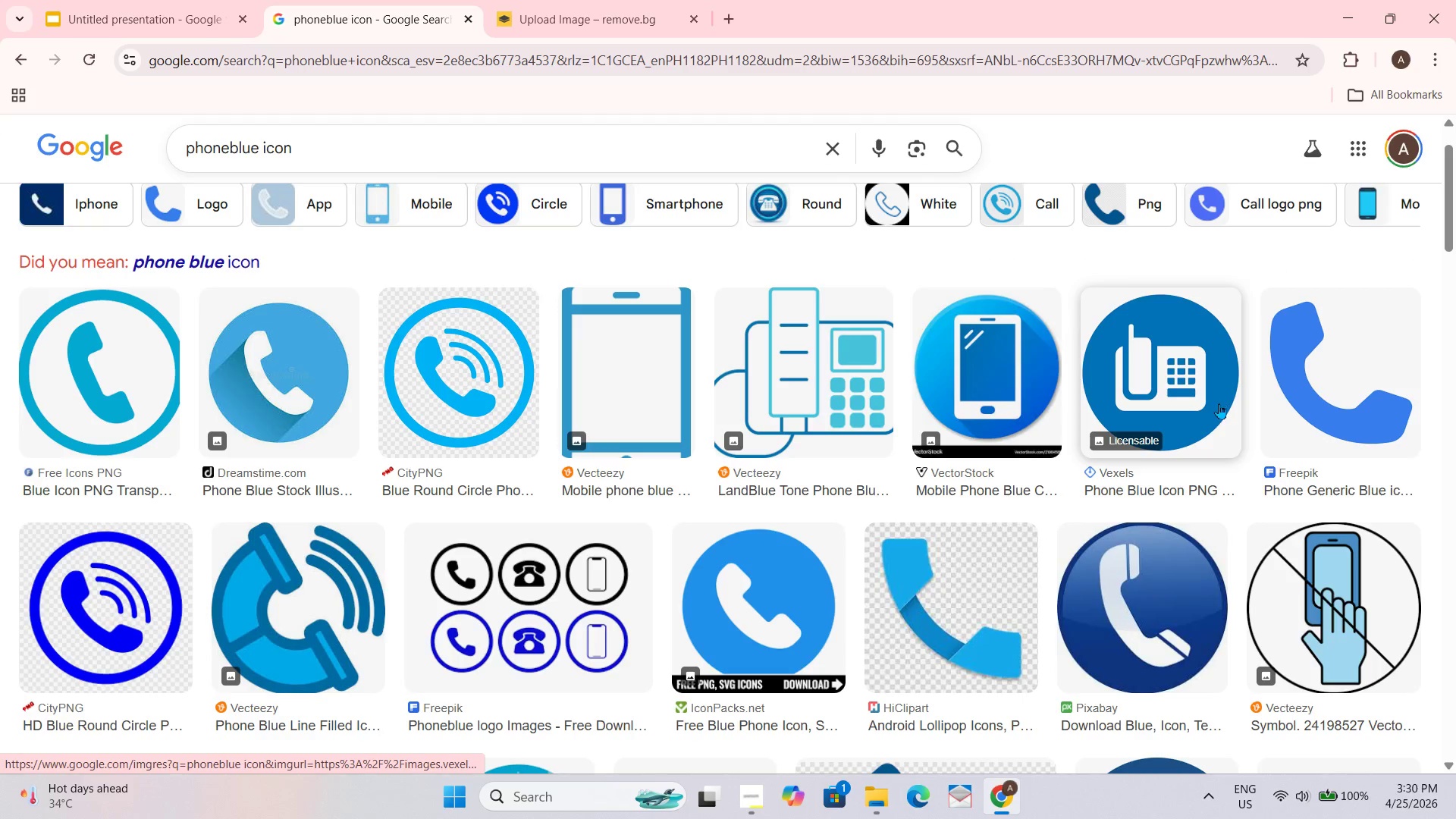 
wait(5.8)
 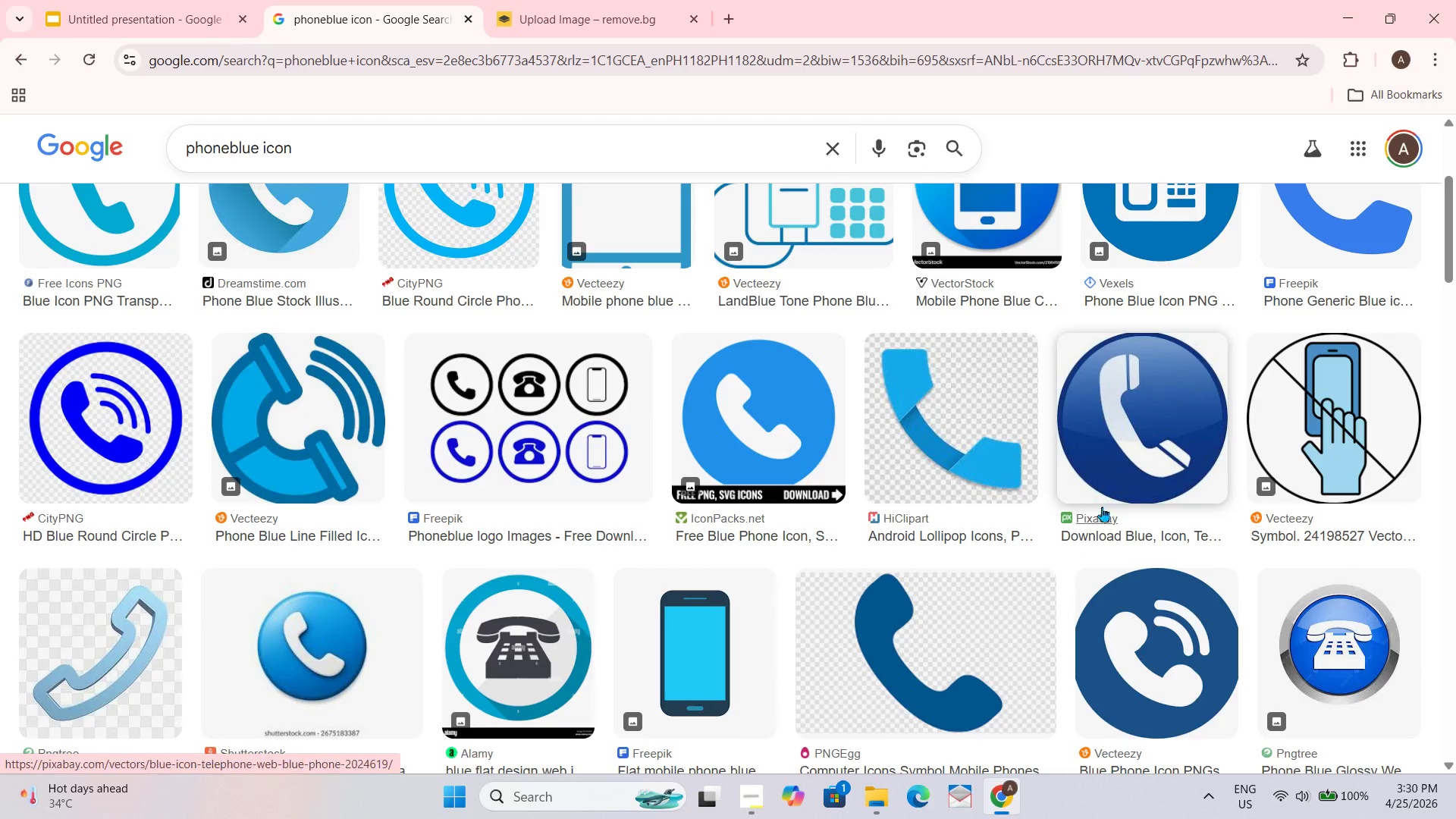 
left_click_drag(start_coordinate=[1020, 650], to_coordinate=[731, 438])
 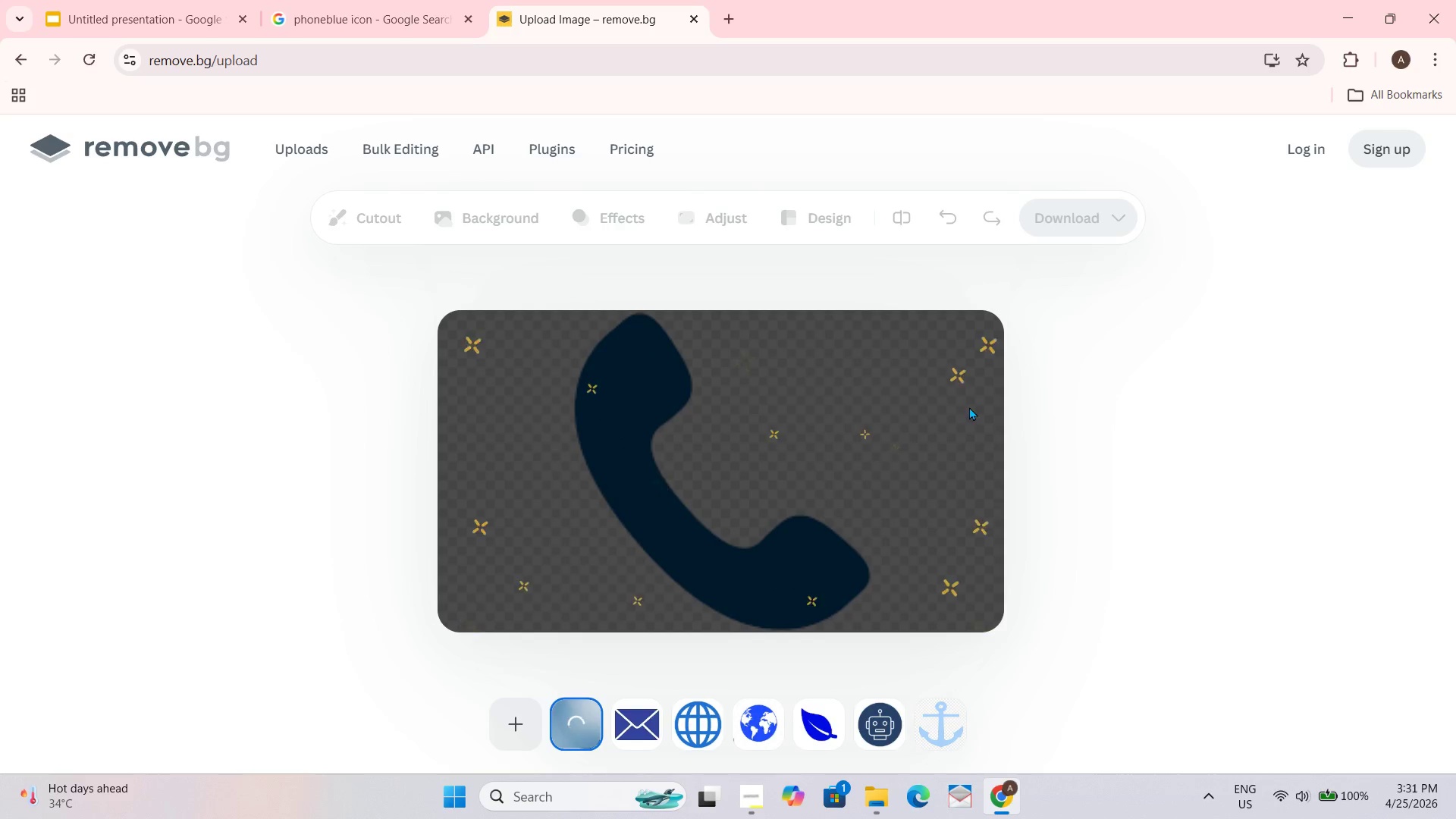 
scroll: coordinate [1106, 521], scroll_direction: down, amount: 2.0
 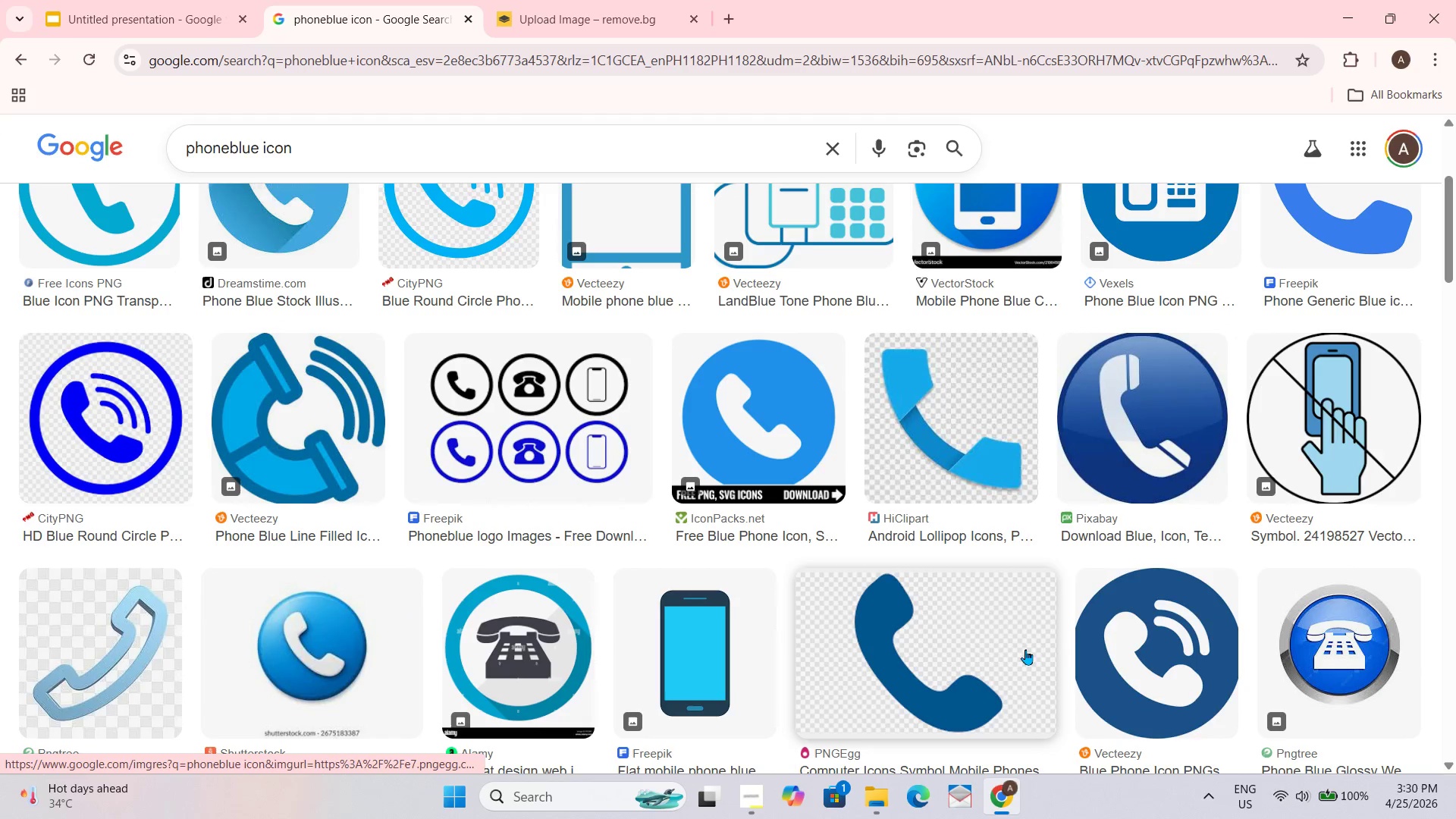 
wait(9.59)
 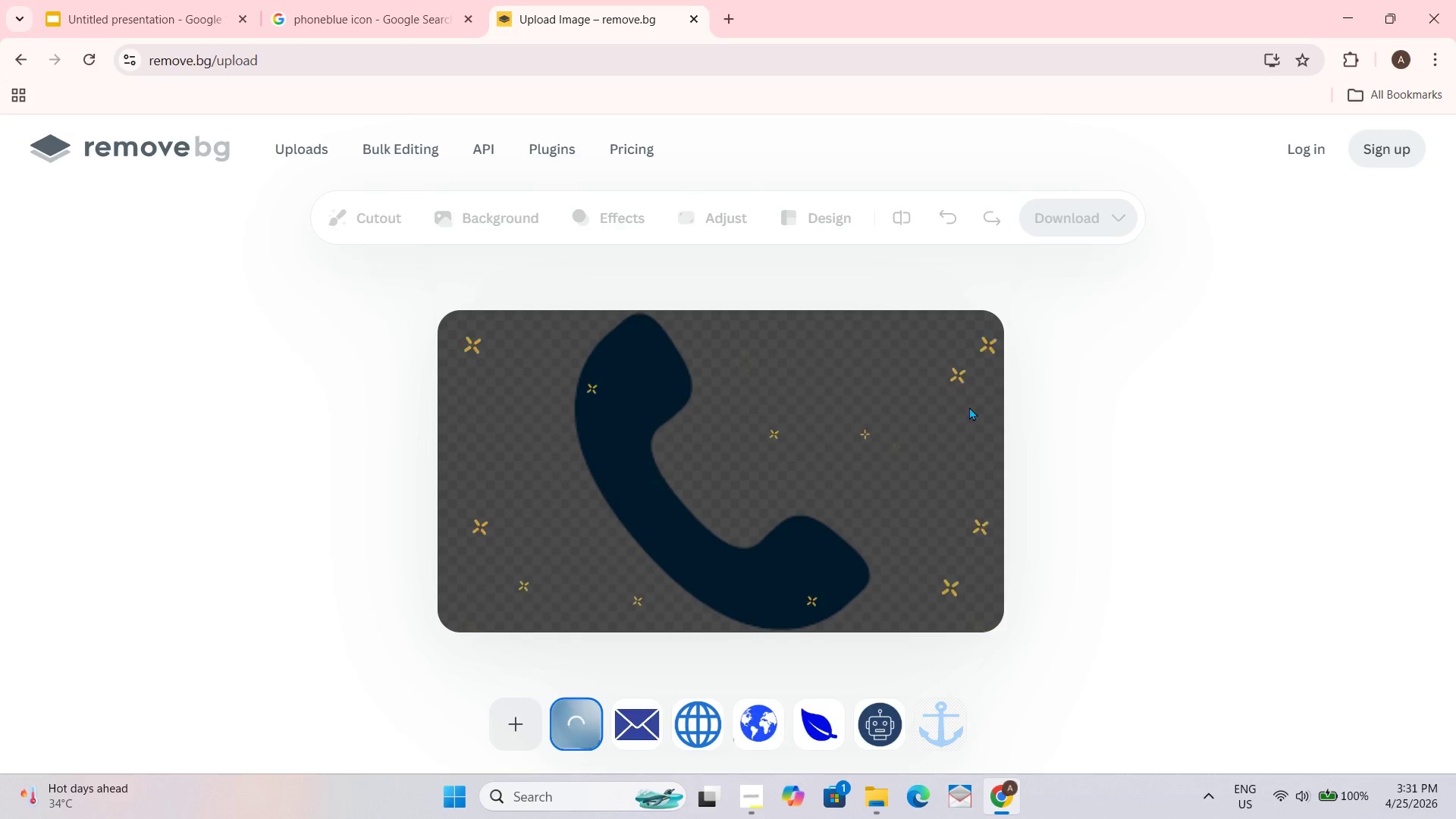 
right_click([946, 434])
 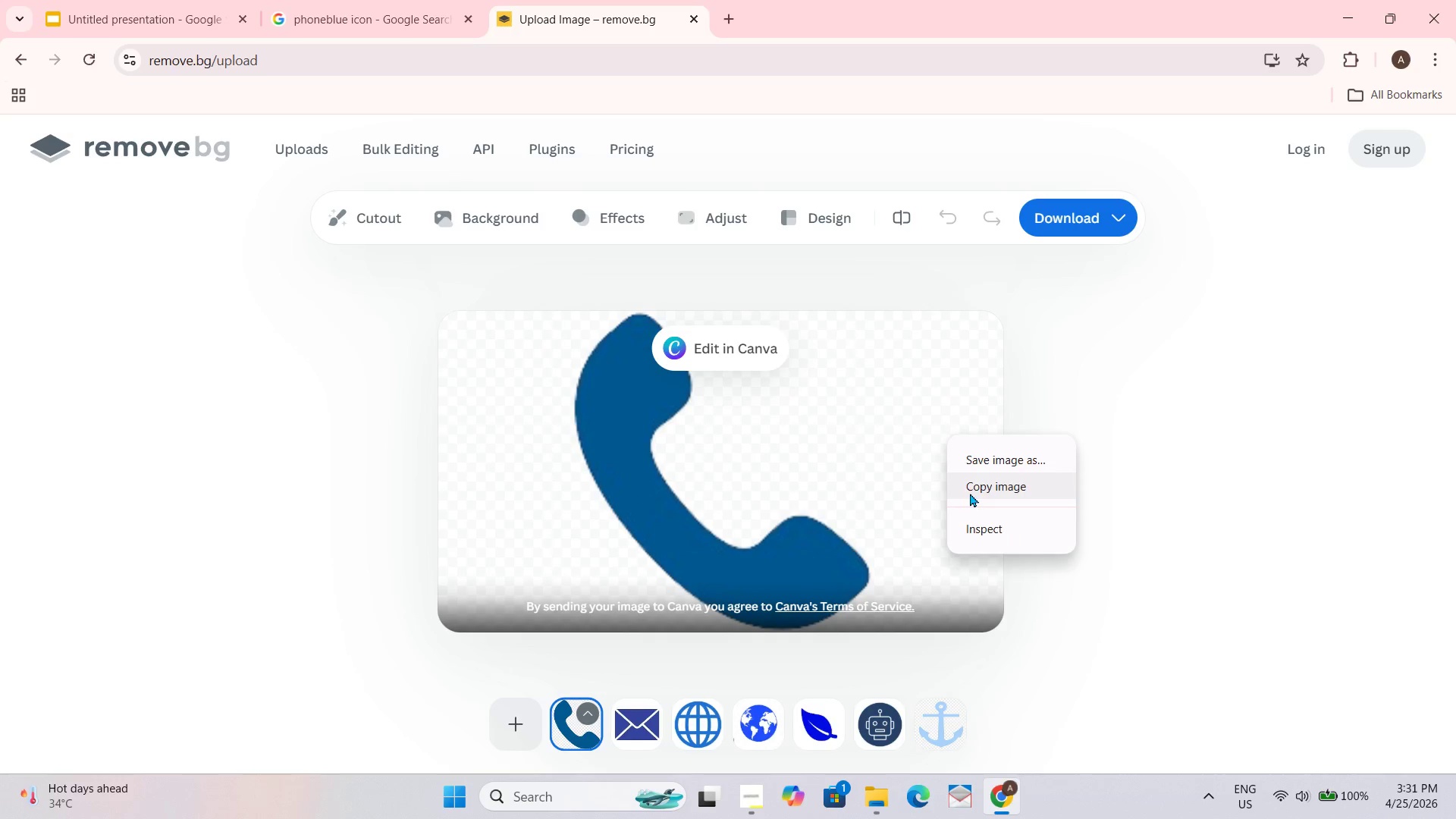 
left_click([971, 492])
 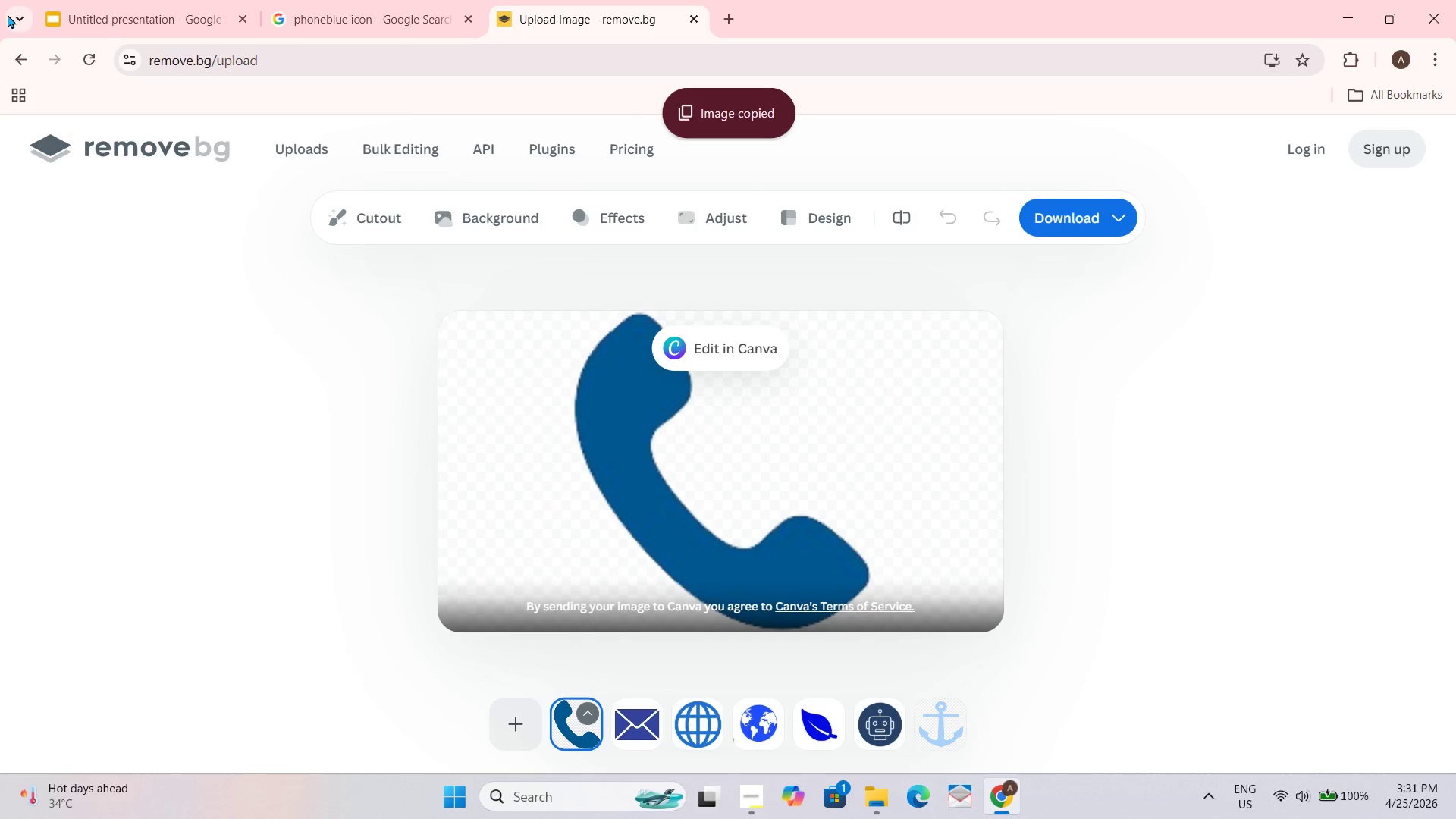 
left_click([124, 0])
 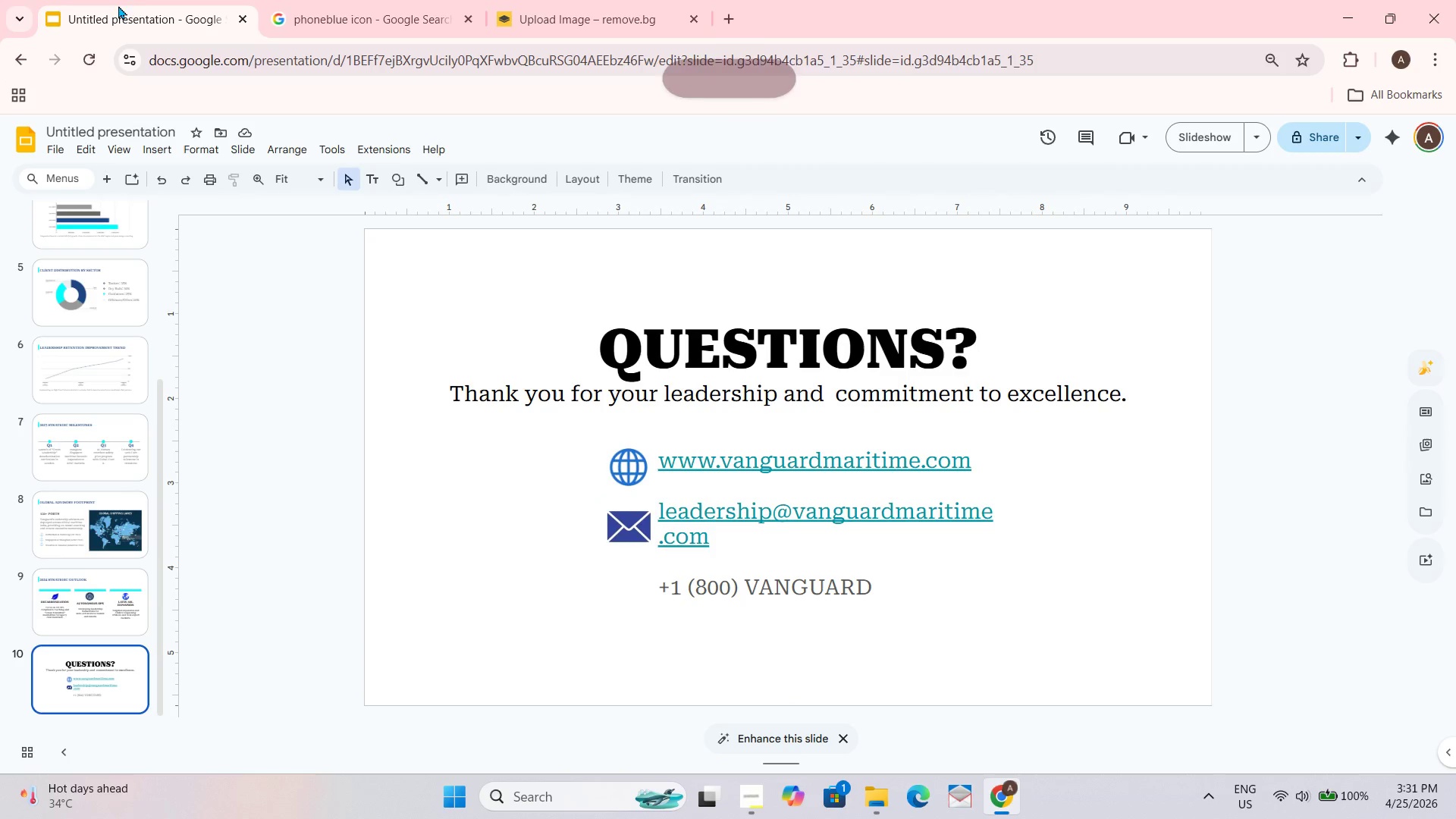 
key(Control+B)
 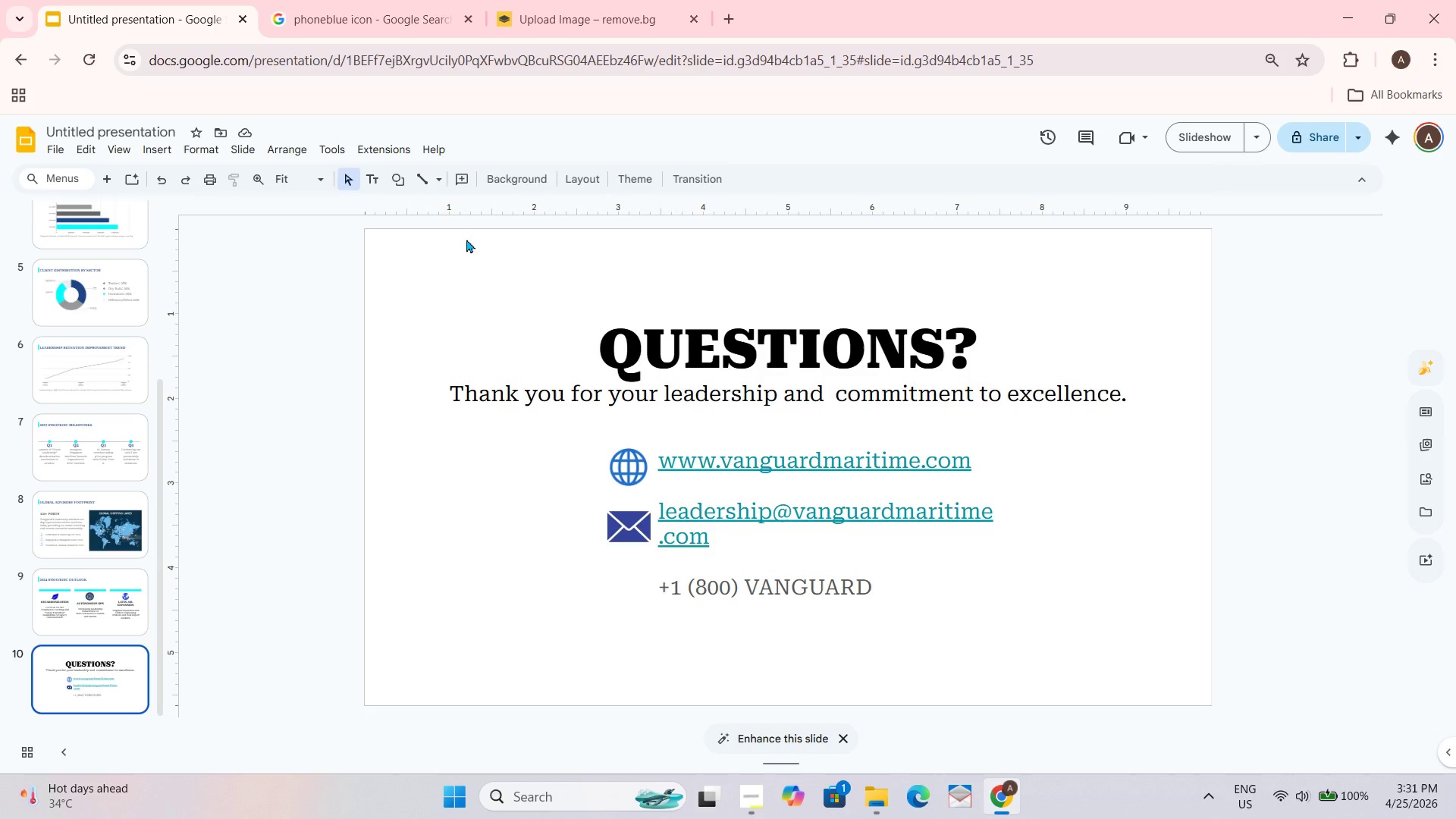 
key(Control+V)
 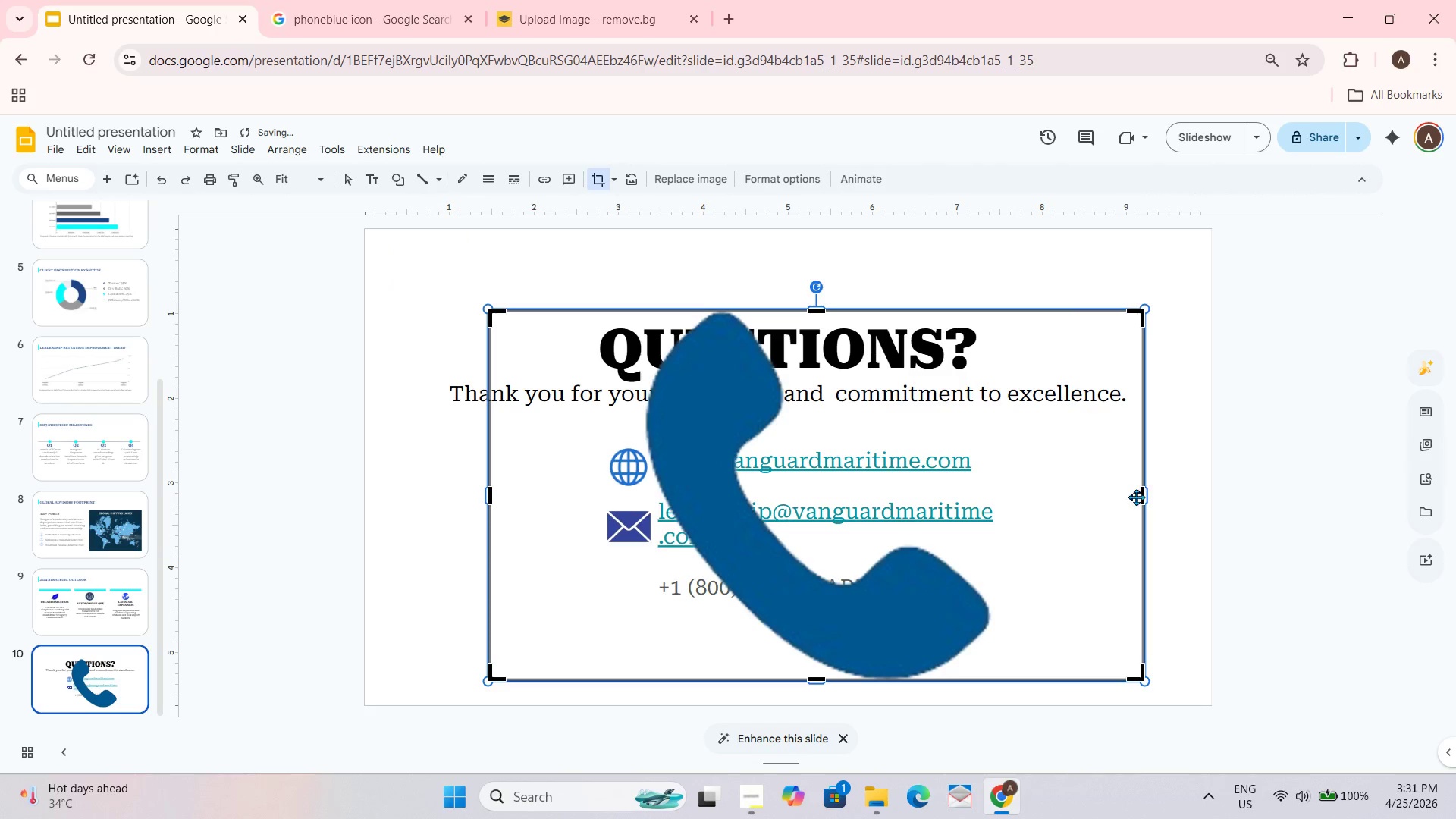 
left_click_drag(start_coordinate=[1141, 494], to_coordinate=[999, 491])
 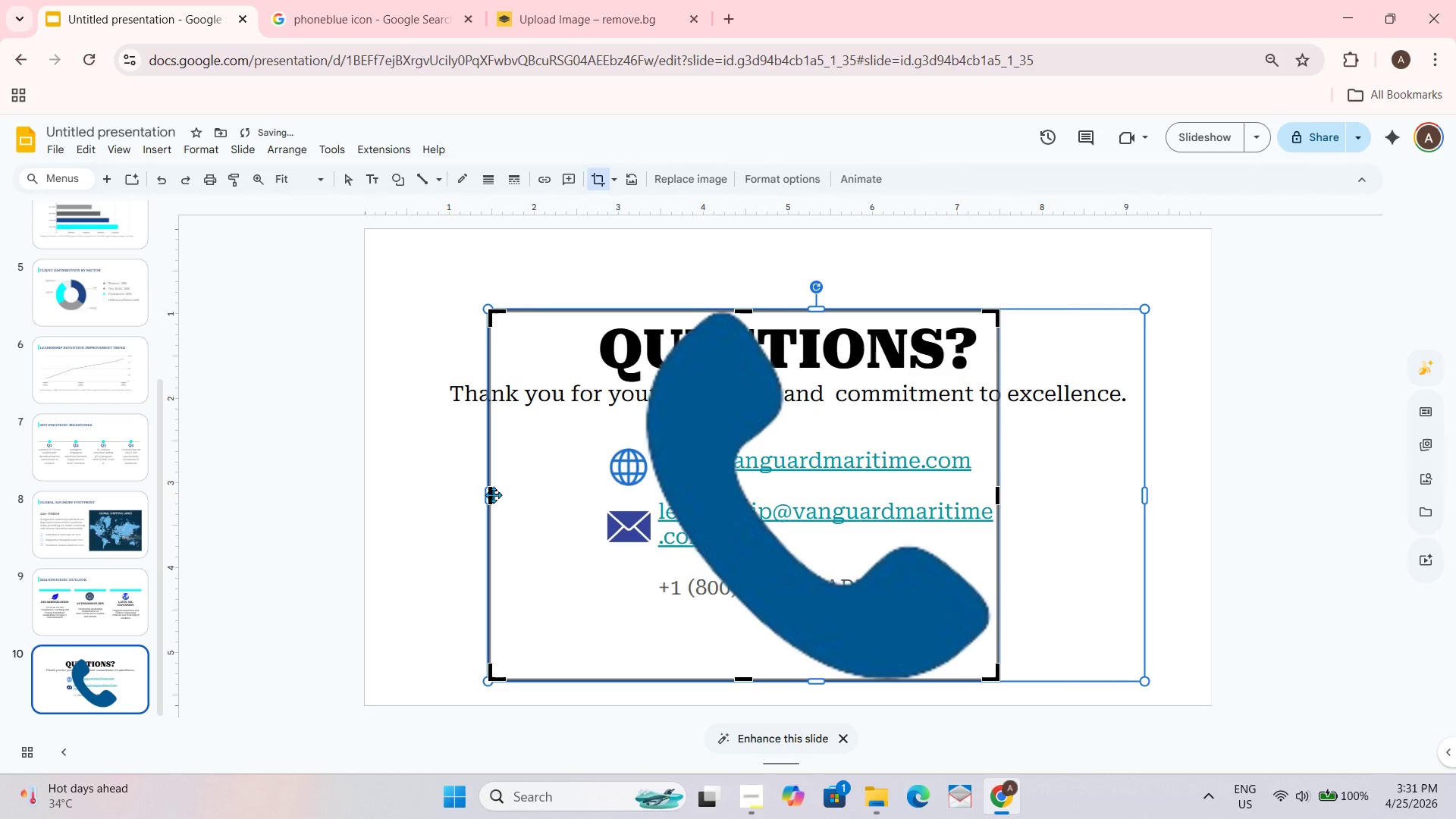 
left_click_drag(start_coordinate=[492, 494], to_coordinate=[622, 494])
 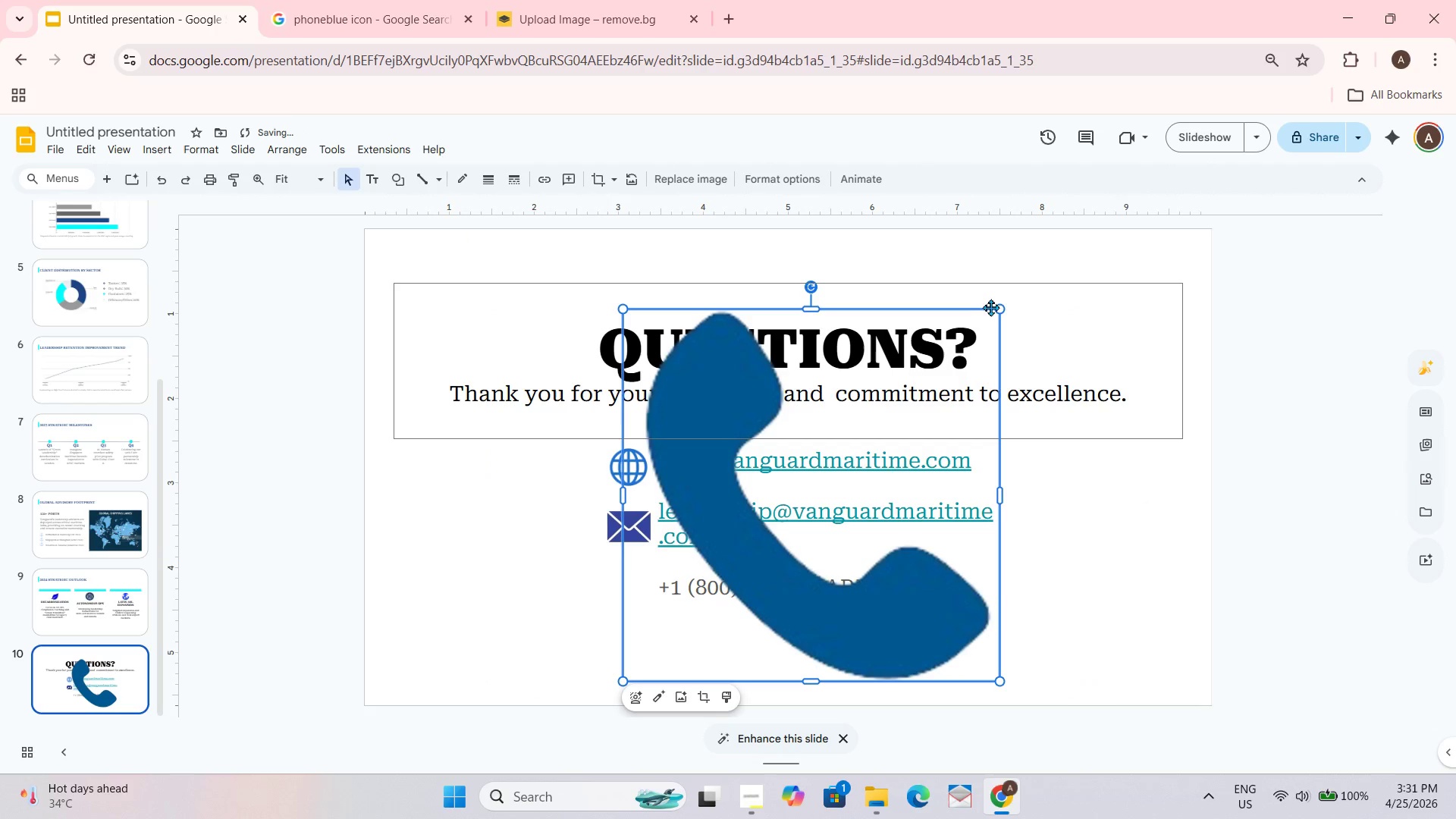 
left_click_drag(start_coordinate=[997, 309], to_coordinate=[651, 650])
 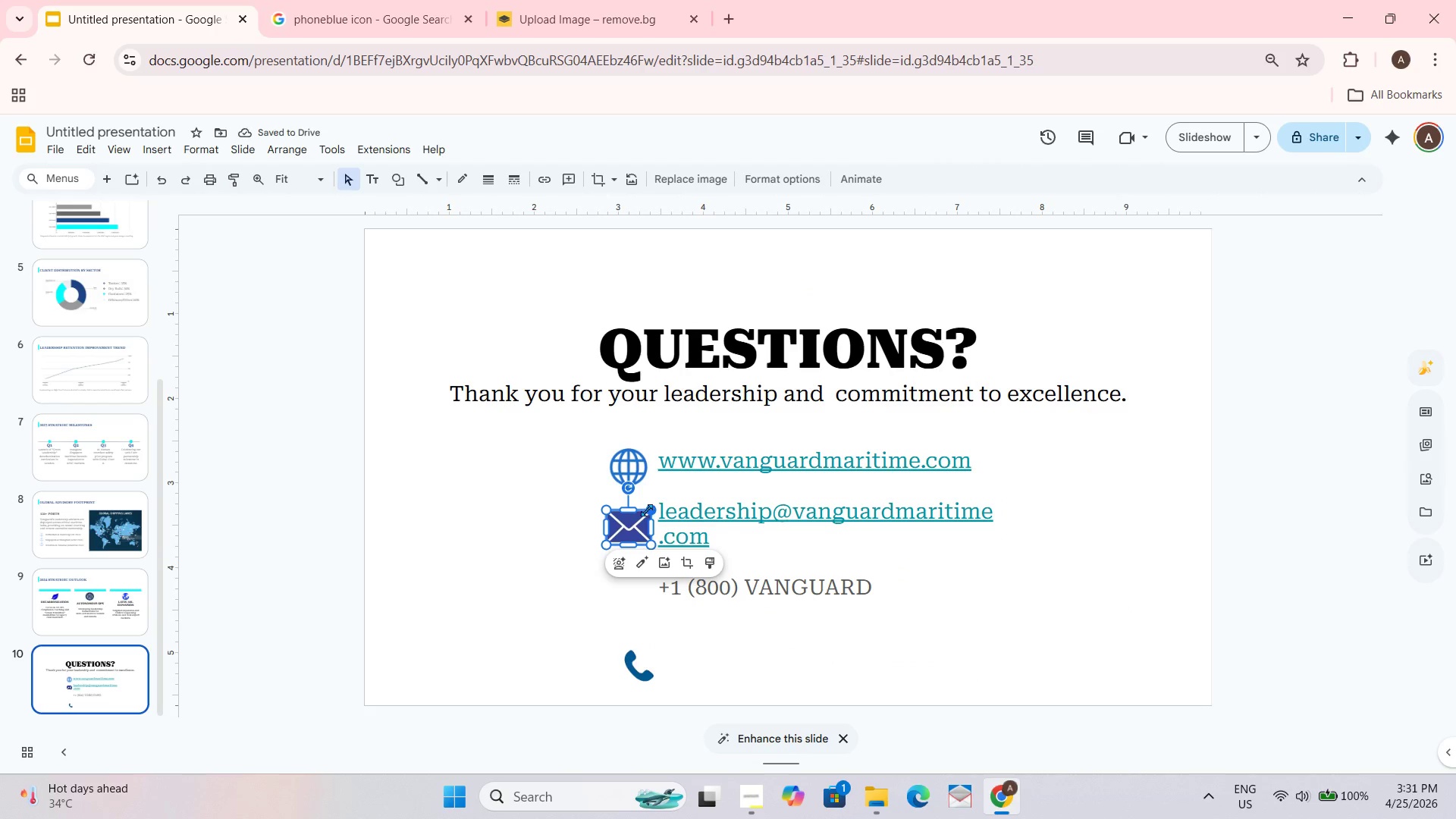 
left_click_drag(start_coordinate=[647, 511], to_coordinate=[647, 515])
 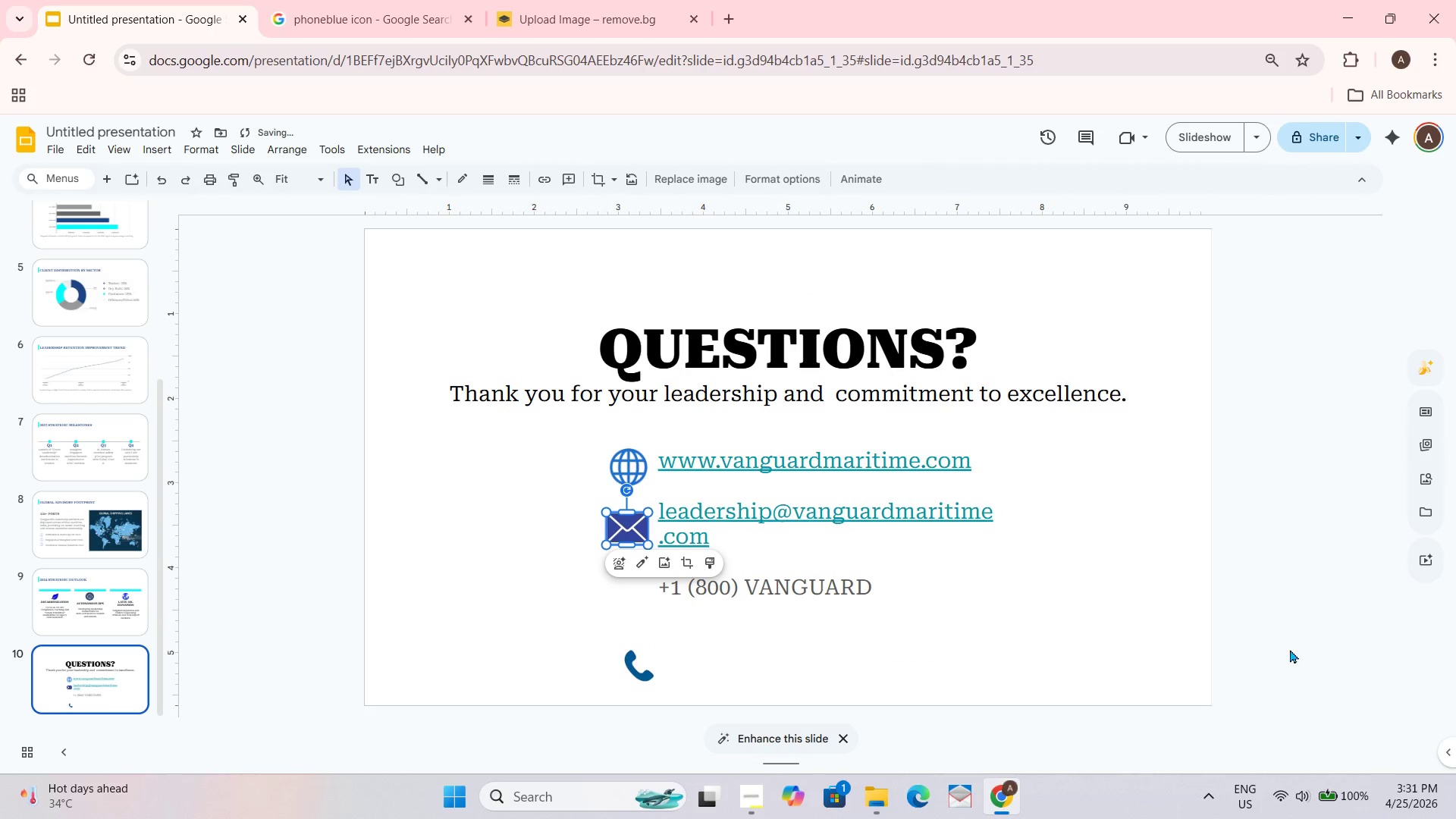 
double_click([1183, 638])
 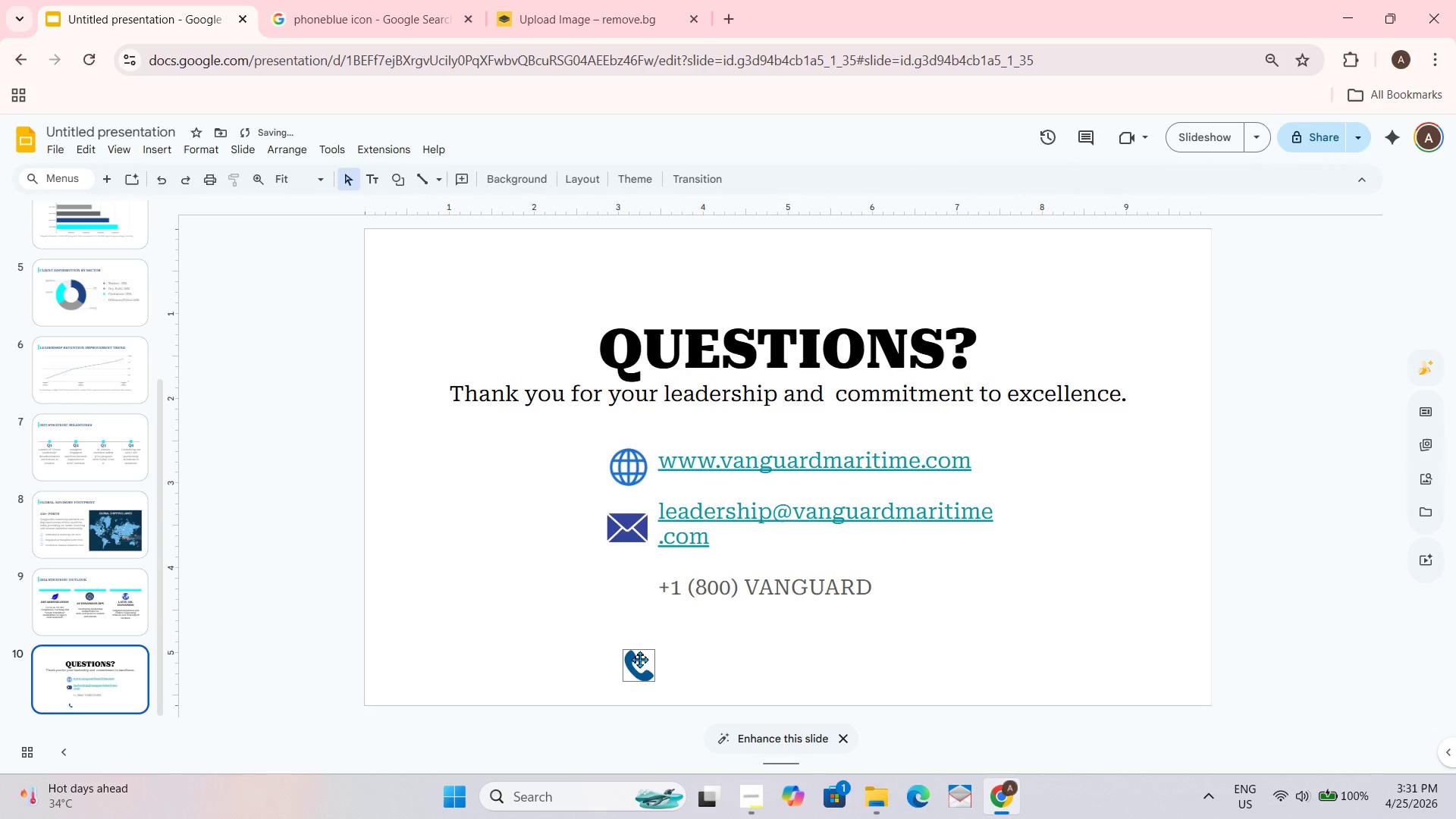 
left_click_drag(start_coordinate=[641, 676], to_coordinate=[621, 617])
 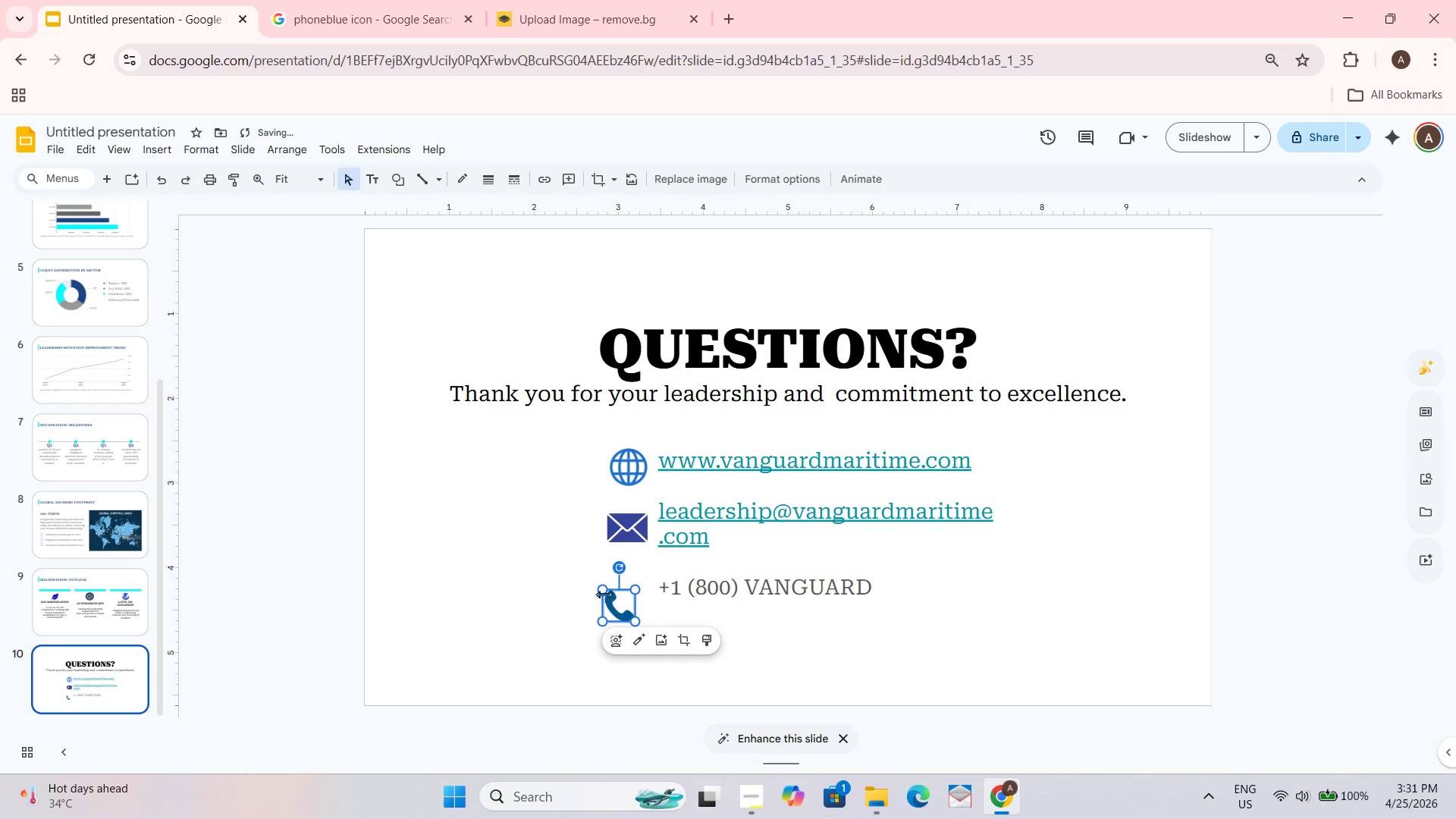 
left_click_drag(start_coordinate=[604, 592], to_coordinate=[598, 585])
 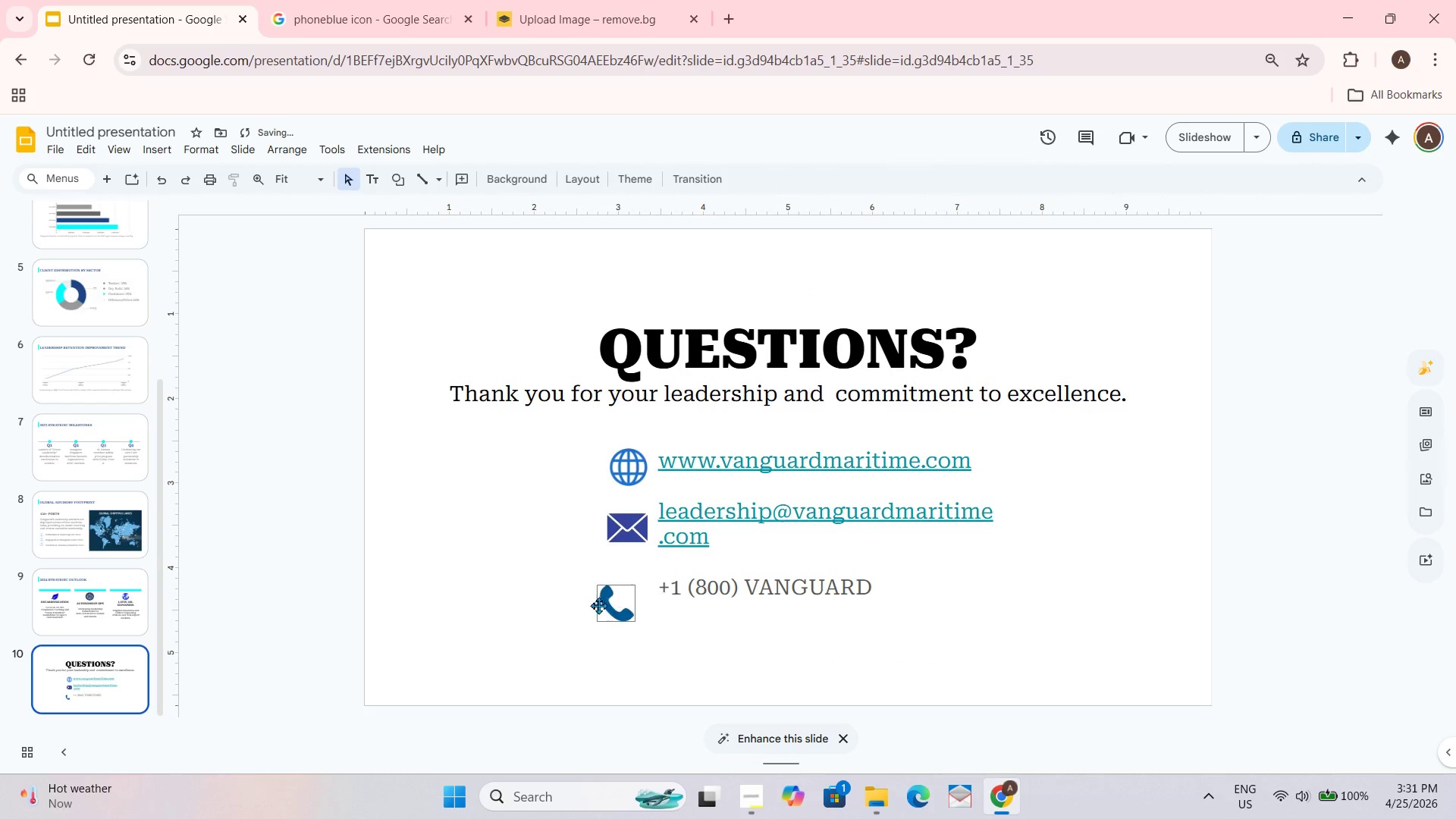 
left_click_drag(start_coordinate=[603, 613], to_coordinate=[617, 599])
 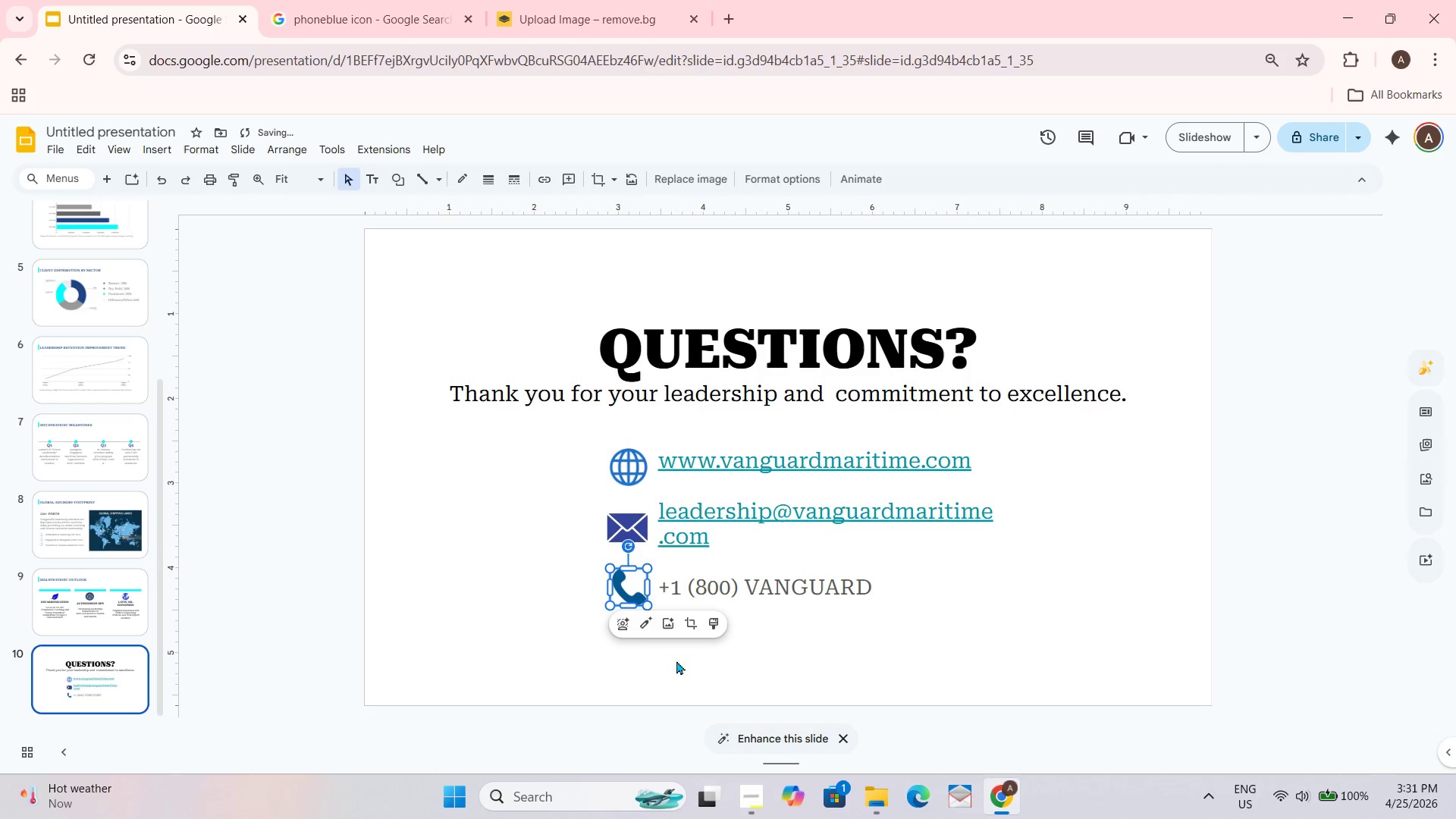 
left_click_drag(start_coordinate=[684, 666], to_coordinate=[685, 662])
 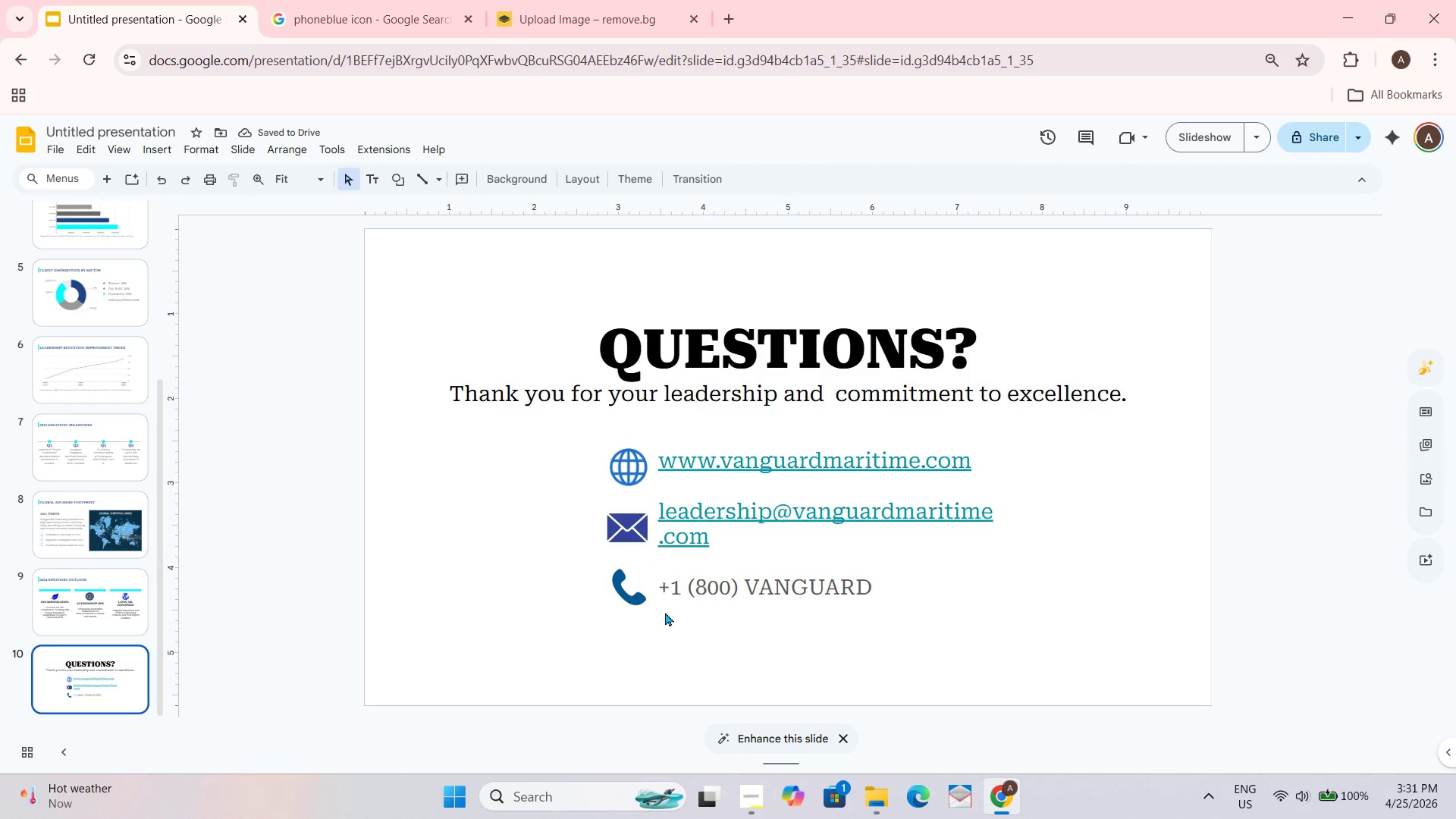 
wait(8.75)
 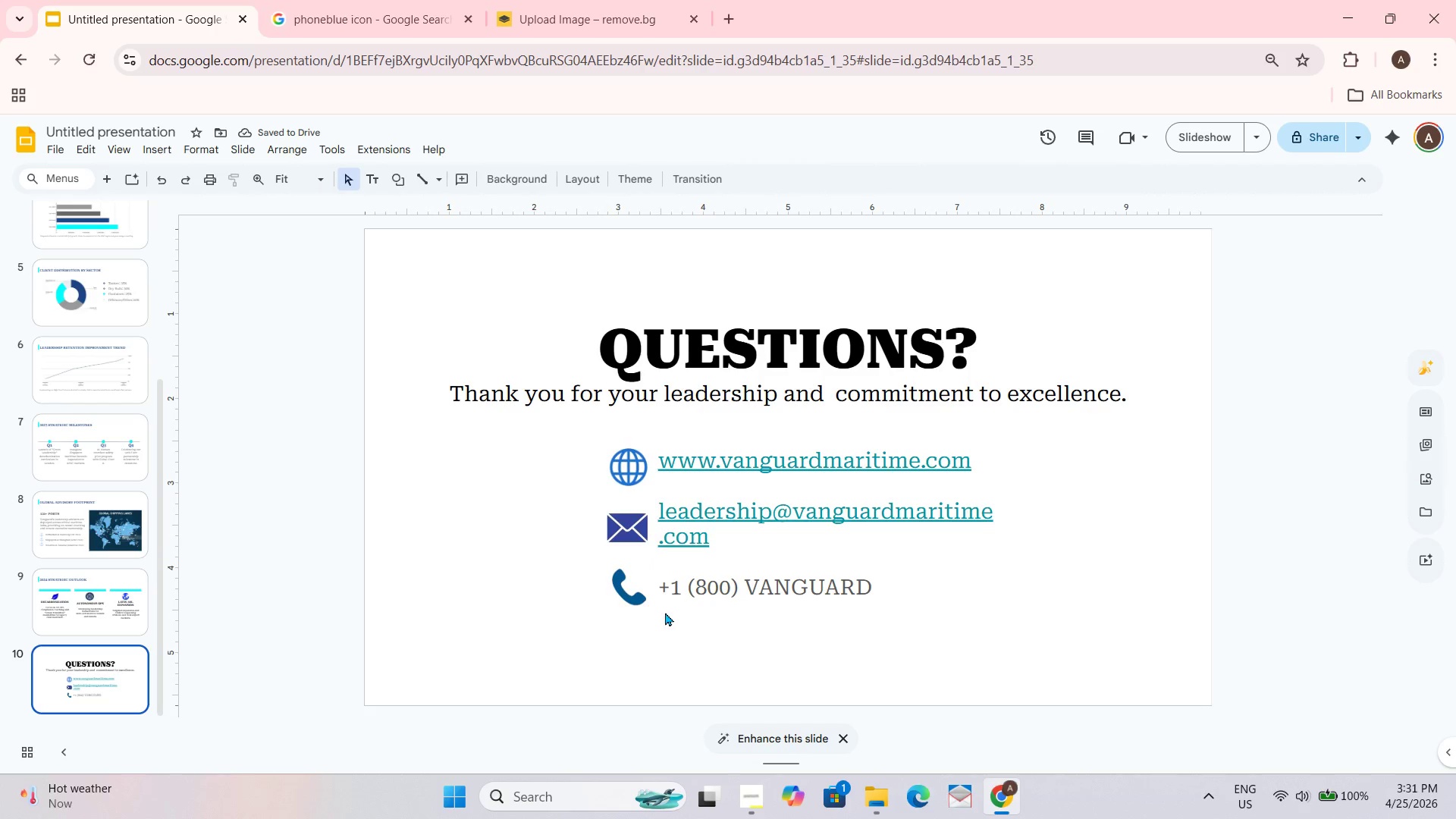 
left_click_drag(start_coordinate=[1094, 550], to_coordinate=[1097, 536])
 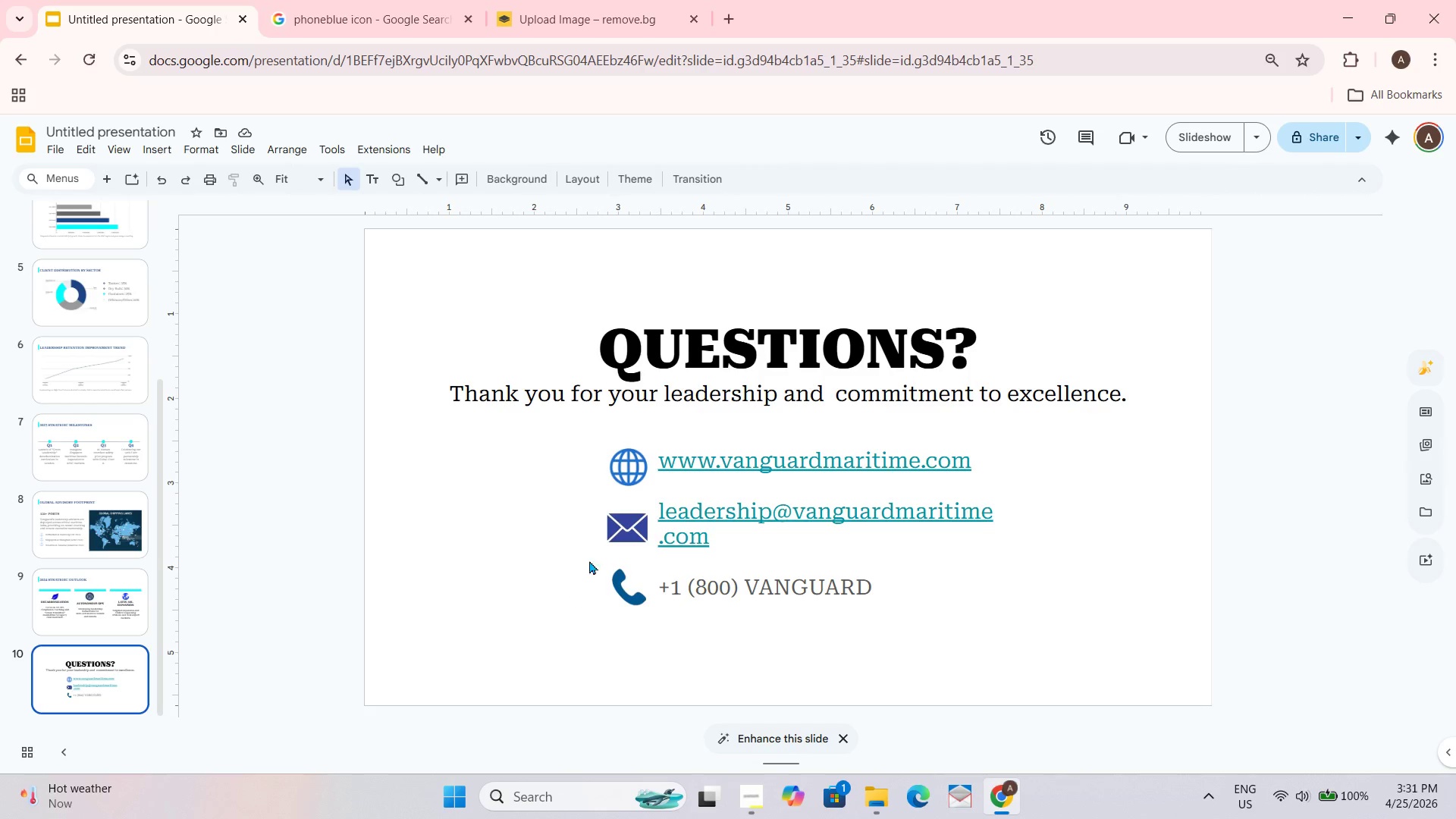 
left_click([623, 526])
 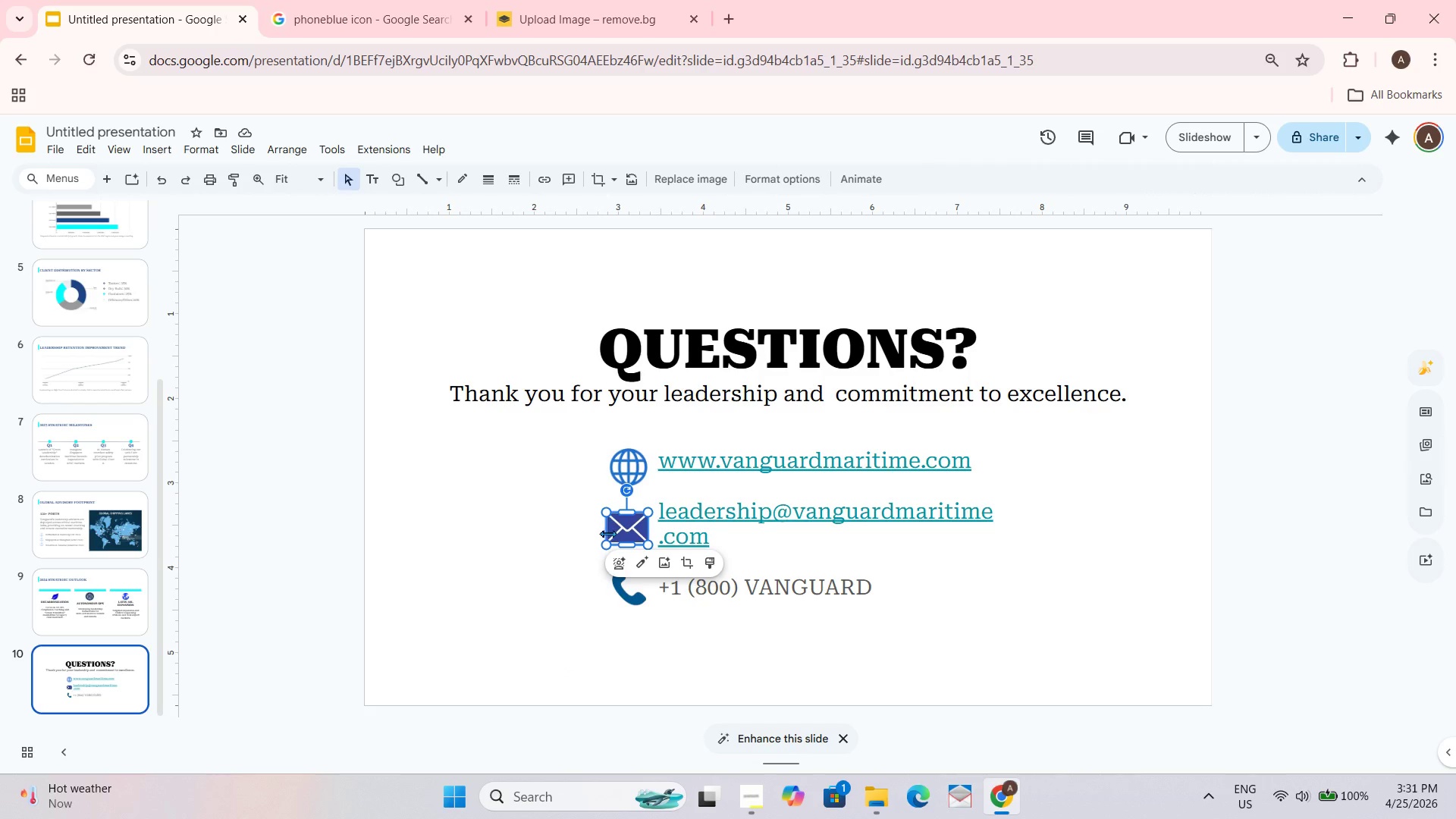 
left_click_drag(start_coordinate=[607, 531], to_coordinate=[613, 530])
 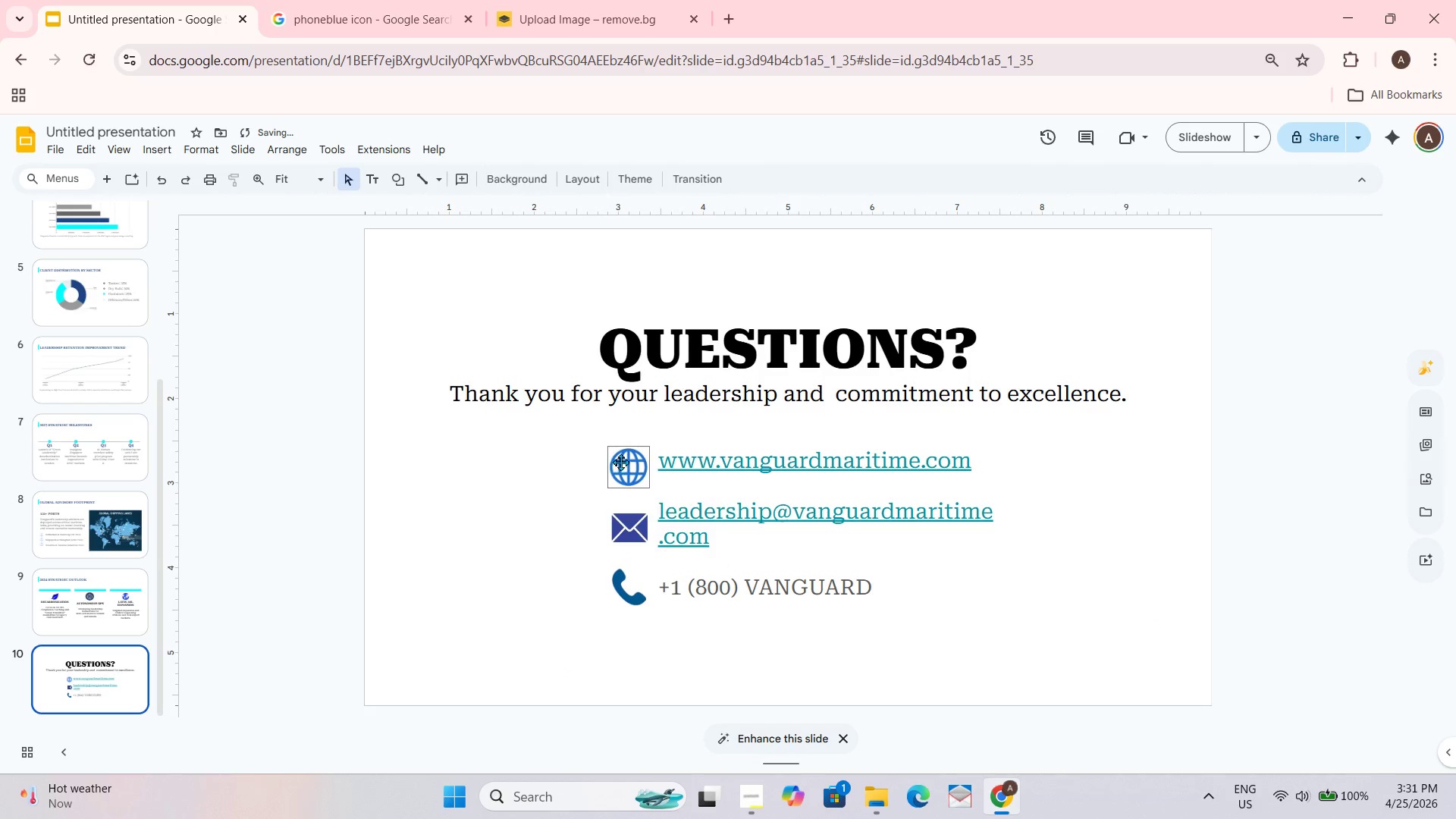 
left_click([629, 466])
 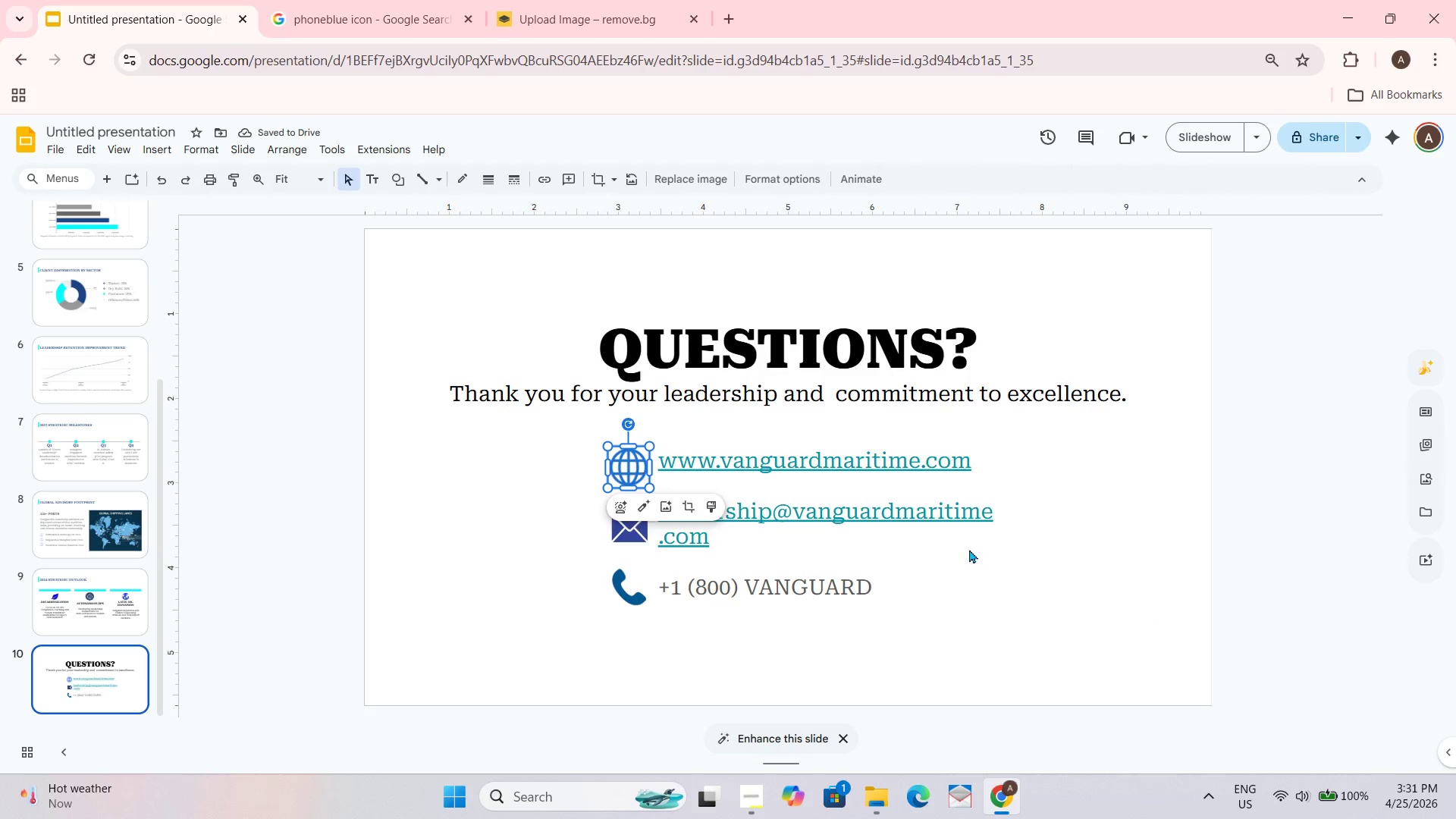 
left_click([1019, 559])
 